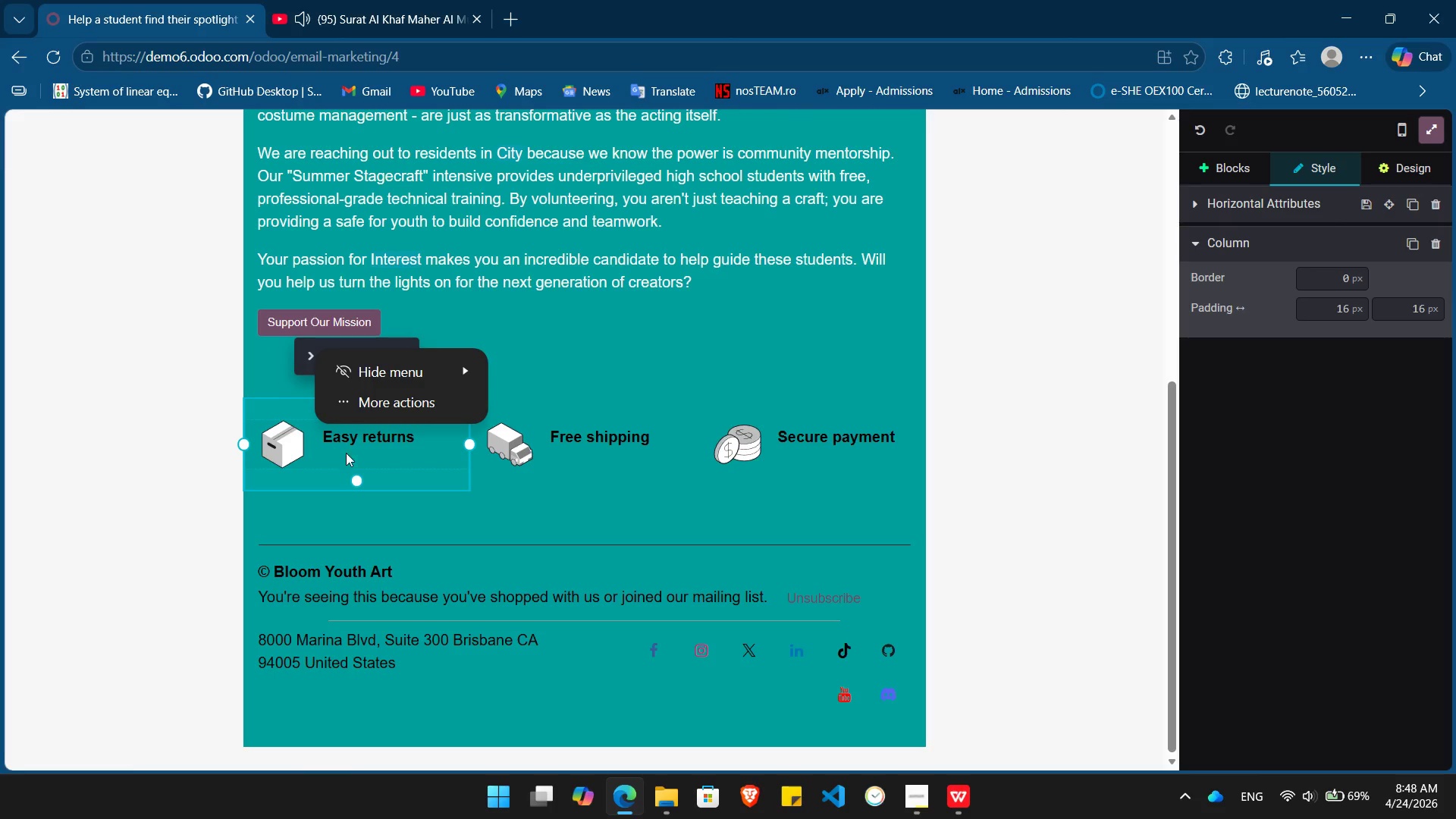 
left_click([430, 439])
 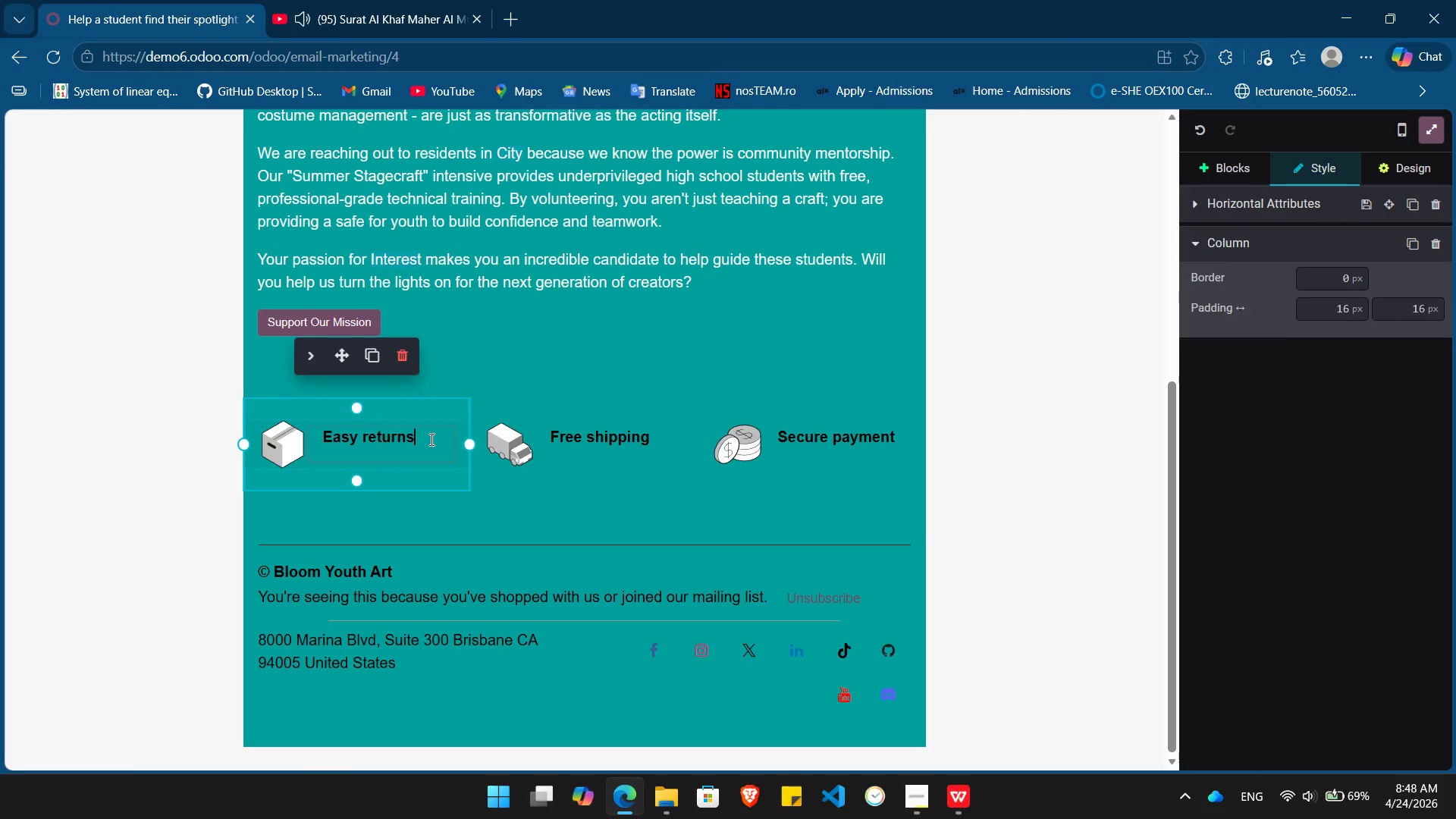 
hold_key(key=Backspace, duration=0.66)
 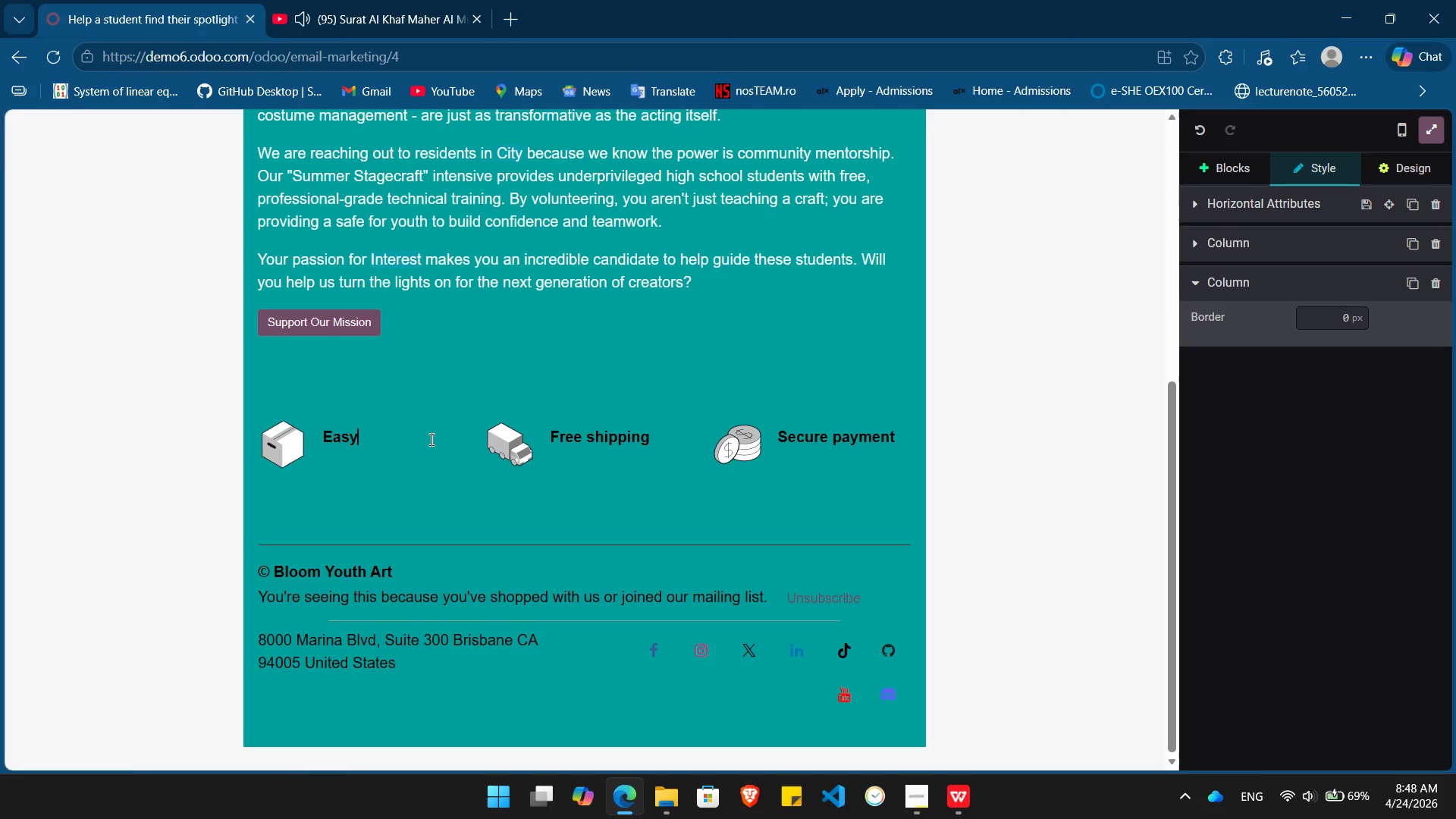 
key(Backspace)
key(Backspace)
key(Backspace)
key(Backspace)
key(Backspace)
type(100% free for local students)
 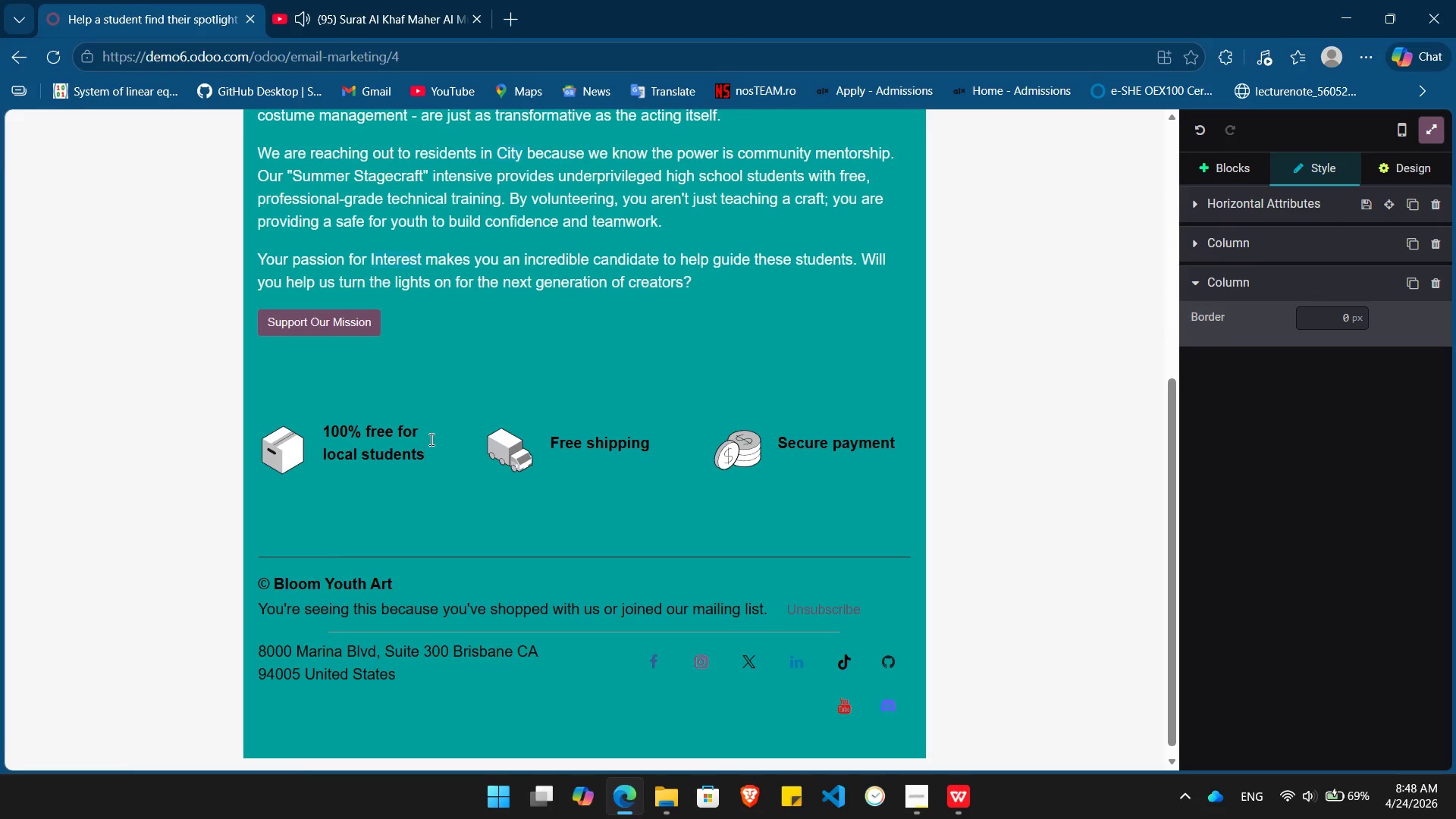 
left_click_drag(start_coordinate=[652, 447], to_coordinate=[539, 460])
 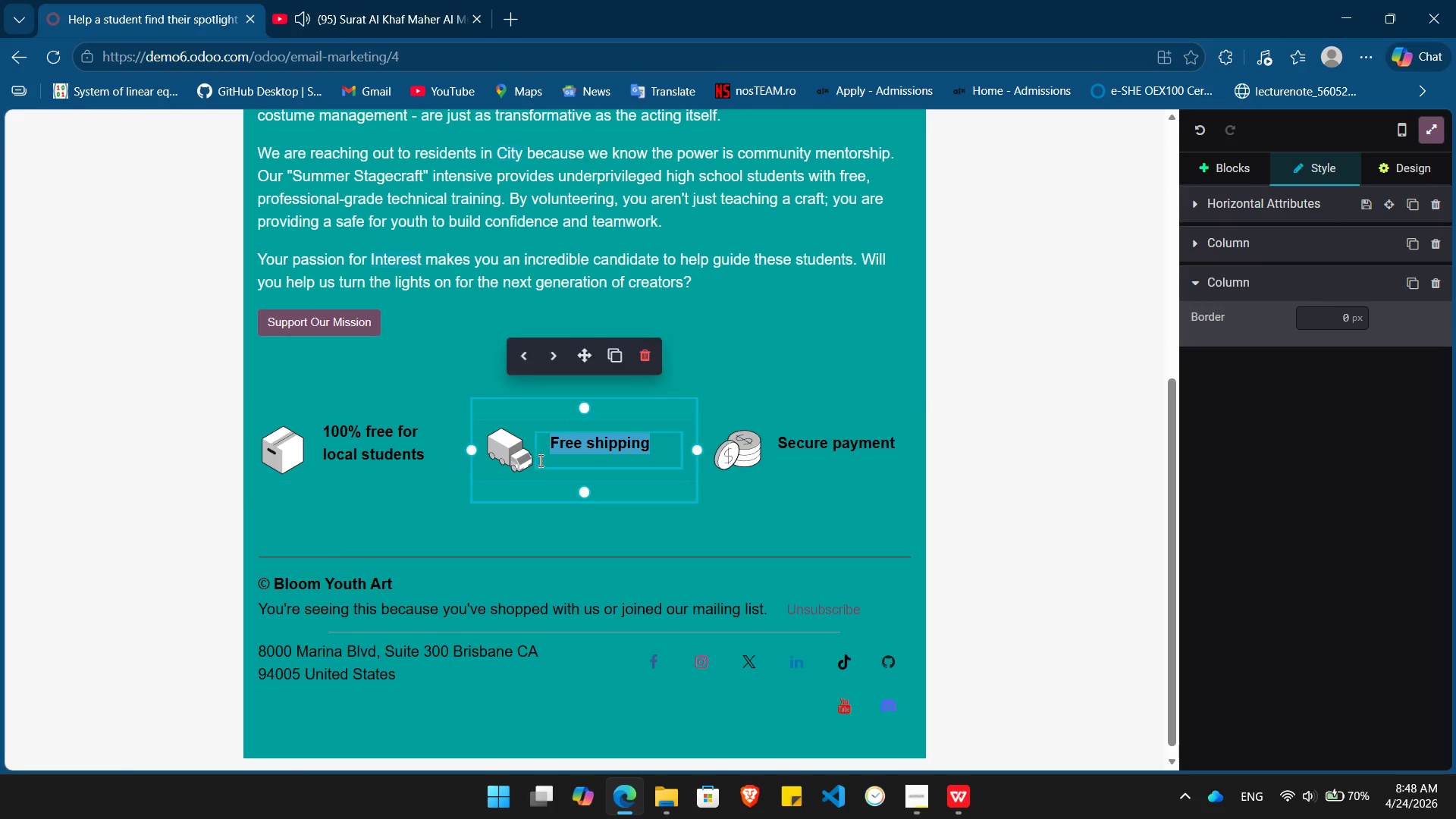 
key(Backspace)
 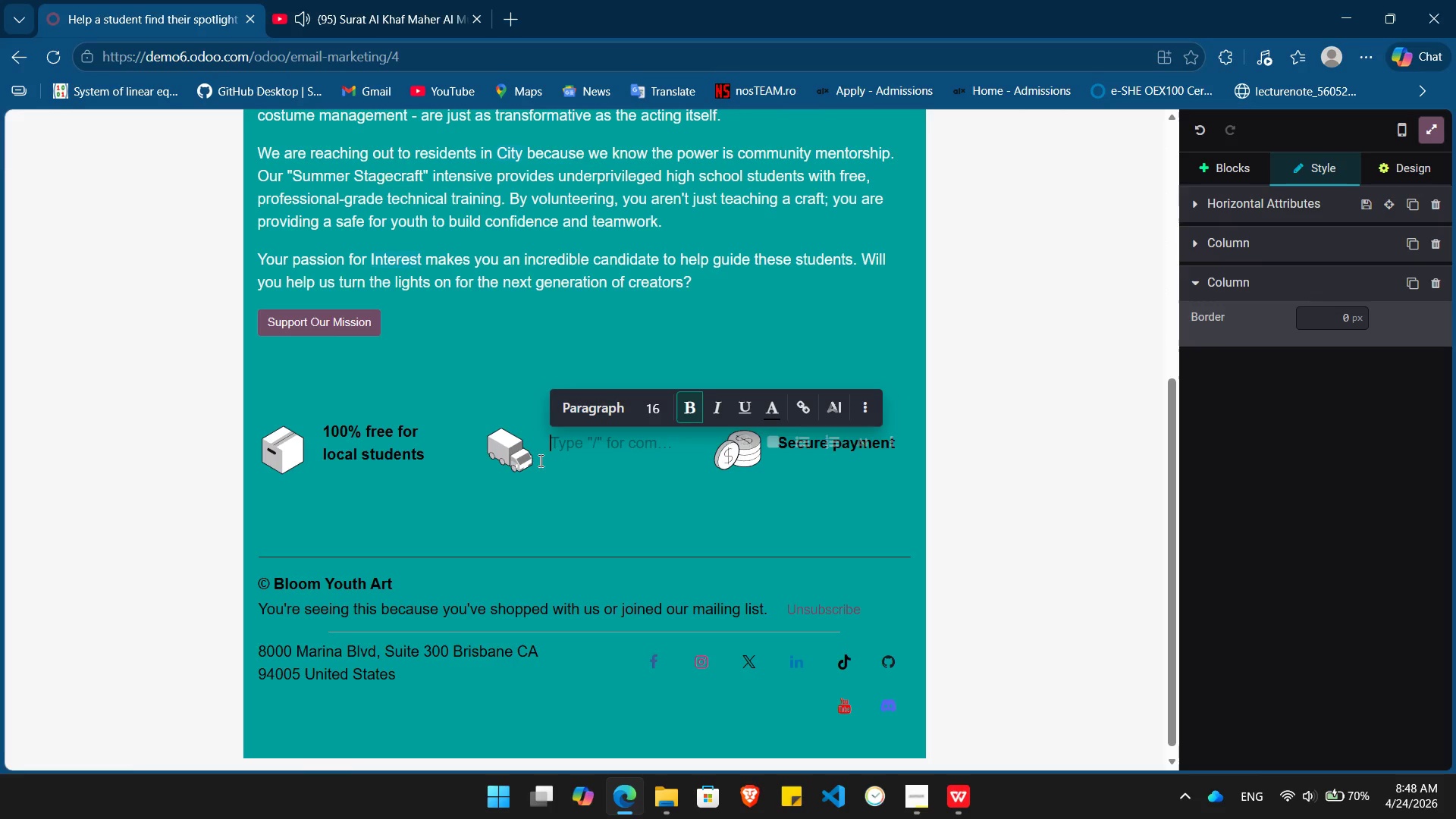 
type(15+ Technical Skills taught)
 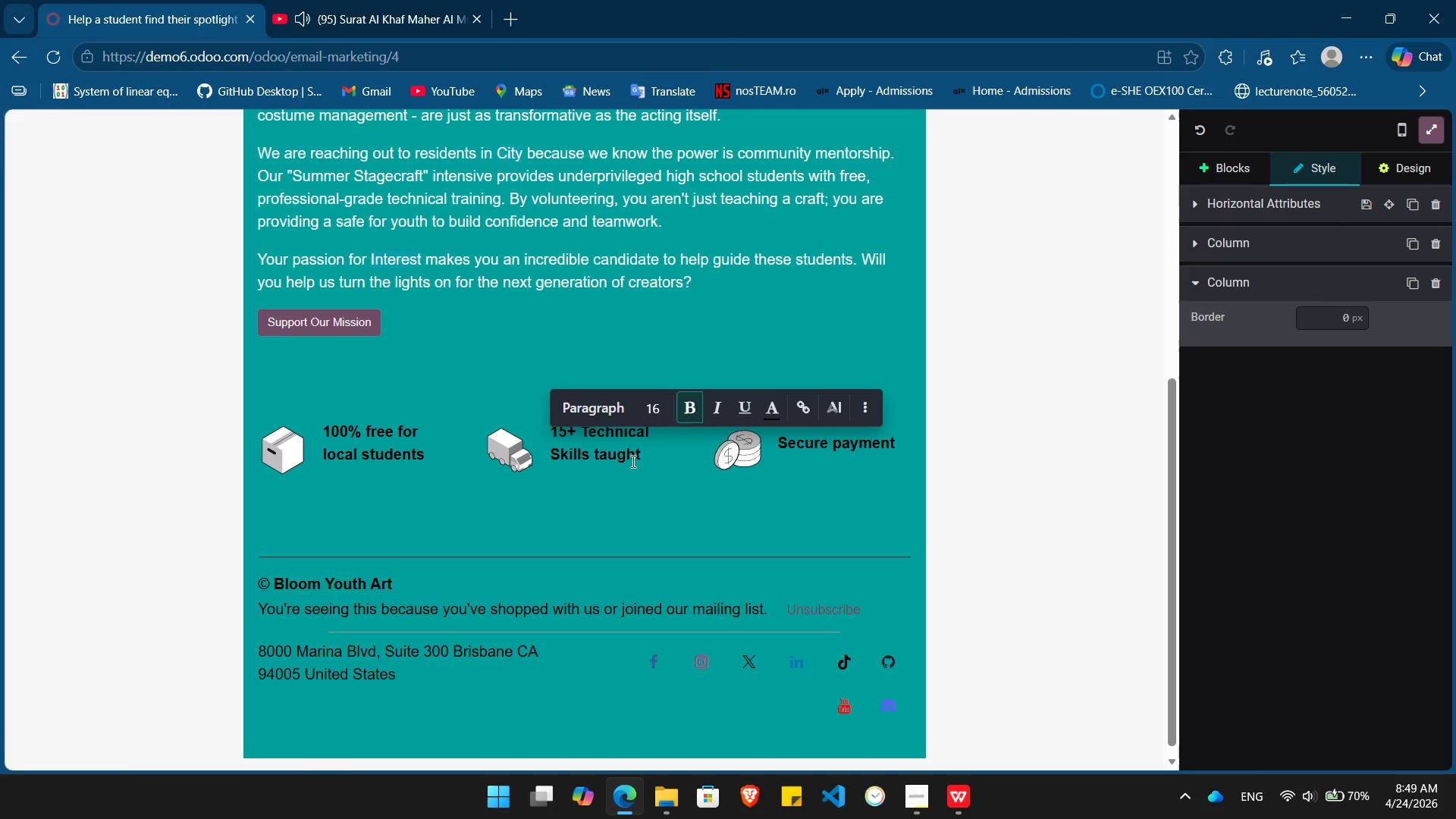 
left_click_drag(start_coordinate=[899, 444], to_coordinate=[777, 453])
 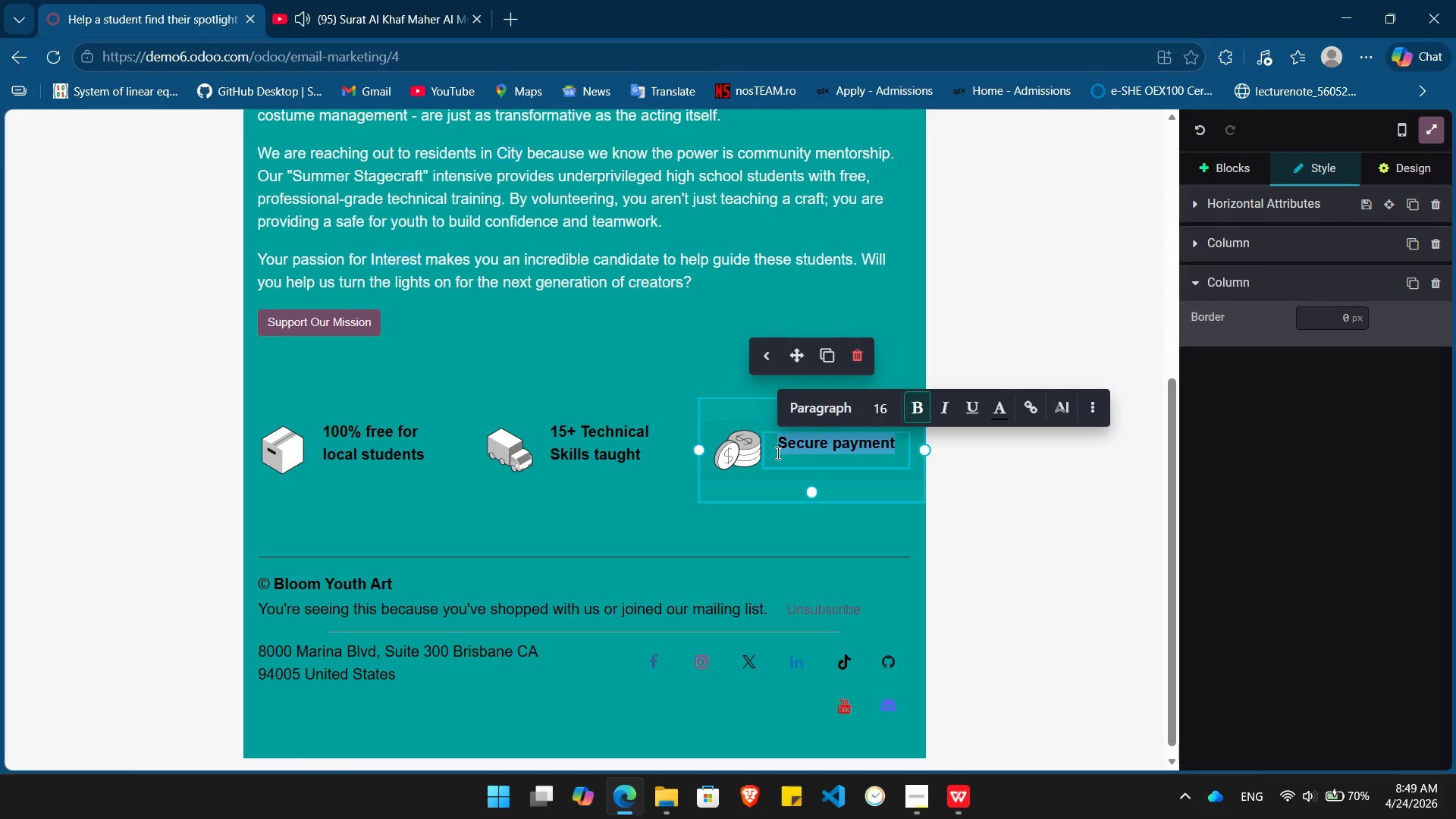 
key(Backspace)
 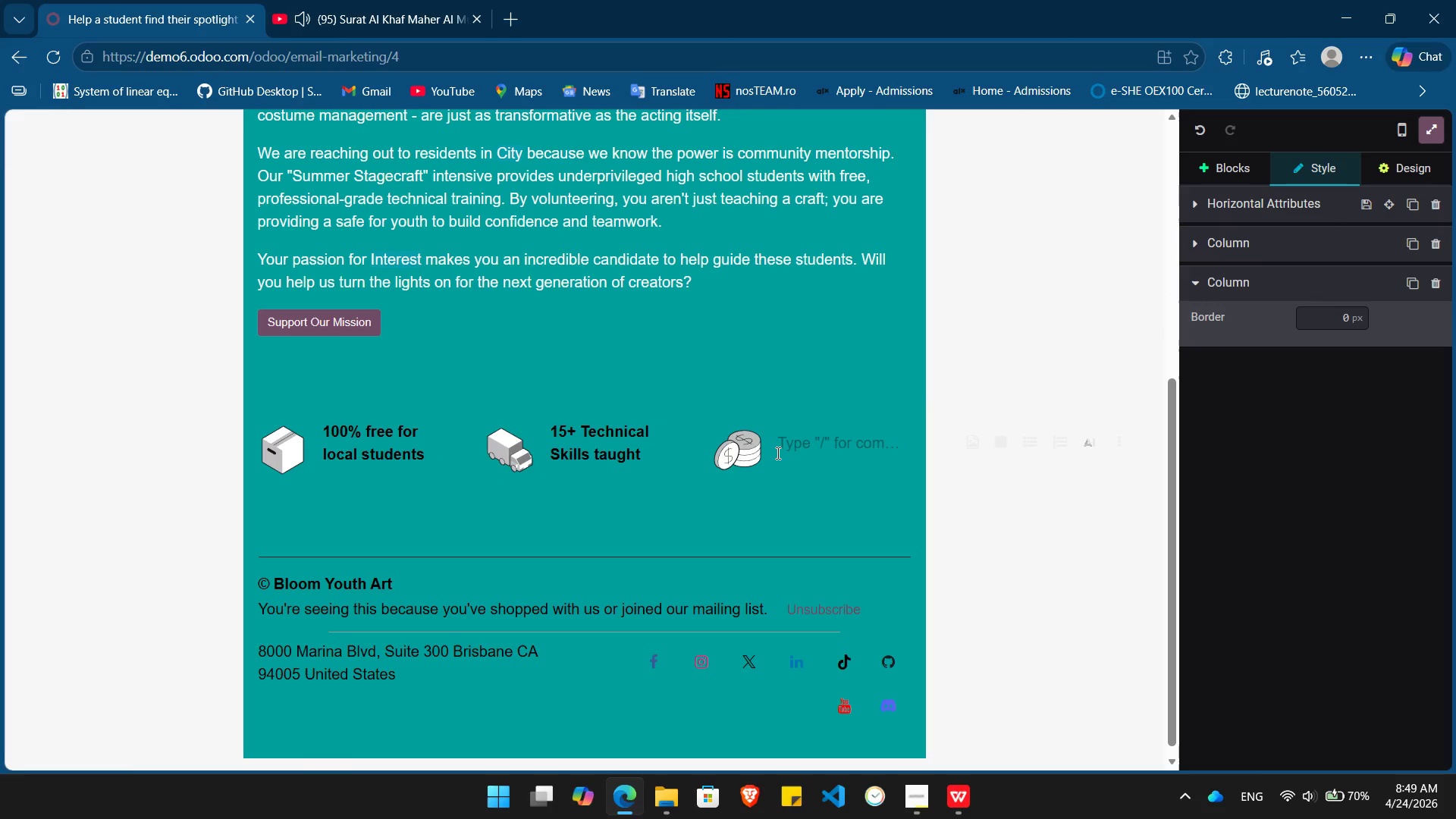 
type(50+ st)
key(Backspace)
key(Backspace)
type(Students served annually)
 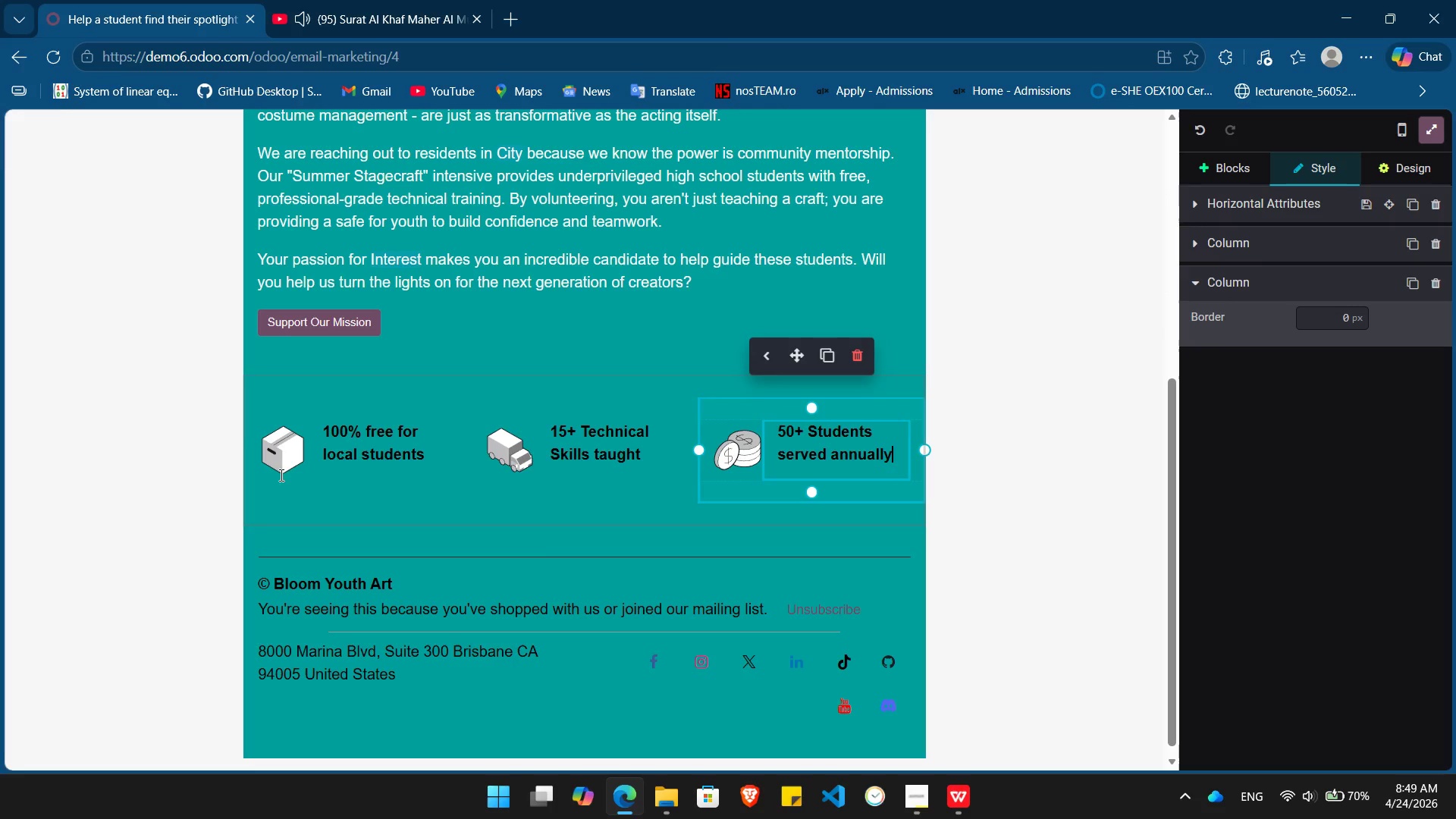 
left_click([283, 466])
 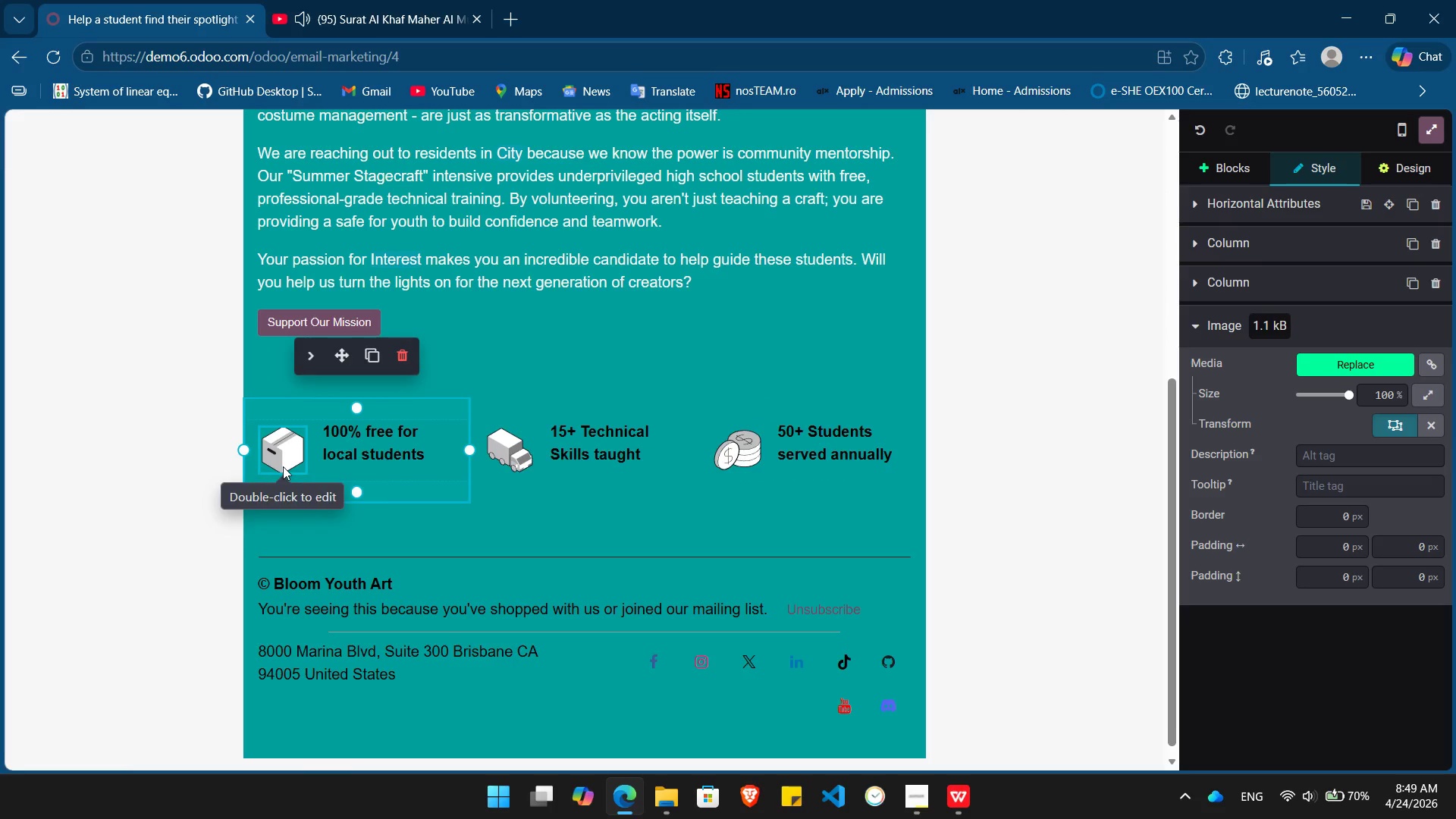 
left_click([403, 353])
 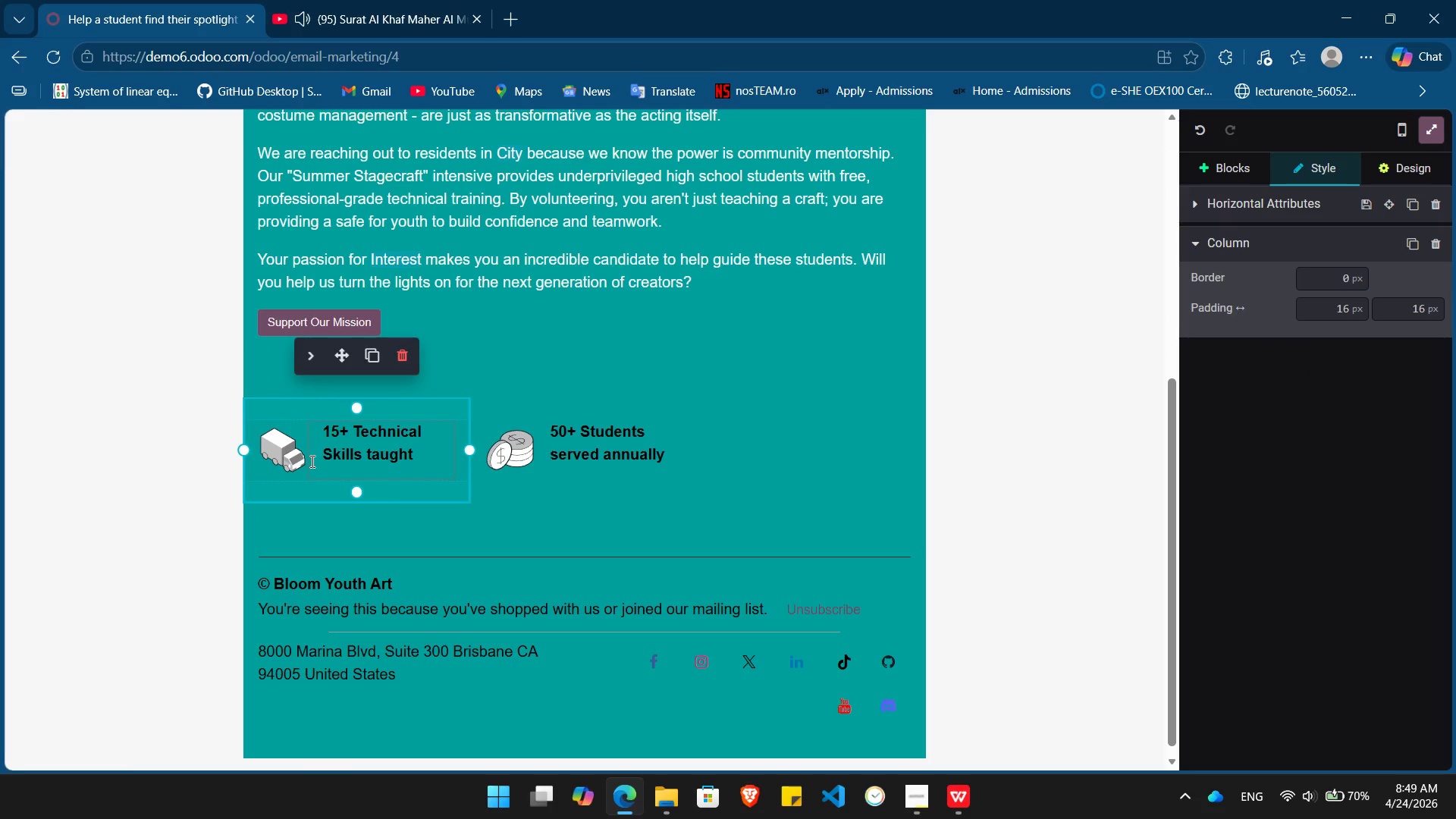 
key(Control+Z)
 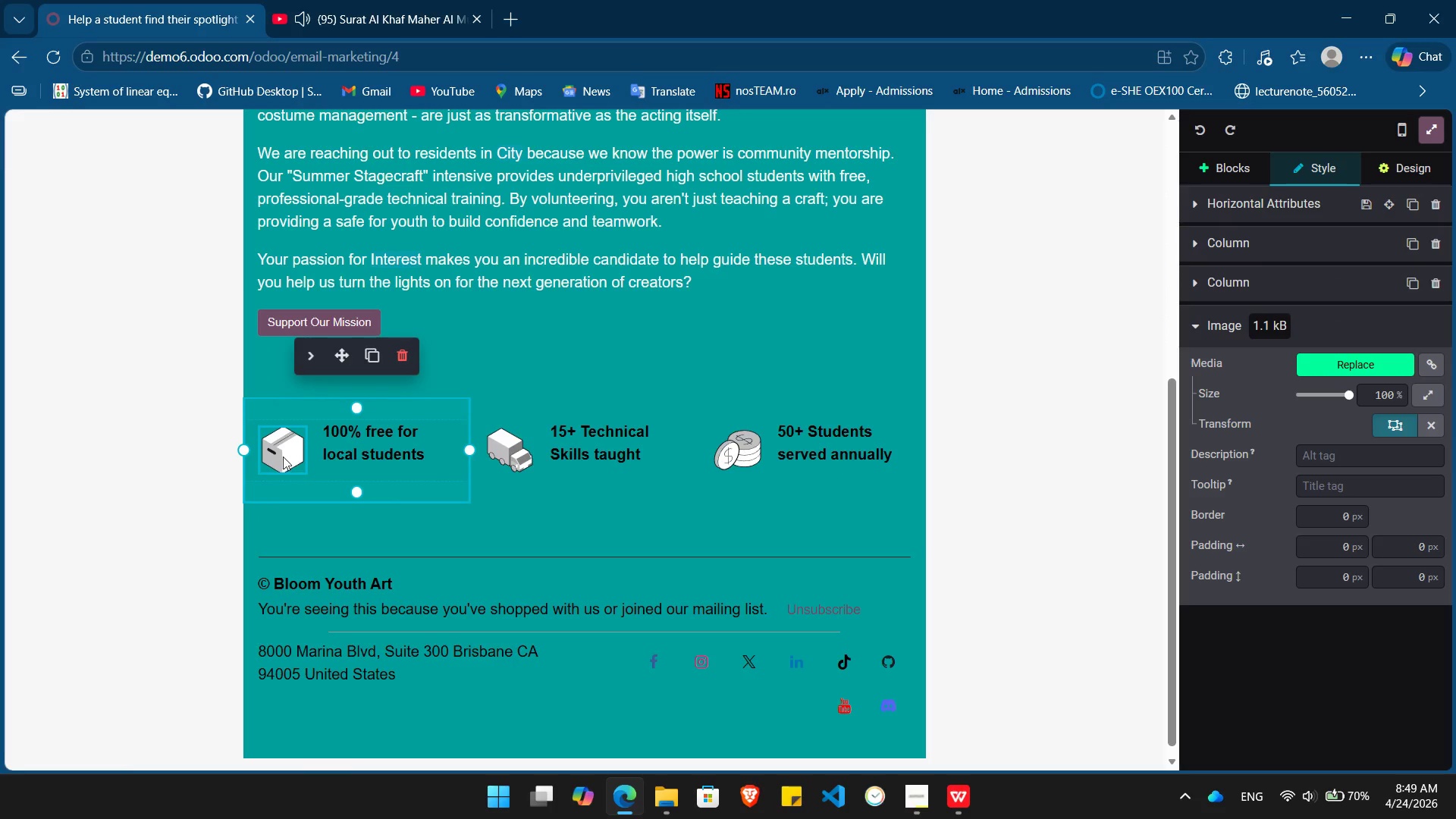 
left_click([282, 454])
 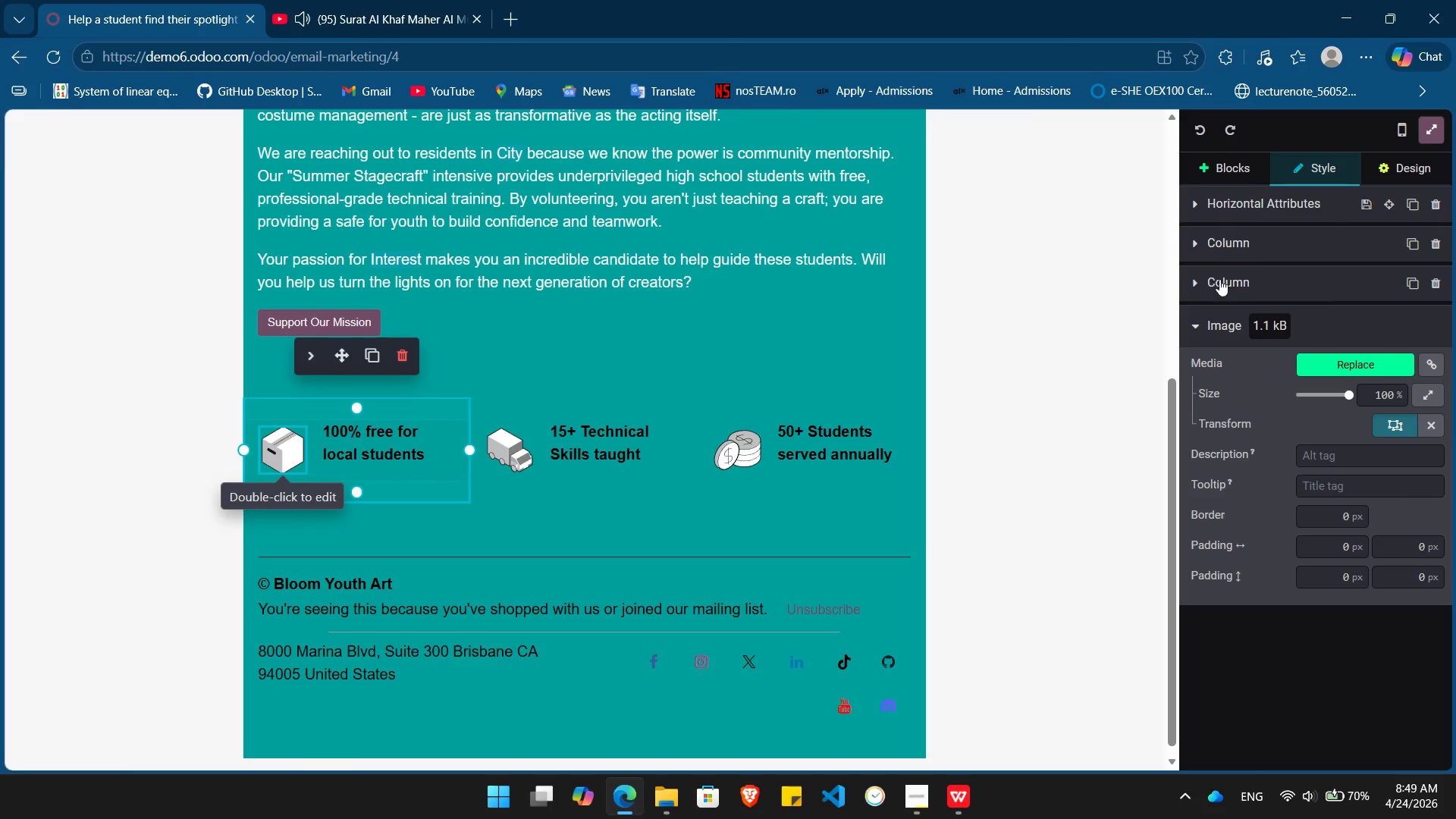 
left_click([1222, 168])
 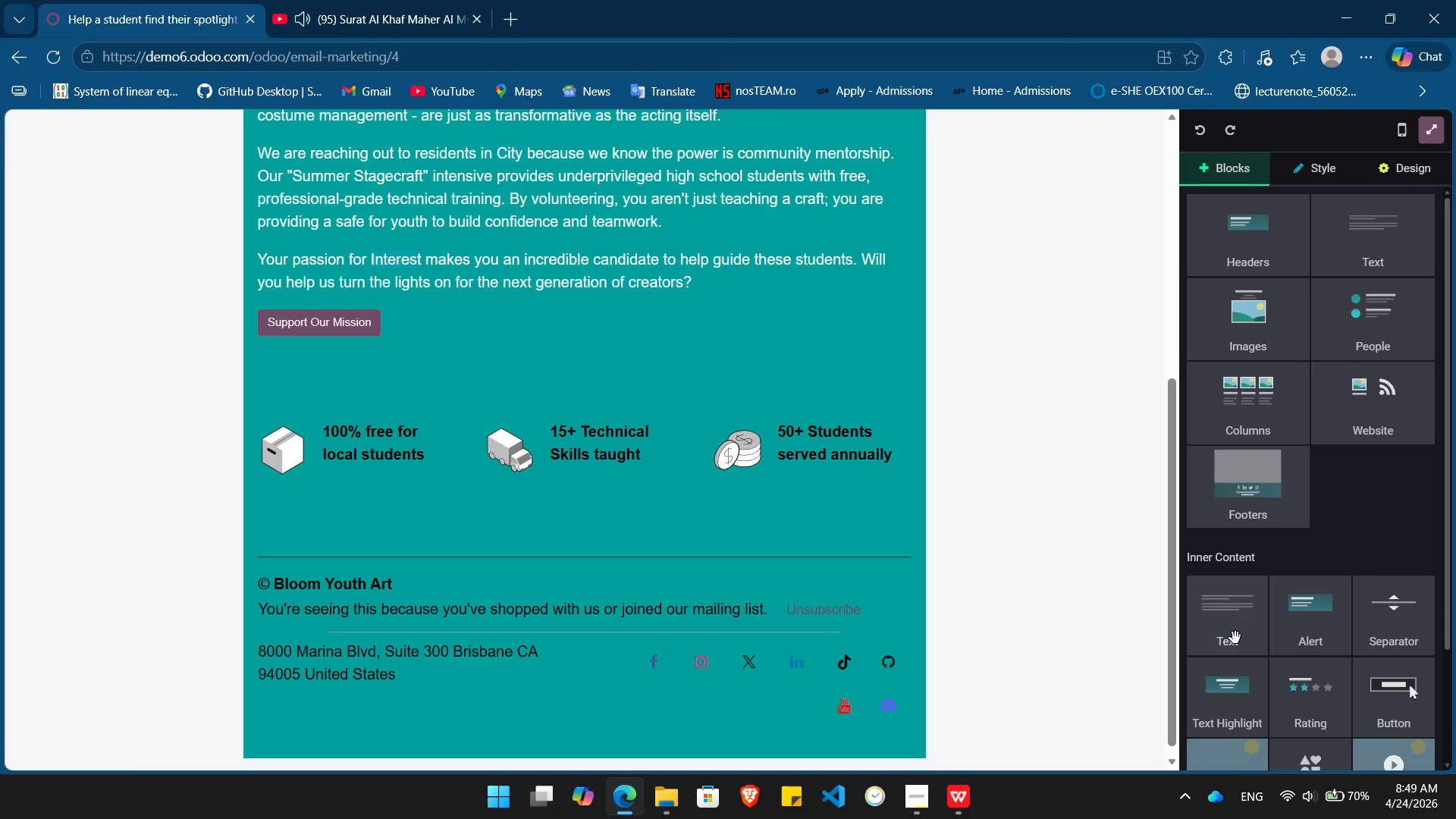 
left_click_drag(start_coordinate=[1229, 614], to_coordinate=[297, 447])
 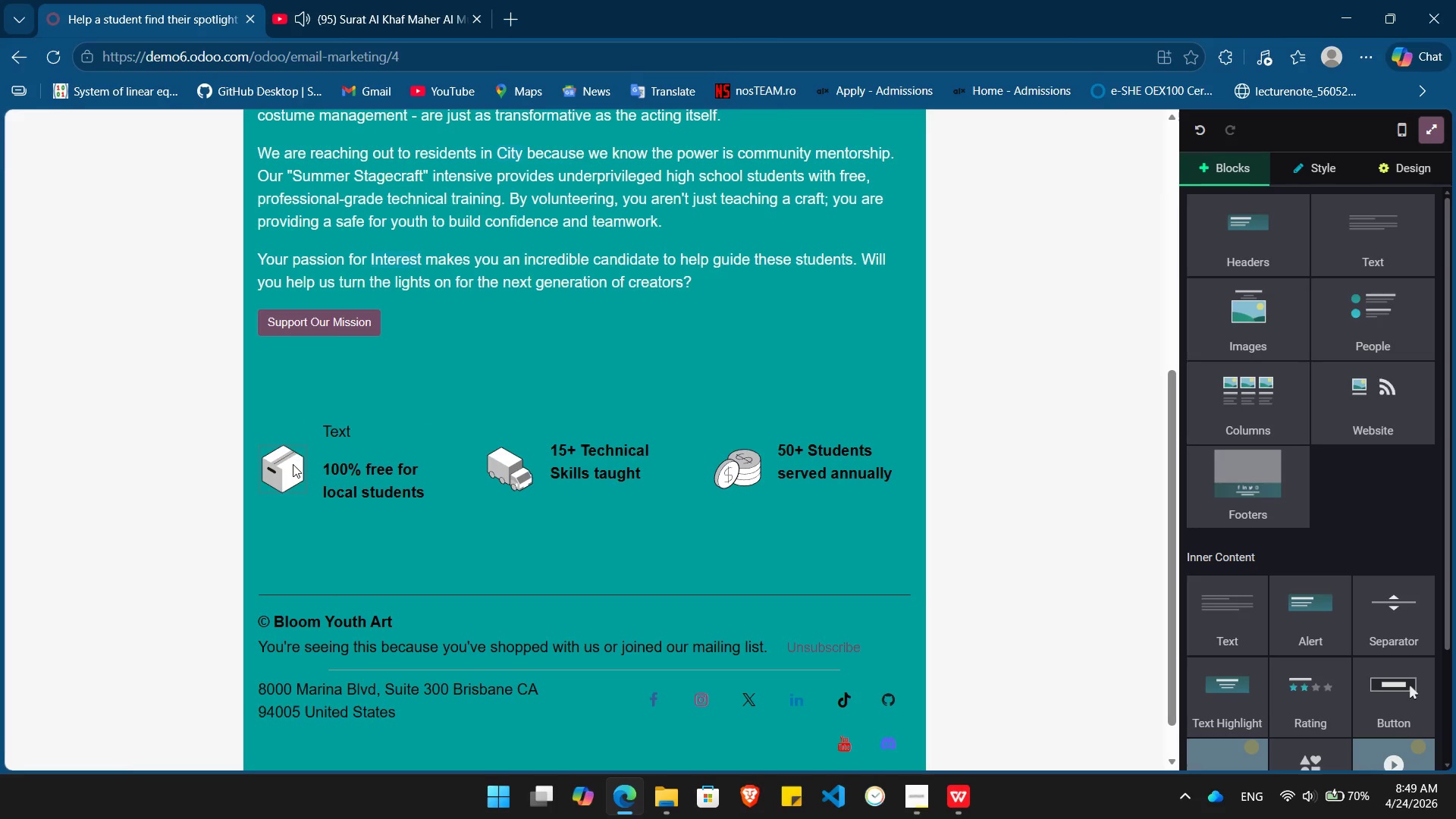 
left_click([293, 463])
 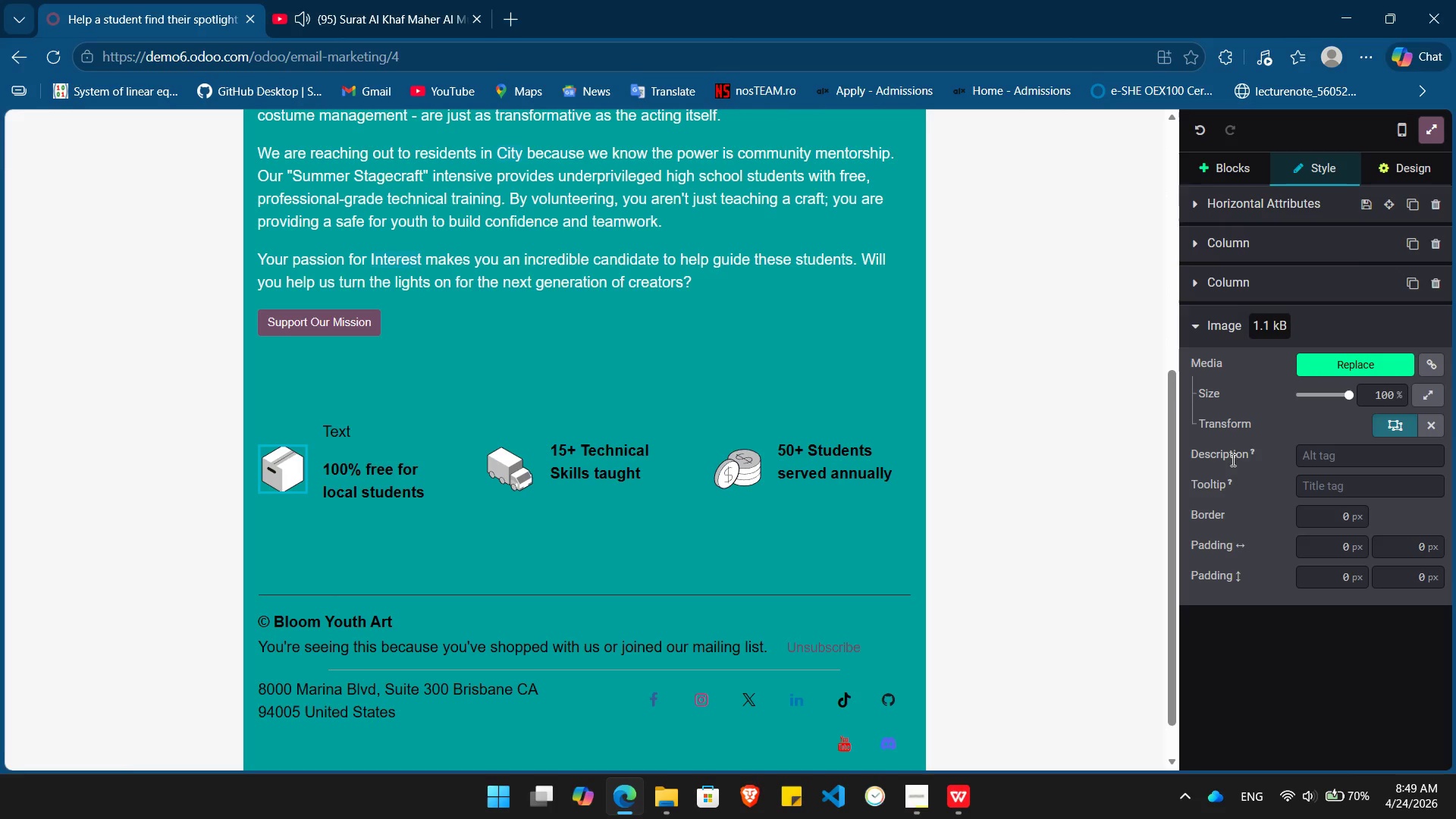 
wait(8.39)
 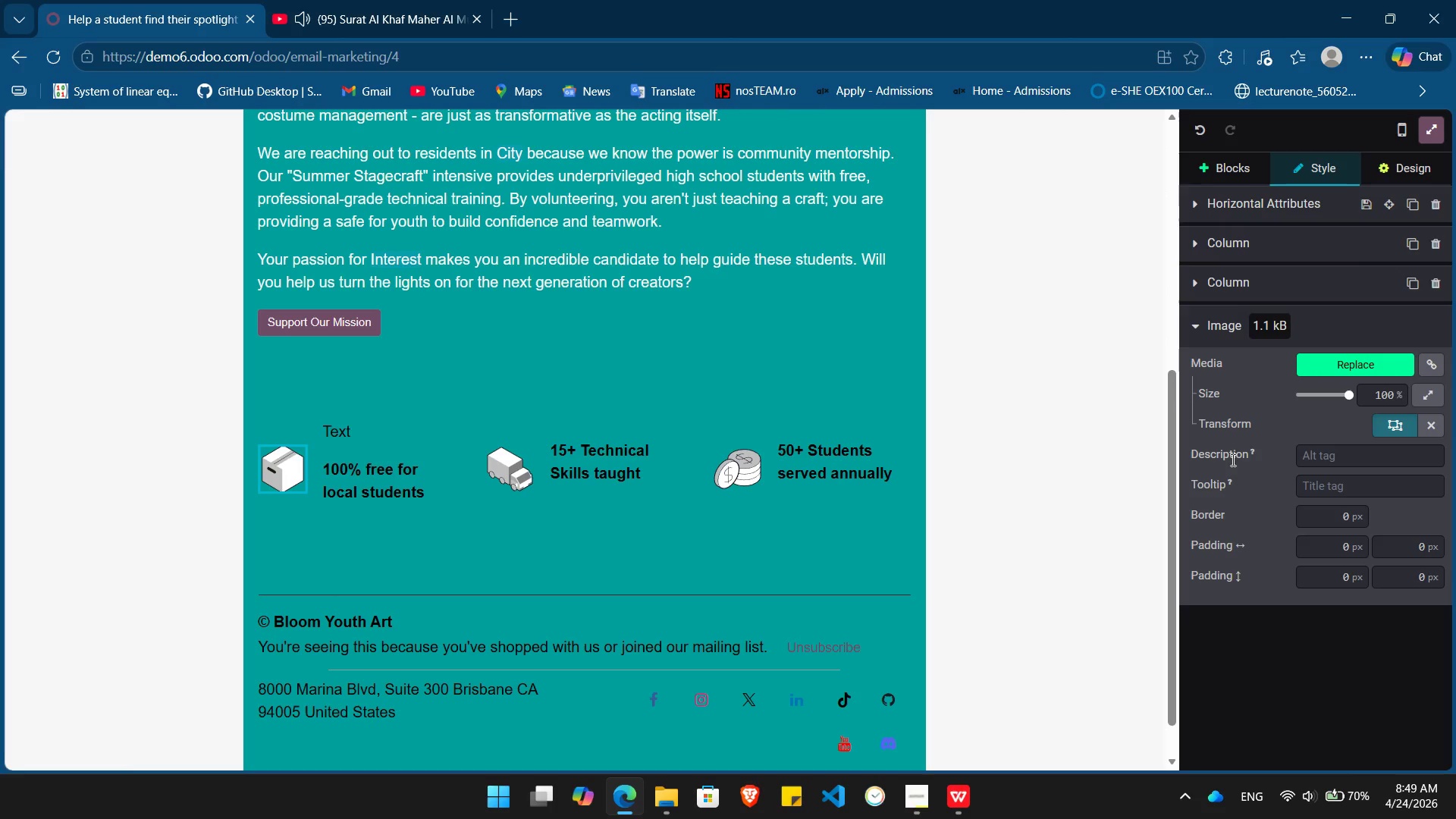 
left_click([1338, 238])
 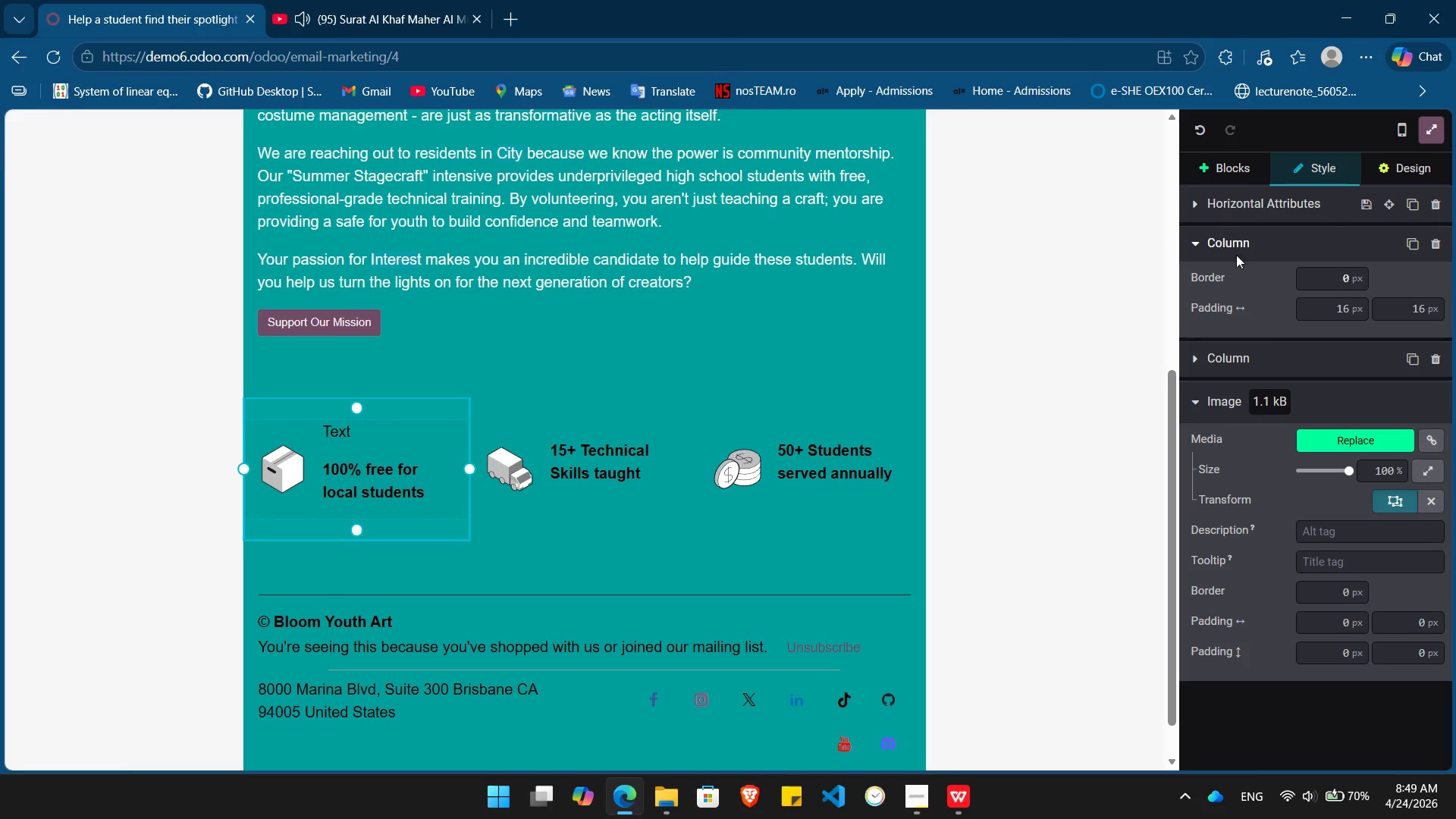 
left_click([1234, 243])
 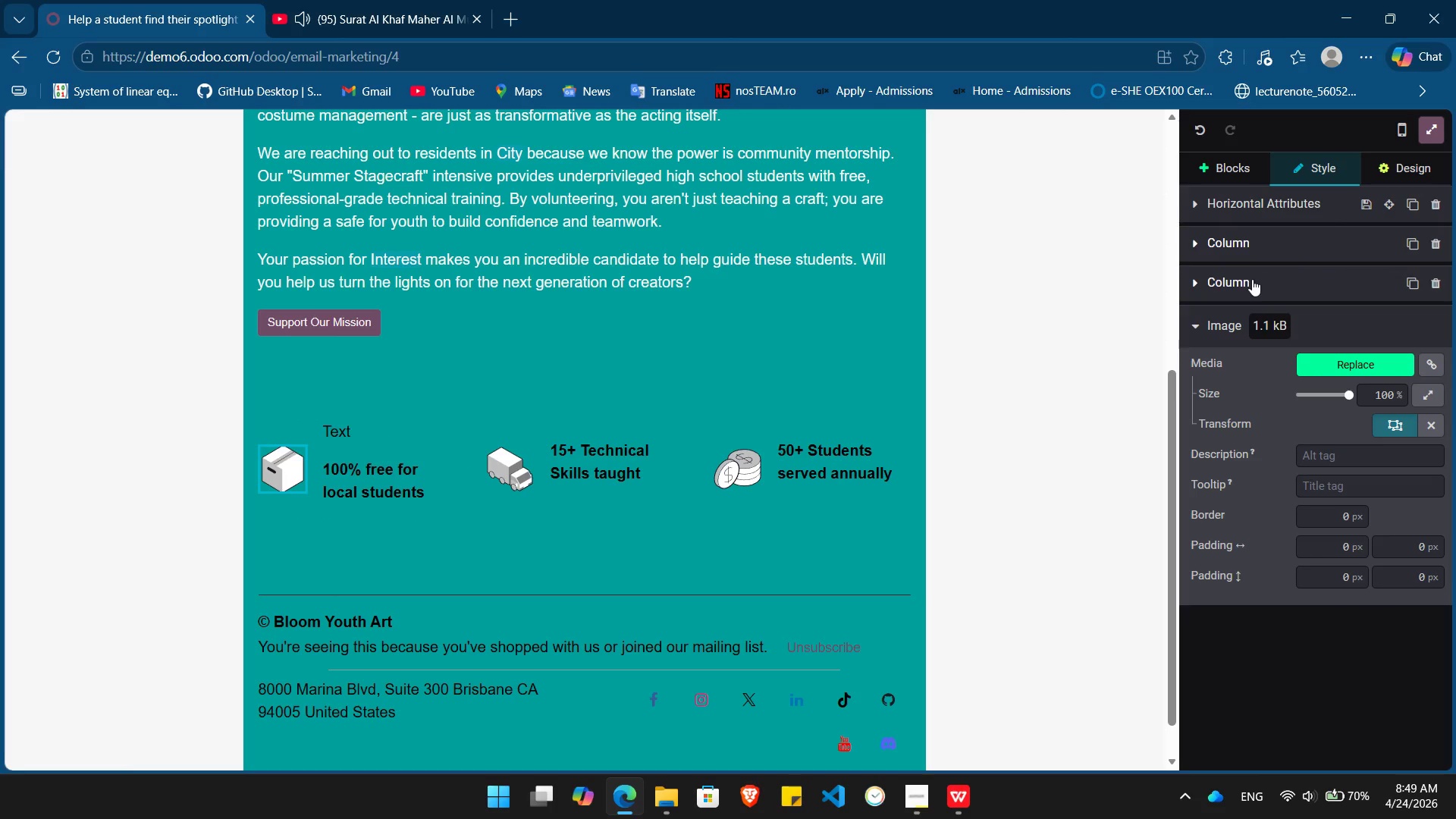 
left_click([1252, 279])
 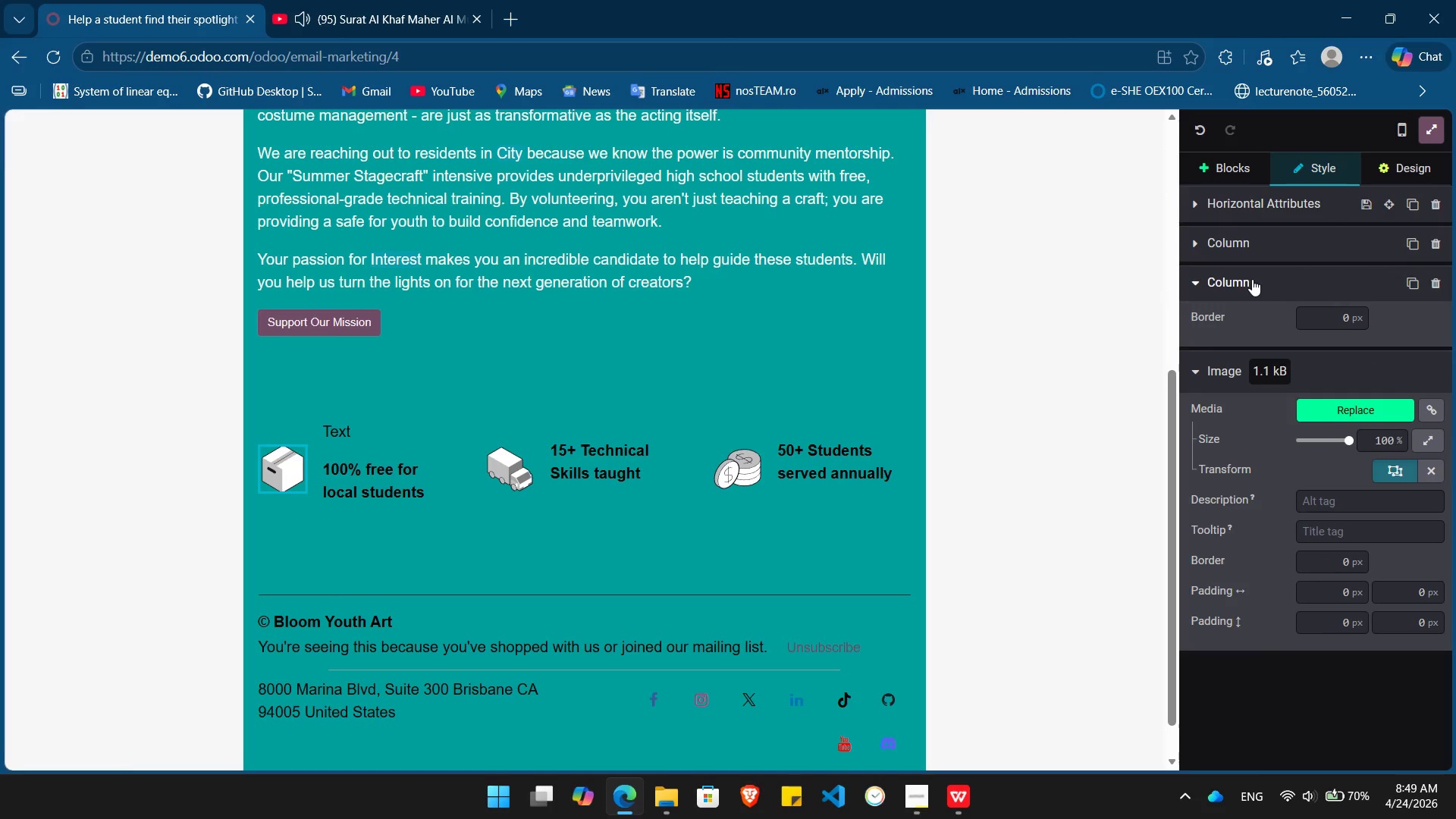 
left_click([1252, 279])
 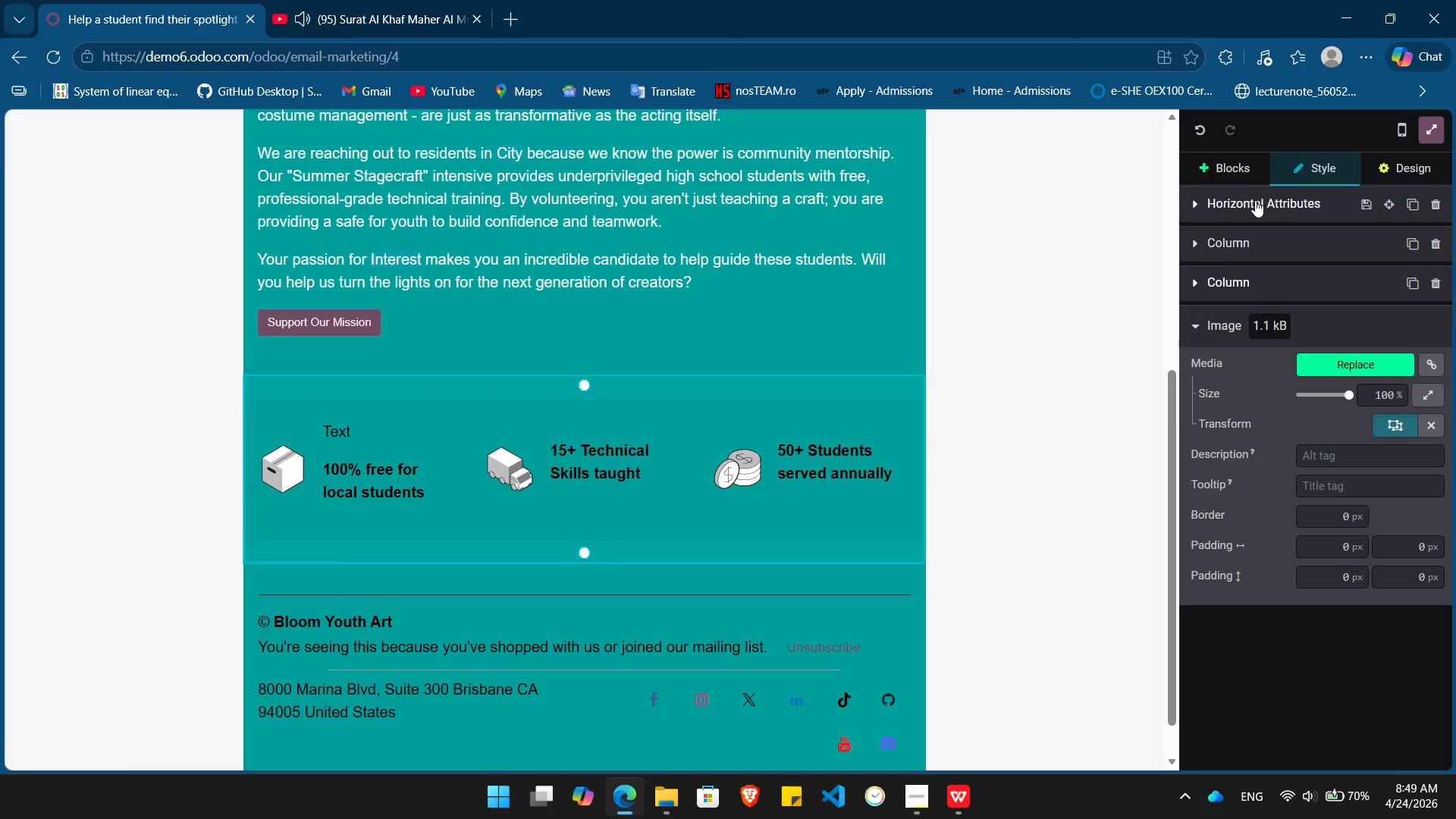 
left_click([1255, 200])
 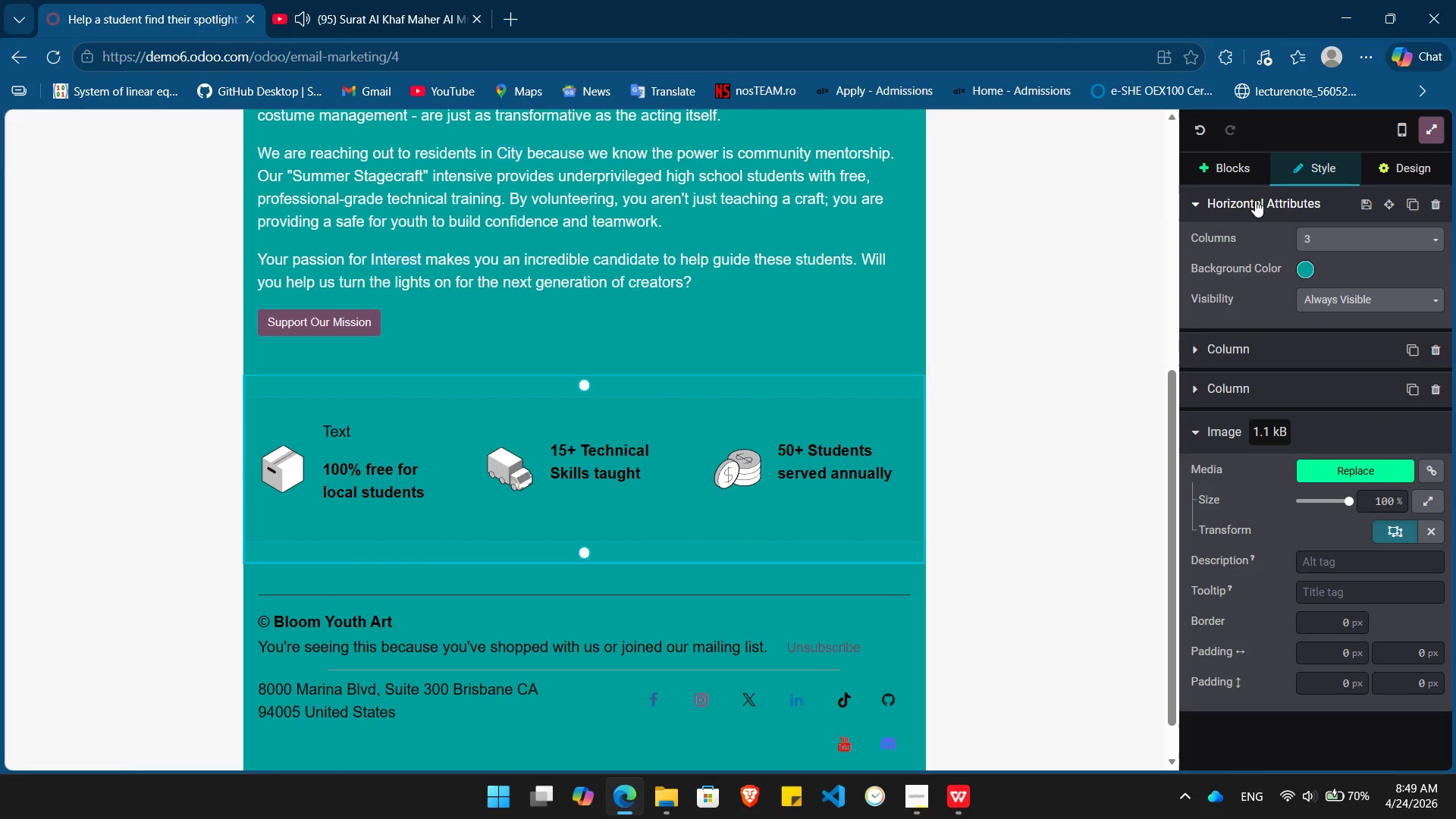 
left_click([1255, 200])
 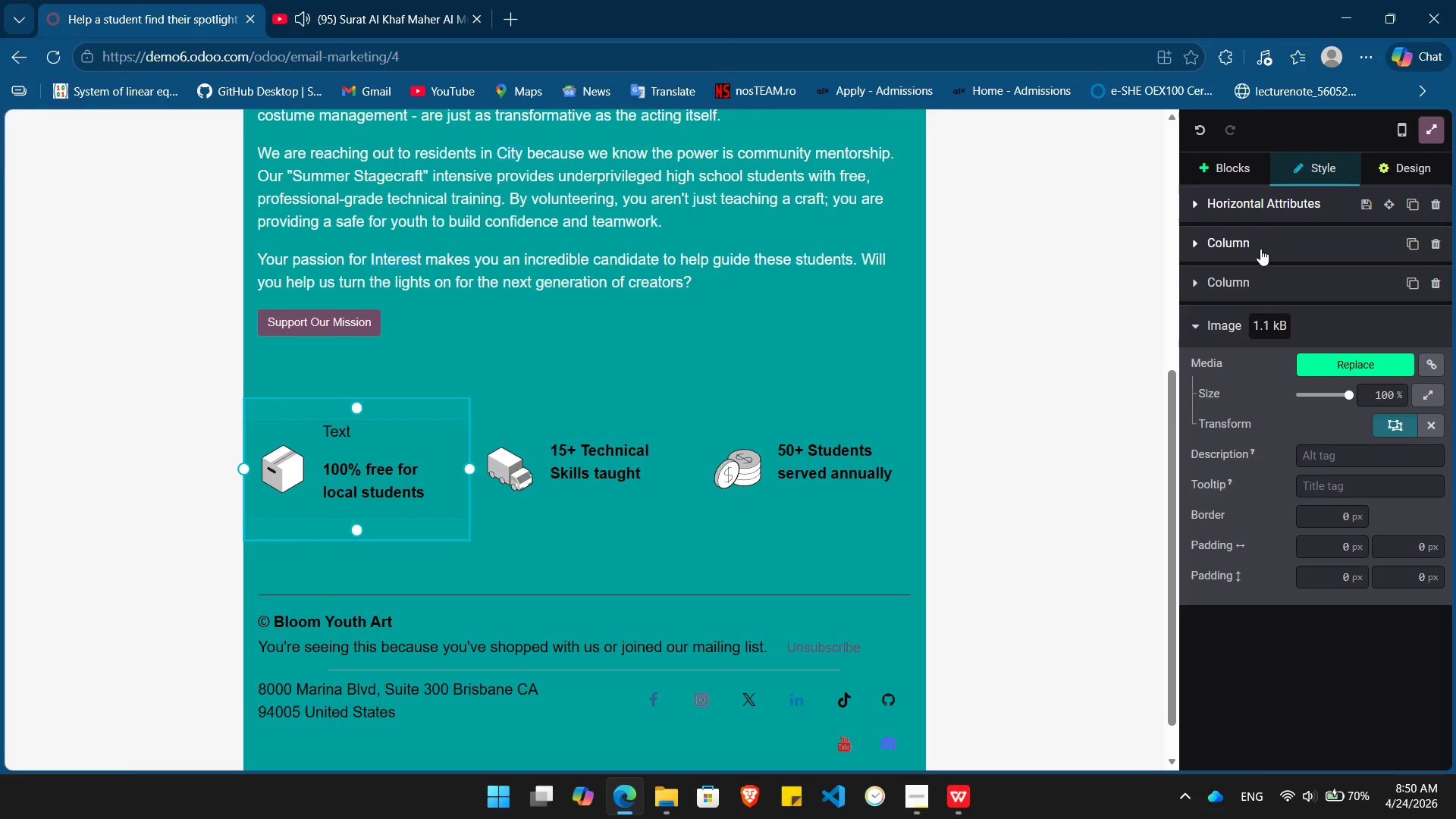 
left_click([1260, 252])
 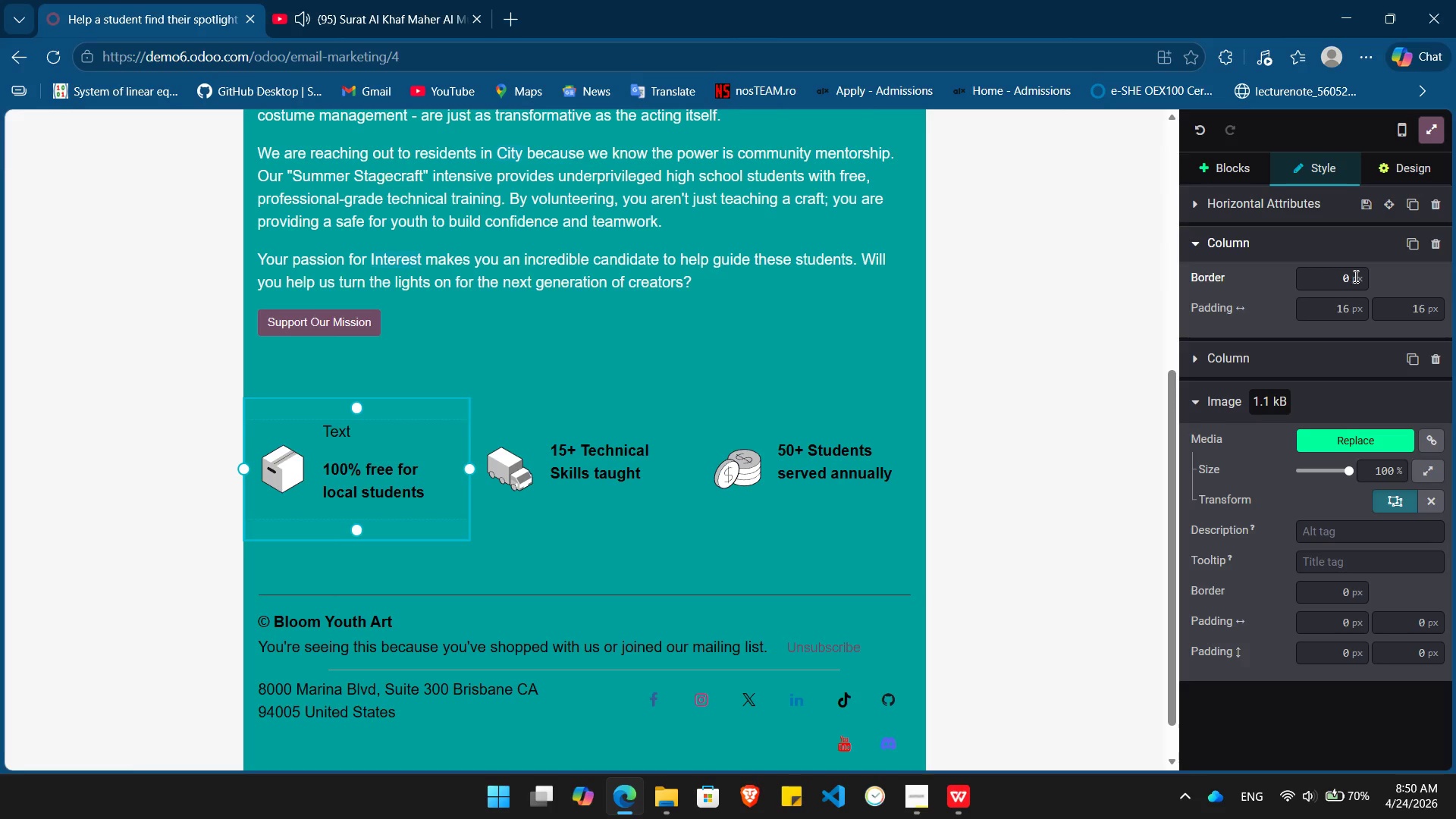 
left_click([1250, 368])
 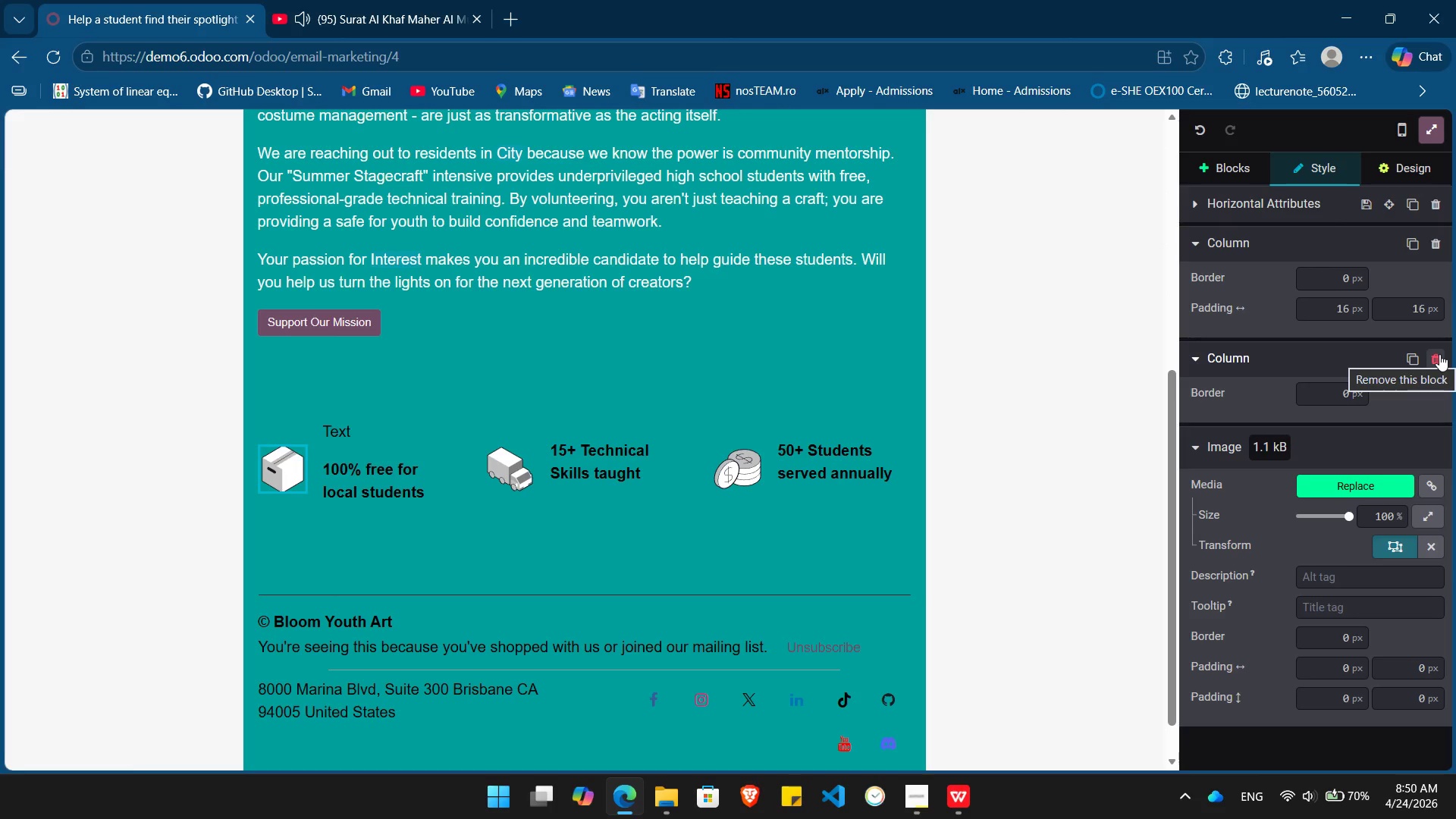 
wait(5.08)
 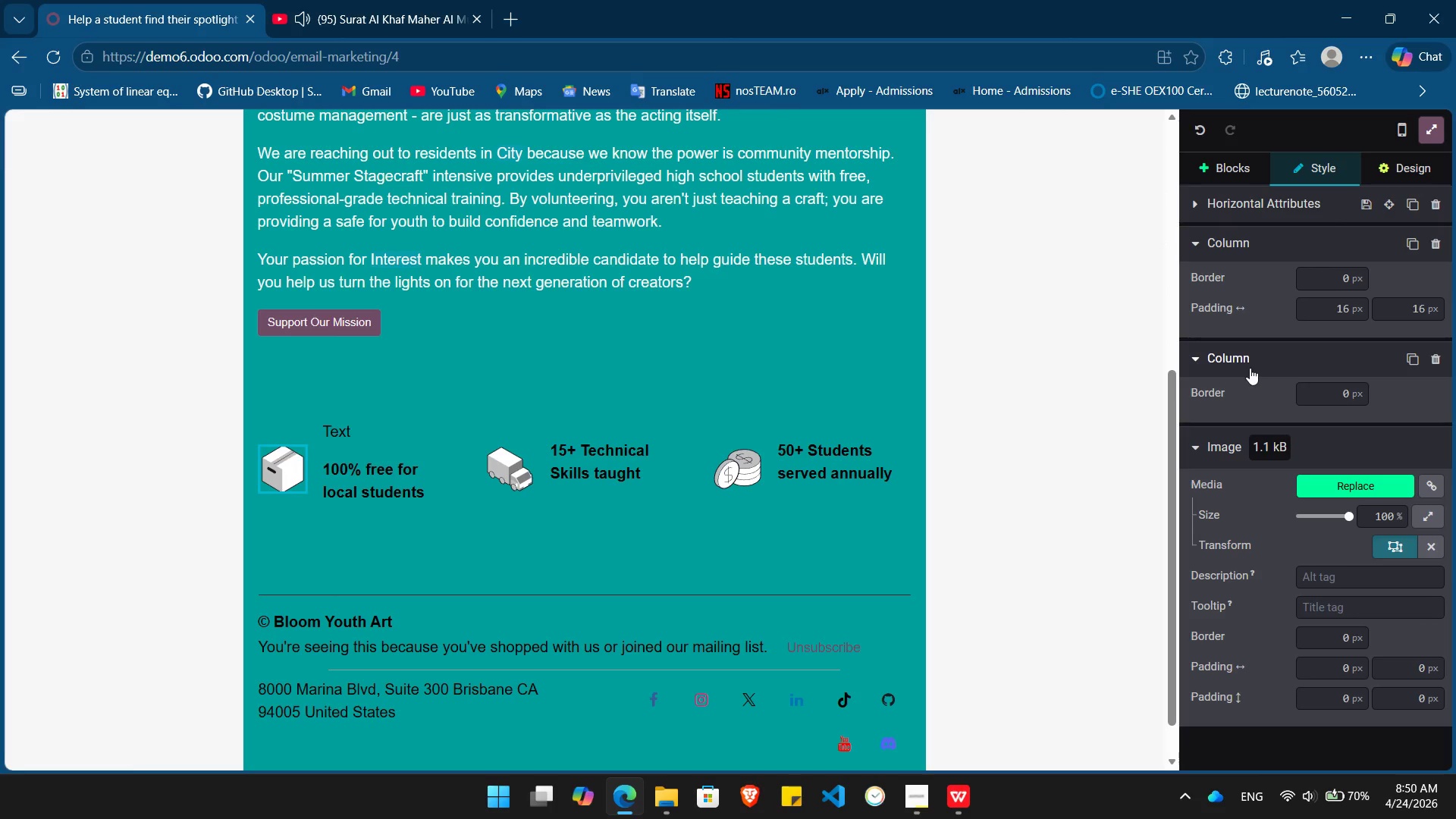 
left_click([1439, 354])
 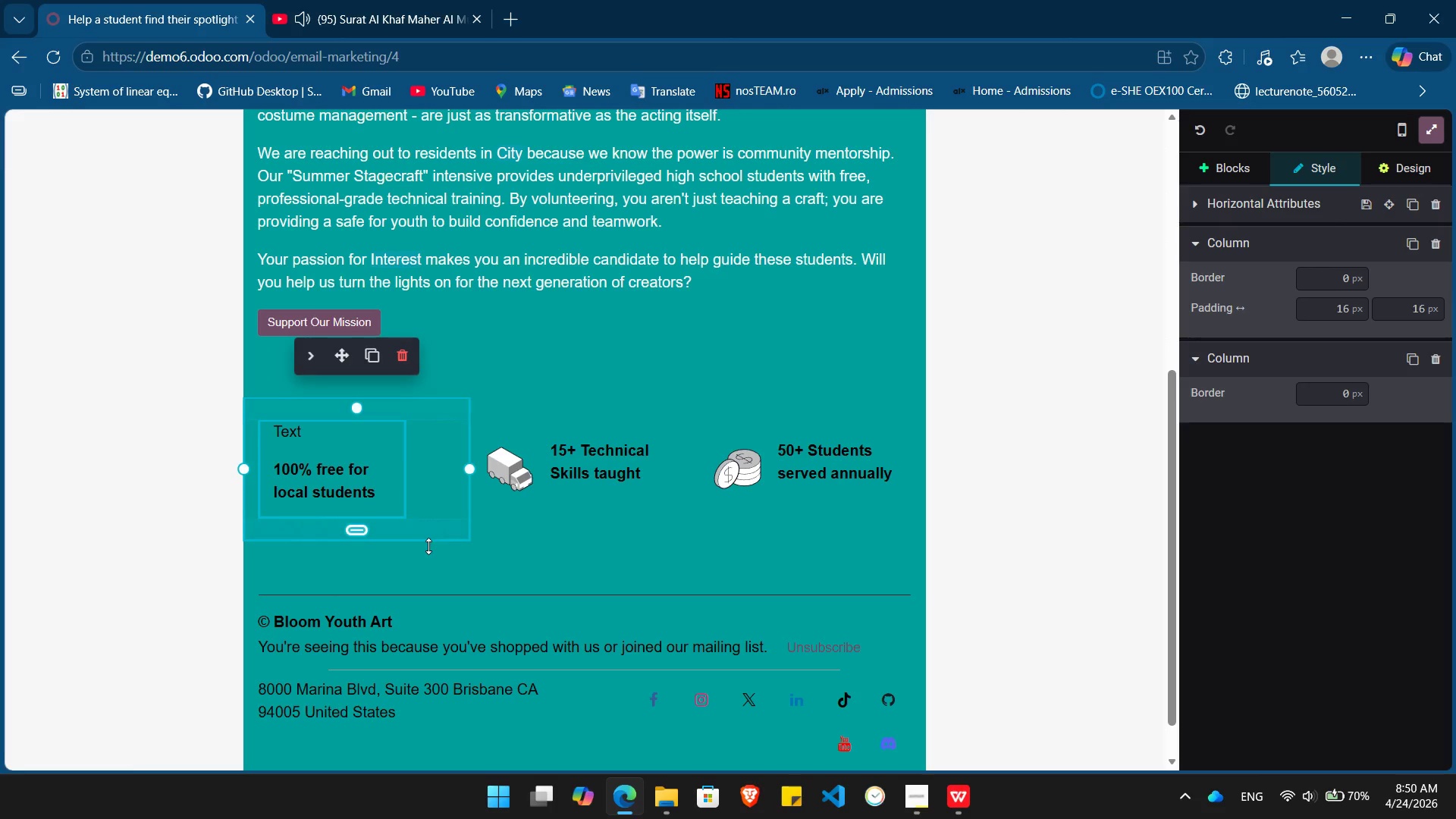 
left_click([366, 465])
 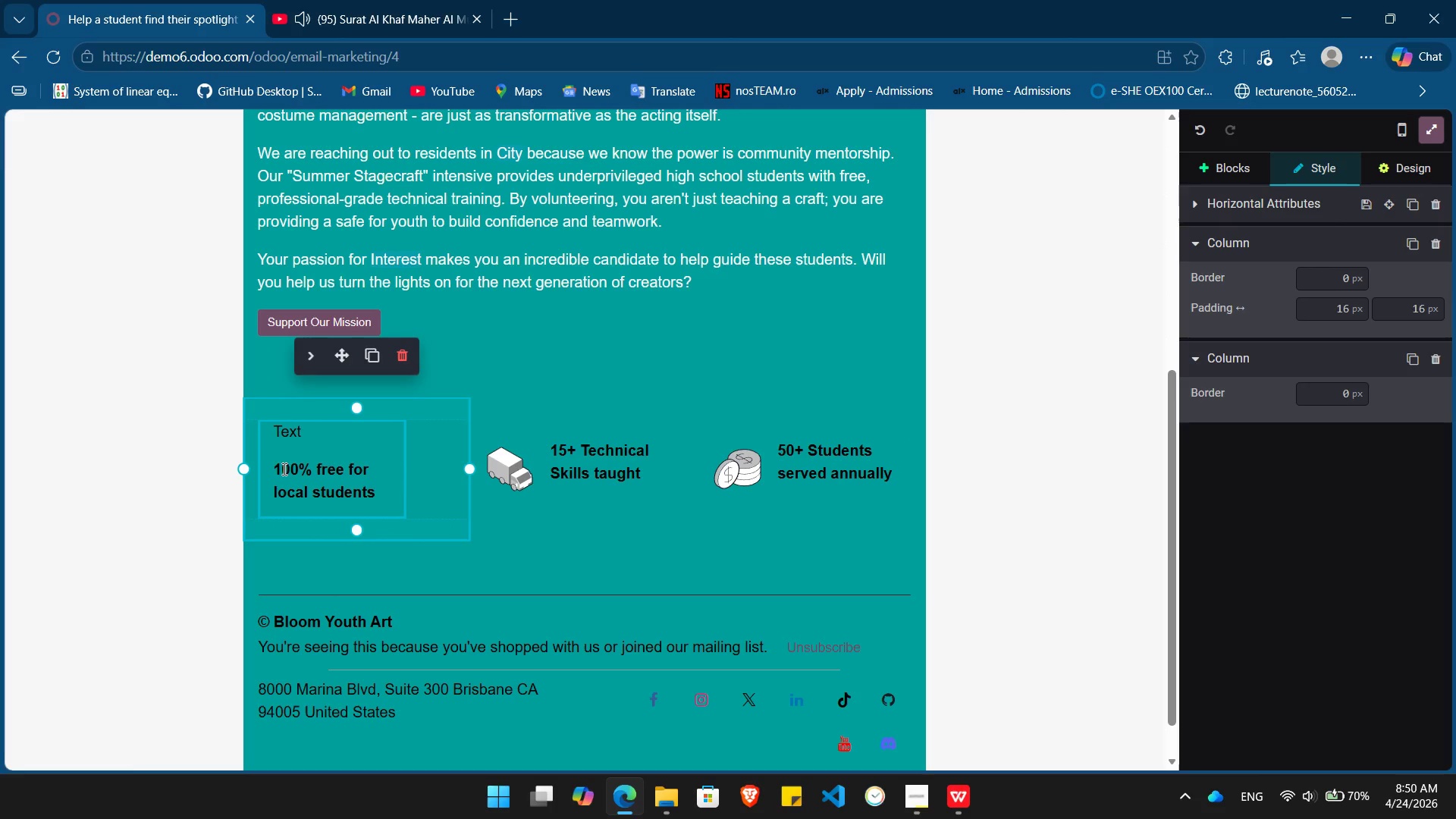 
left_click([276, 470])
 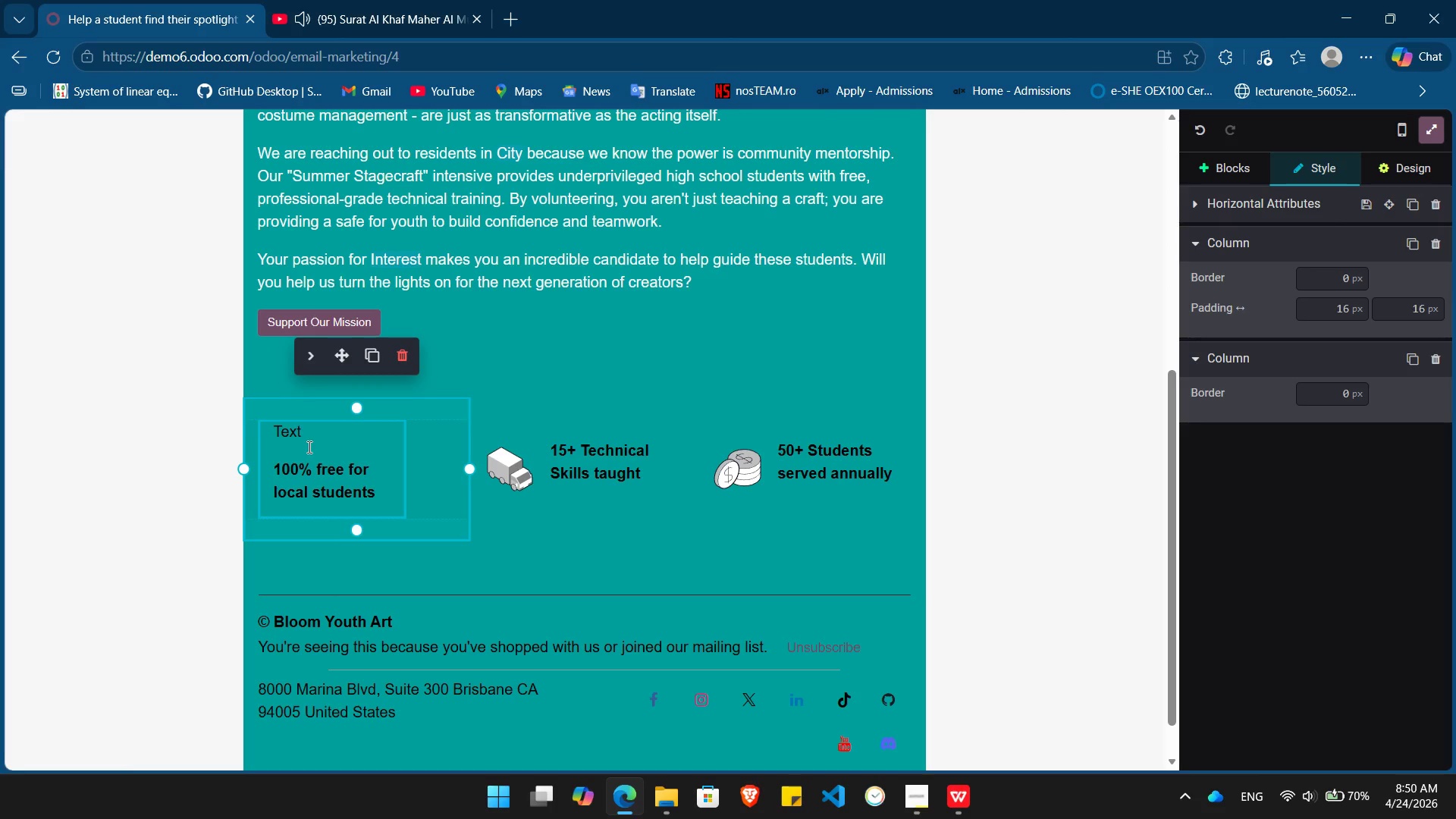 
left_click([308, 447])
 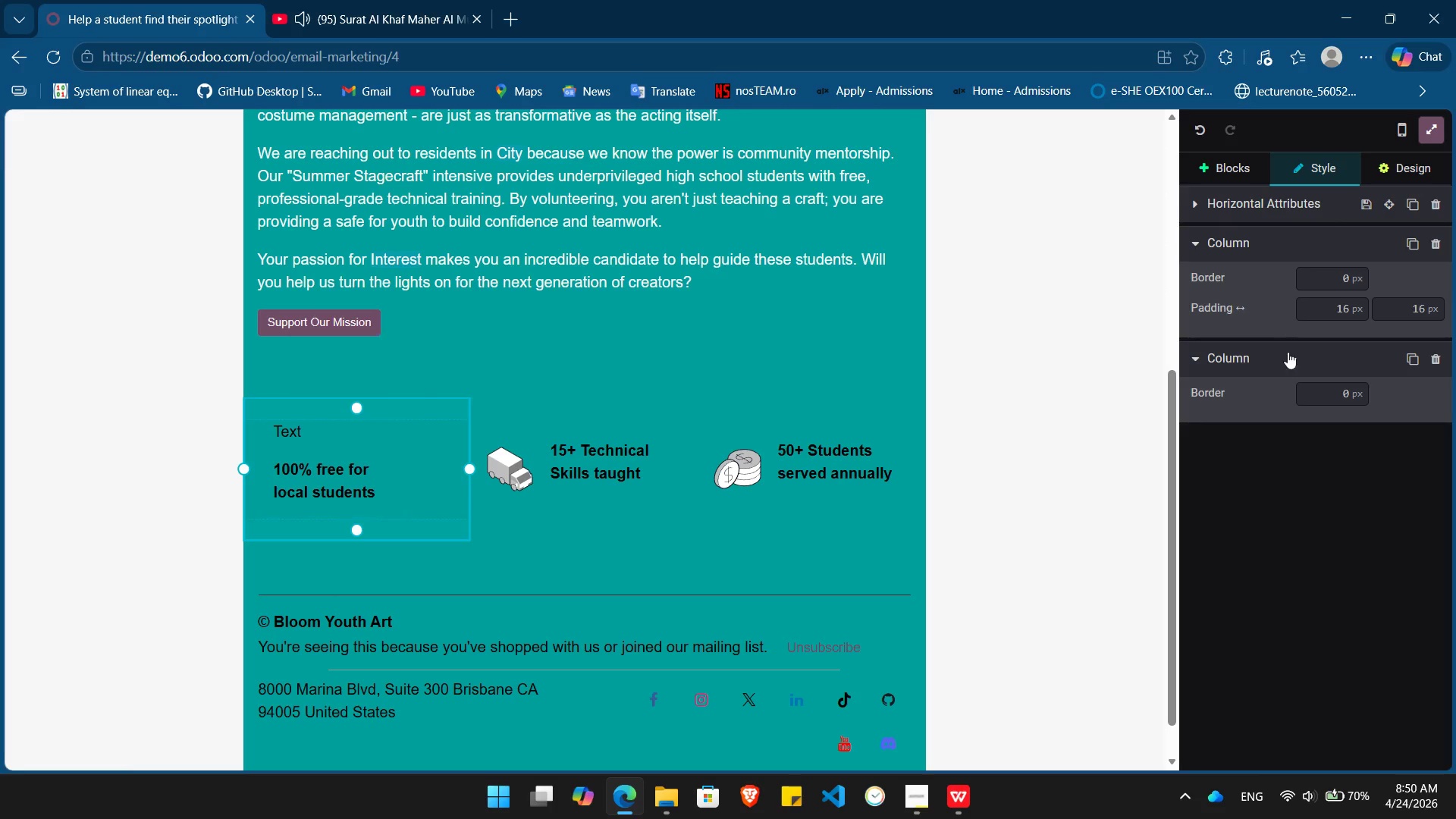 
left_click([1283, 350])
 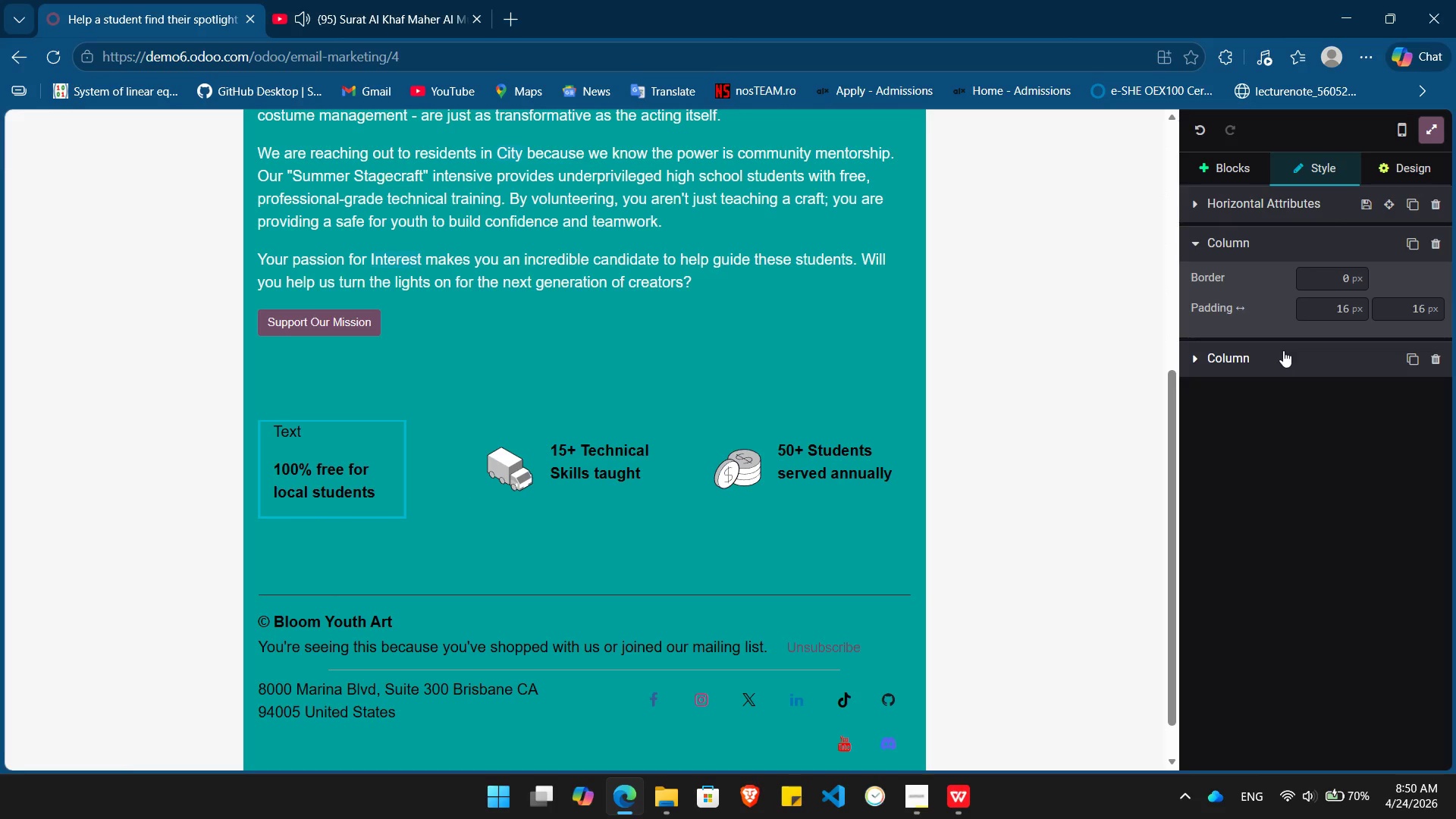 
left_click([1283, 350])
 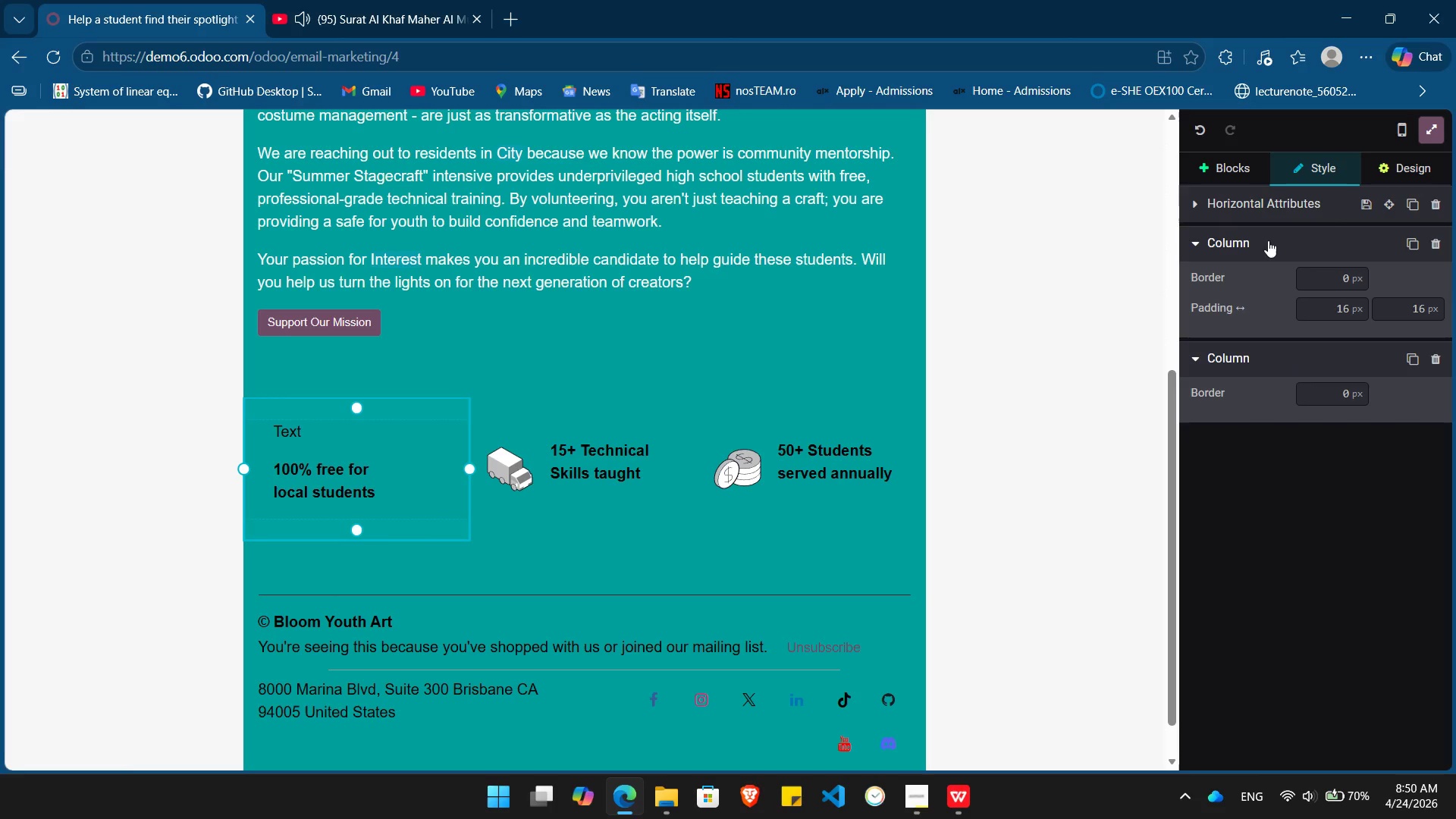 
left_click([1268, 240])
 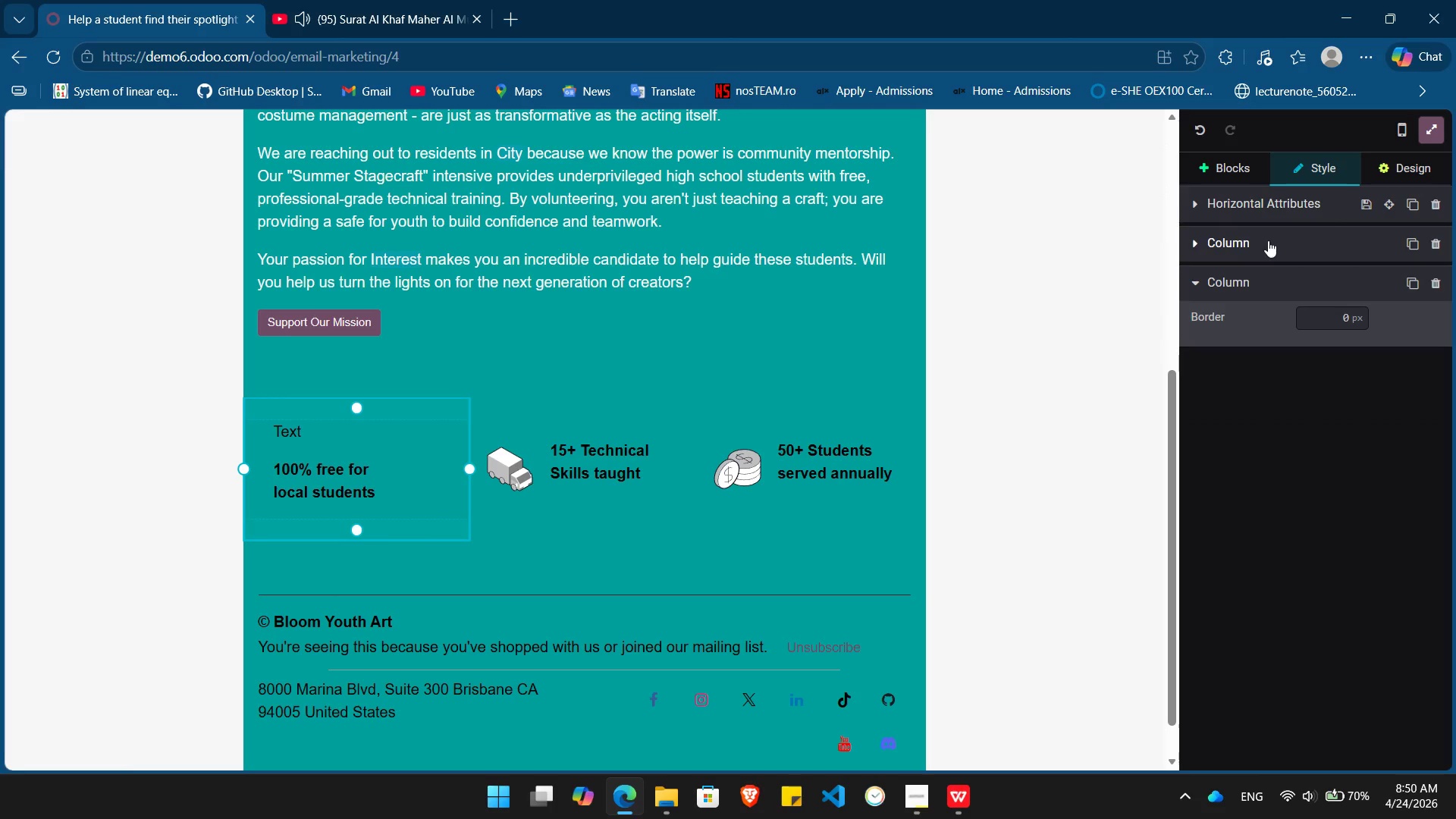 
left_click([1268, 240])
 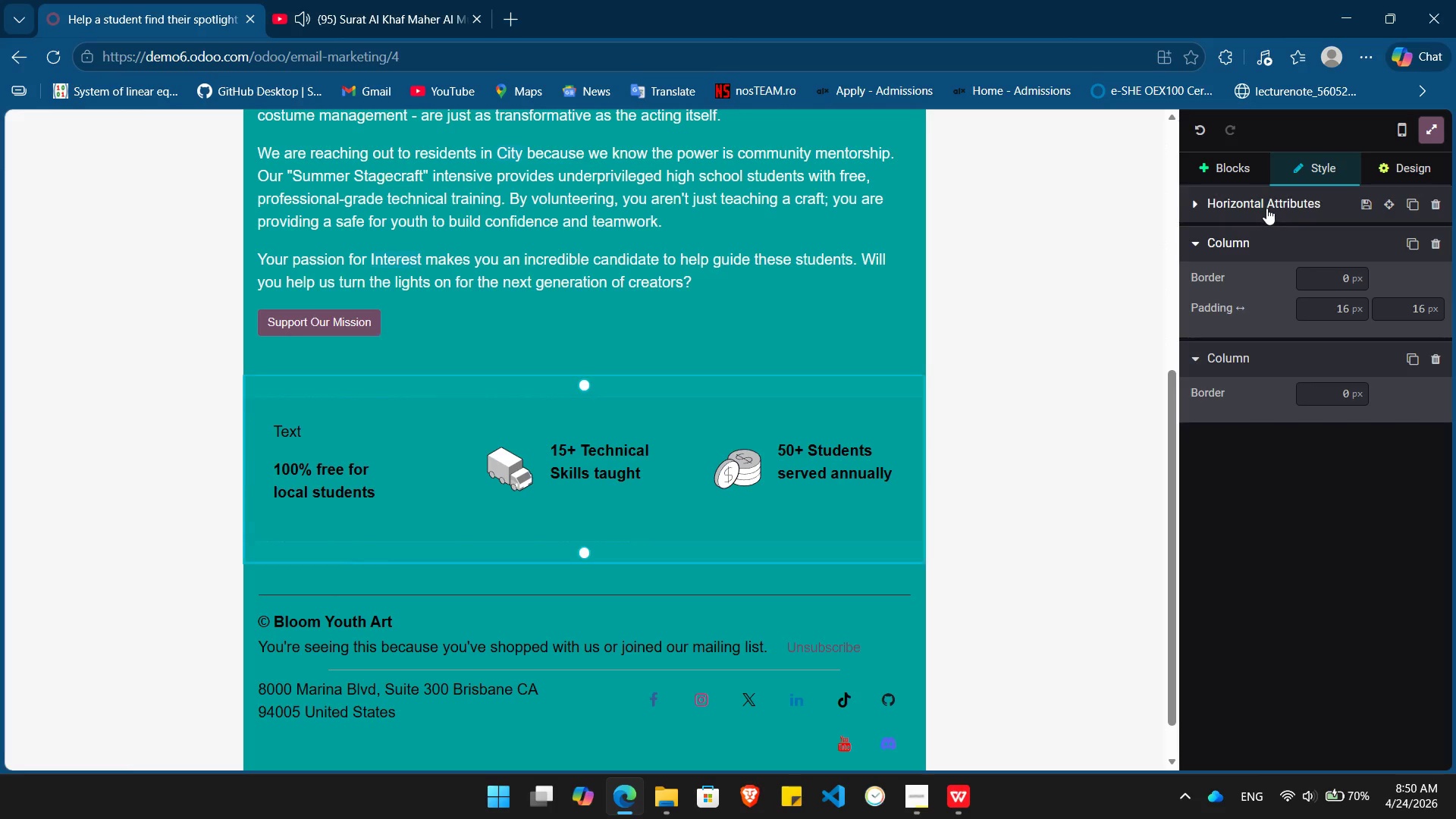 
left_click([1266, 208])
 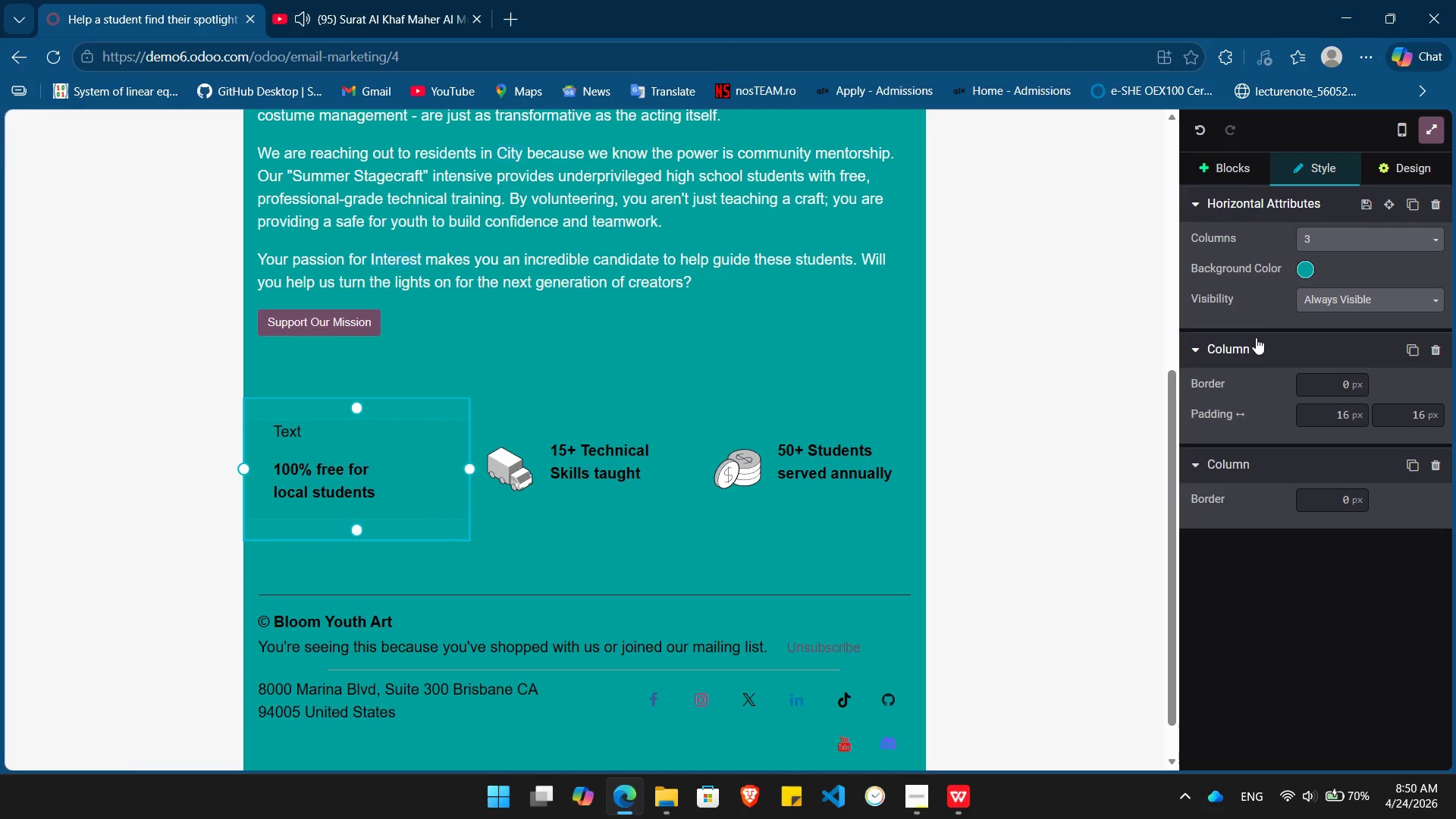 
left_click([1256, 337])
 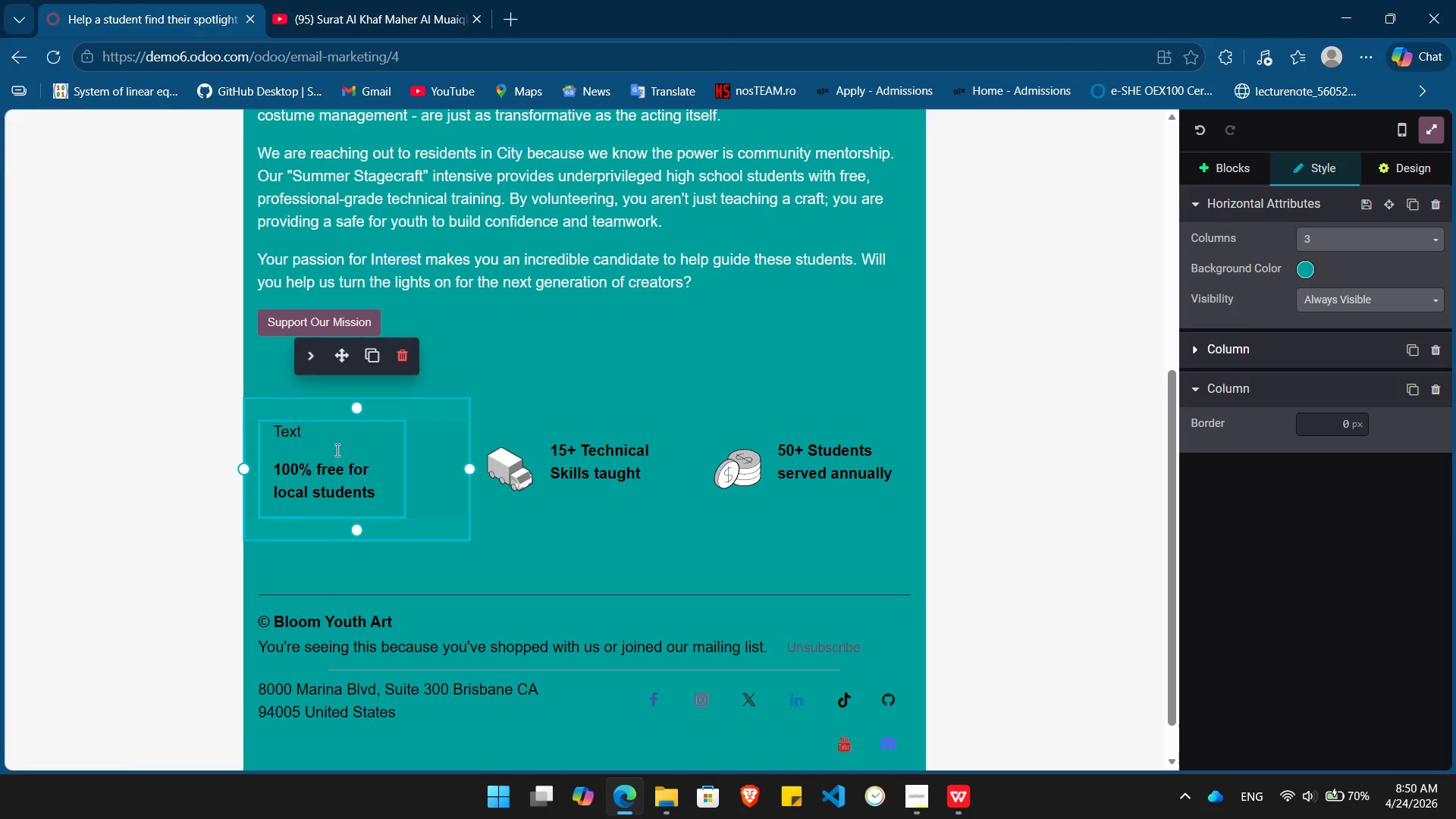 
left_click([331, 434])
 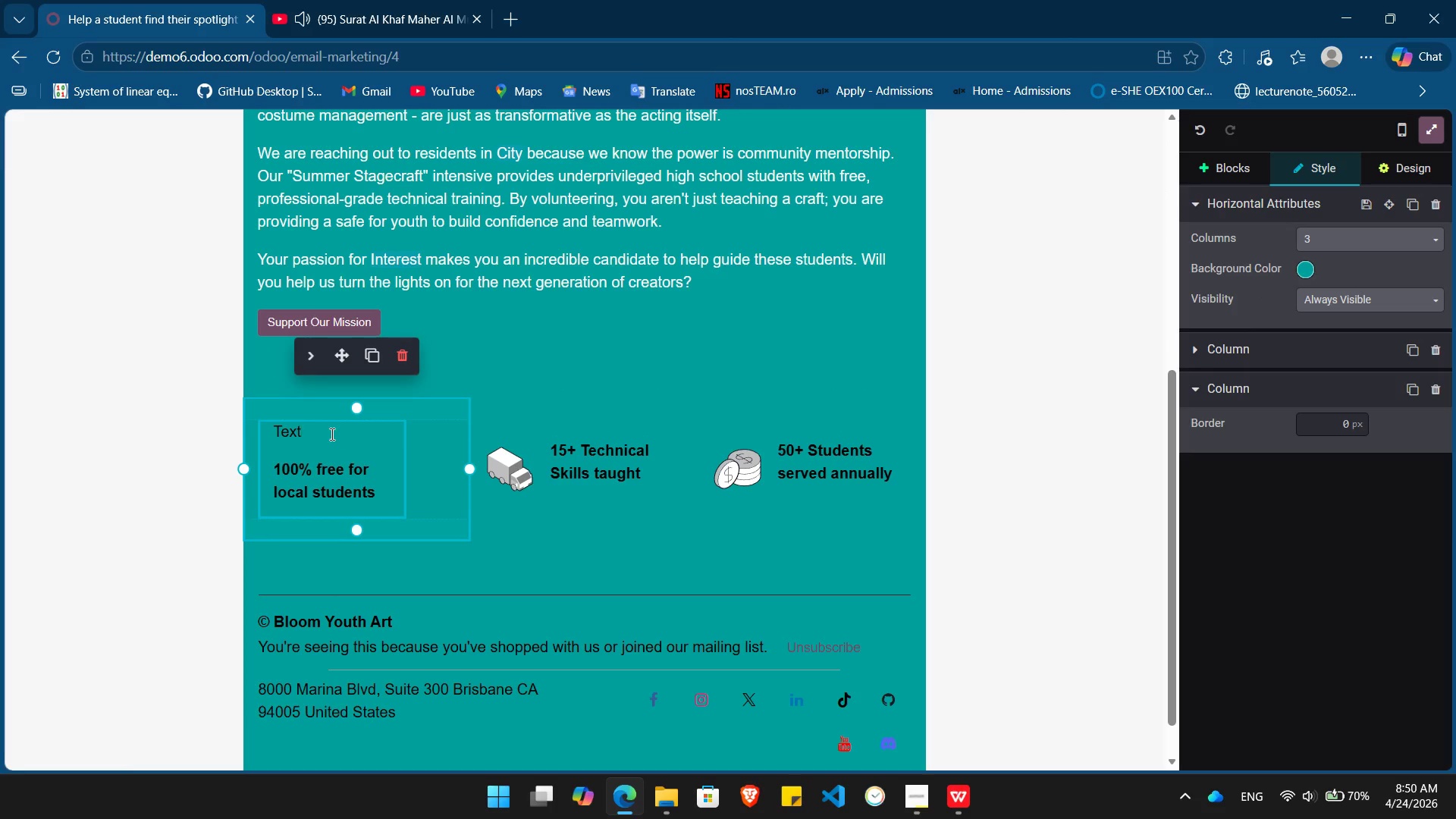 
key(Backspace)
 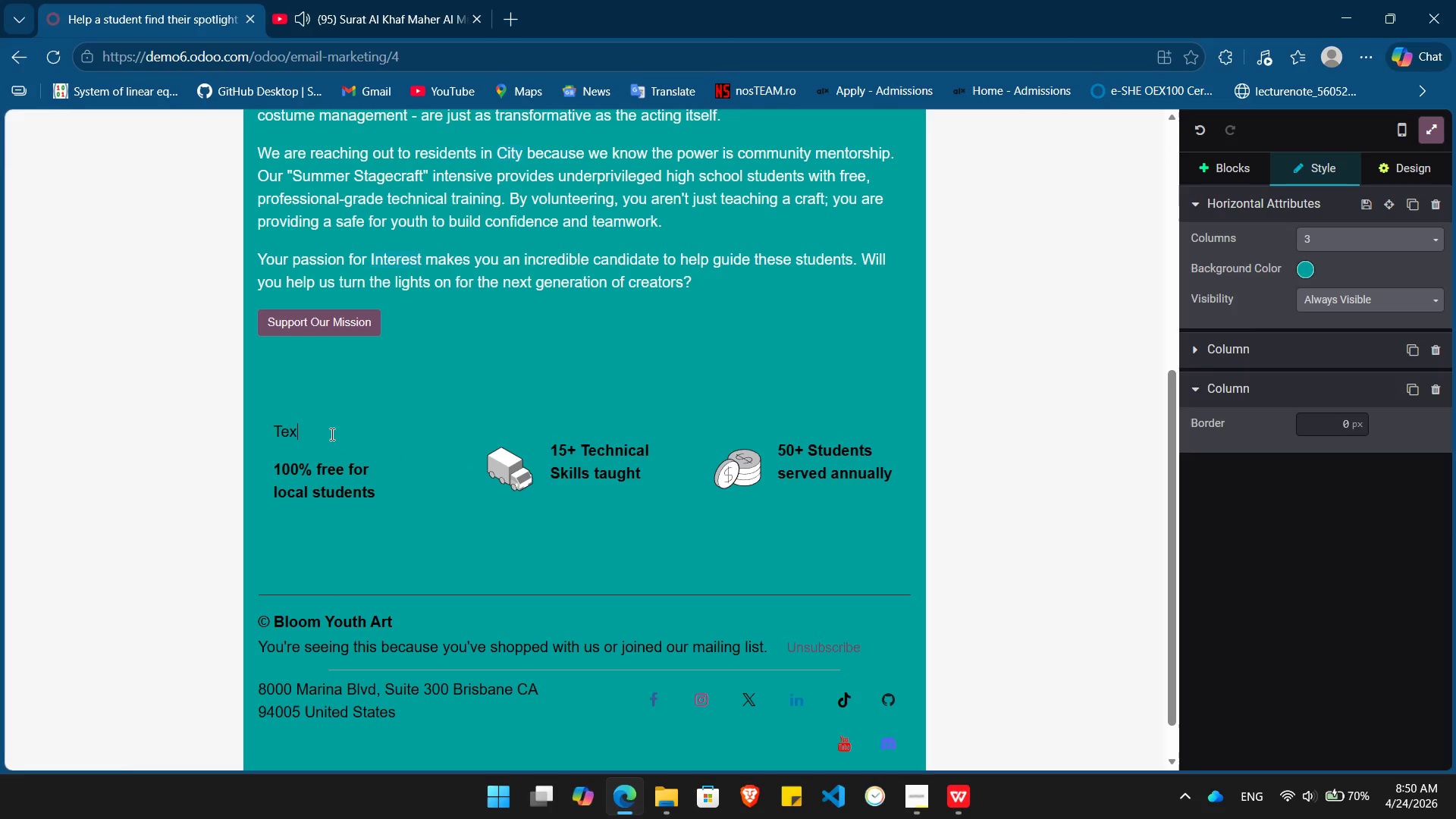 
key(Backspace)
 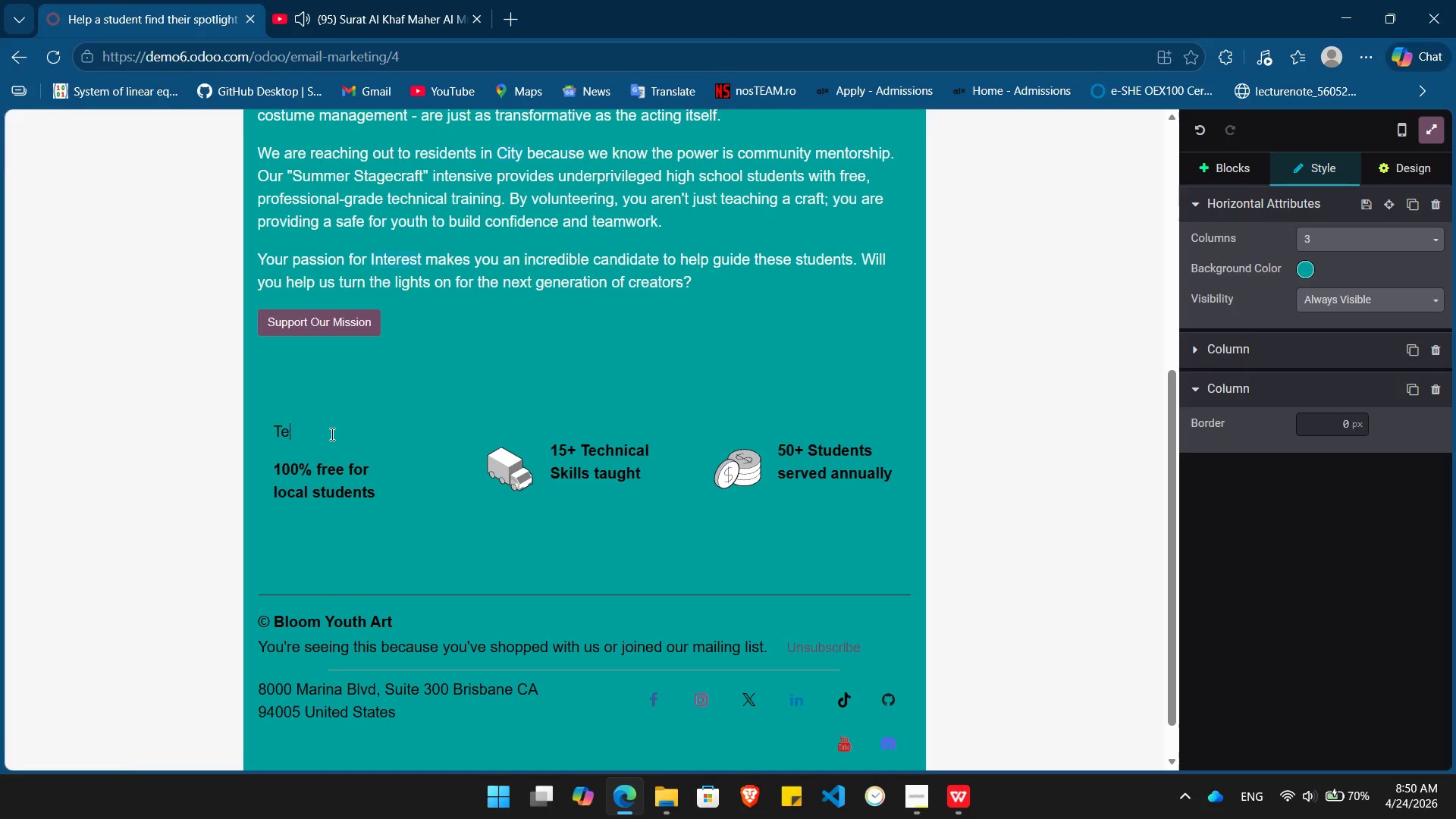 
key(Backspace)
 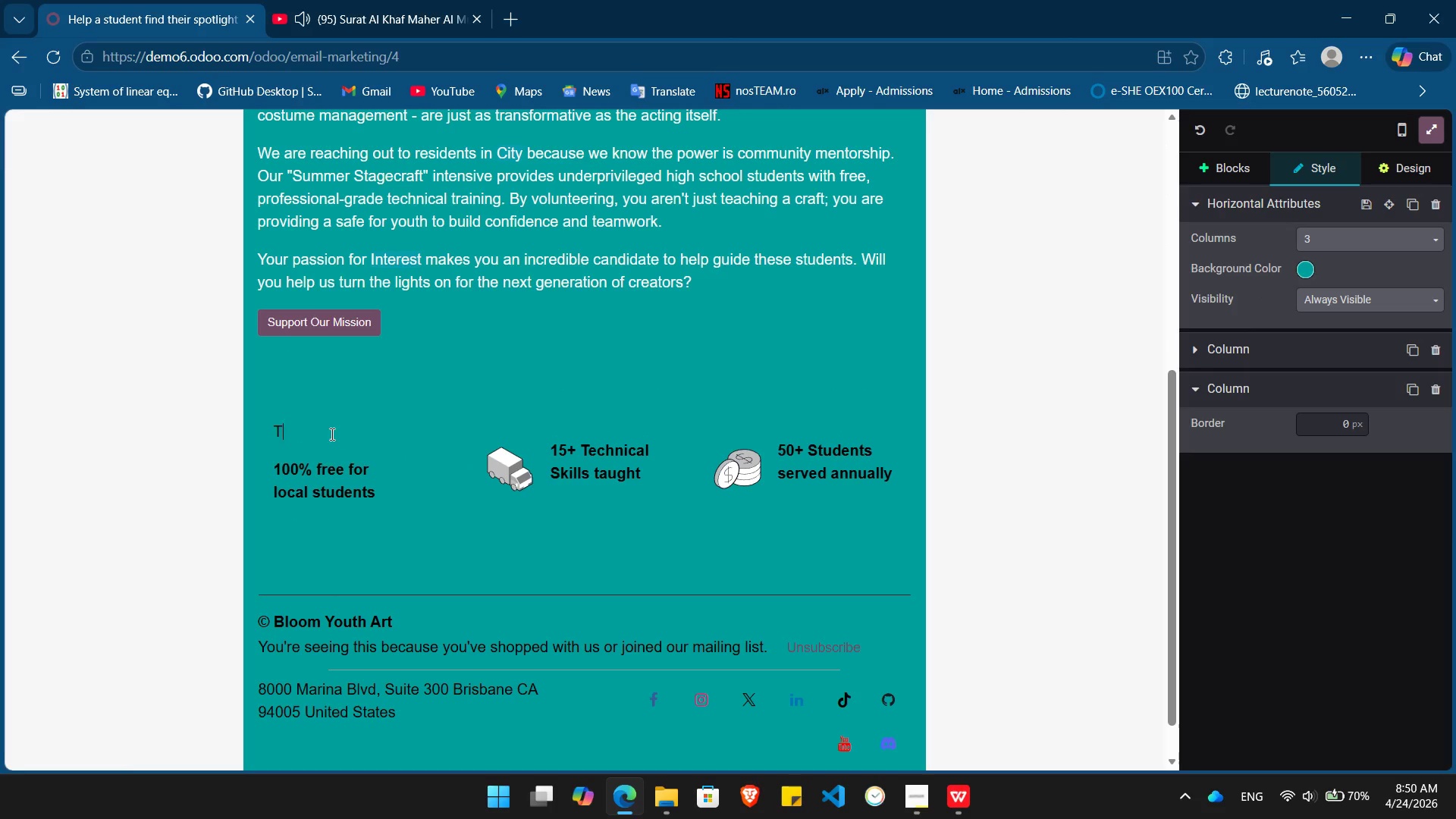 
key(Backspace)
 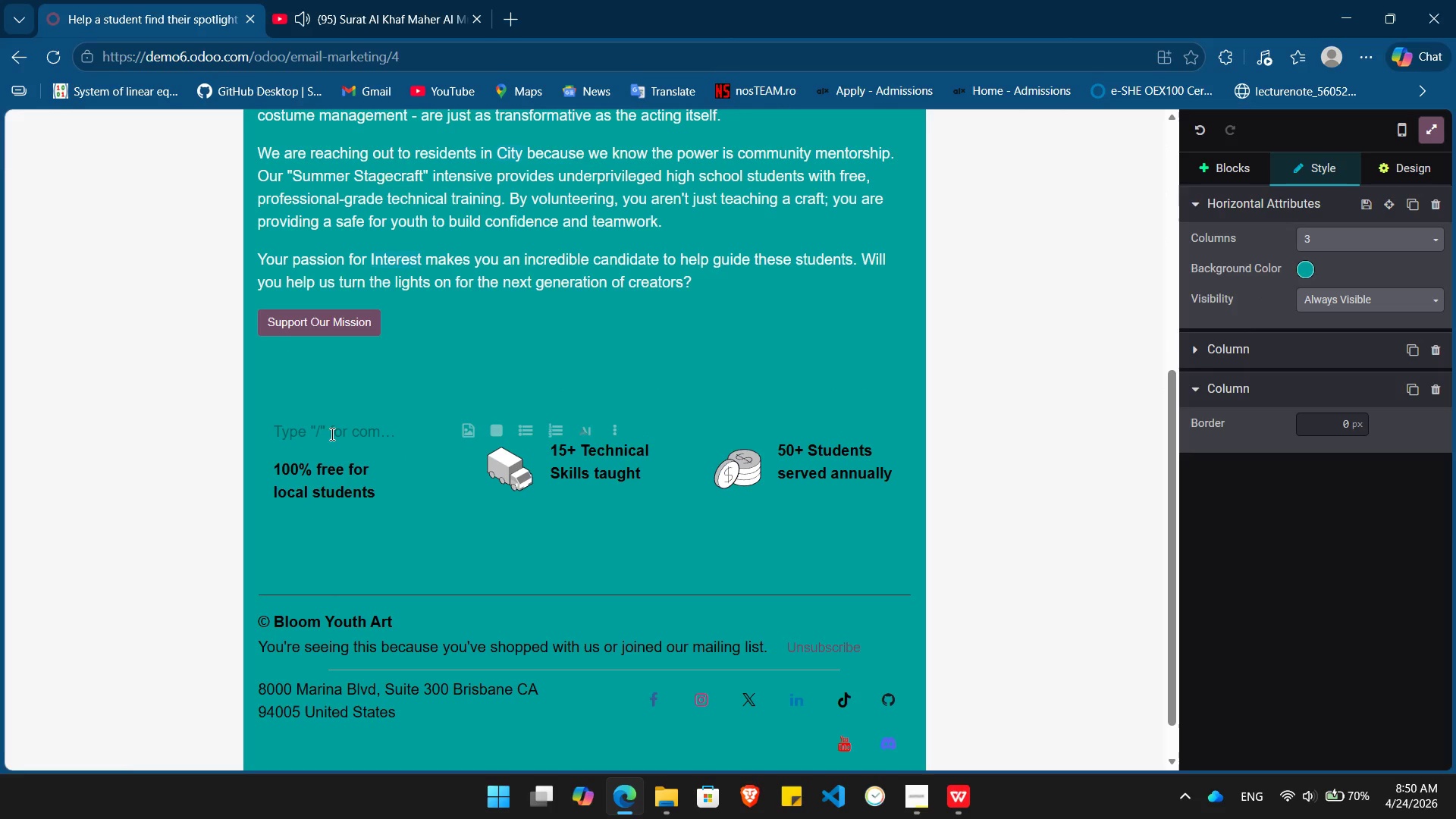 
key(Control+B)
 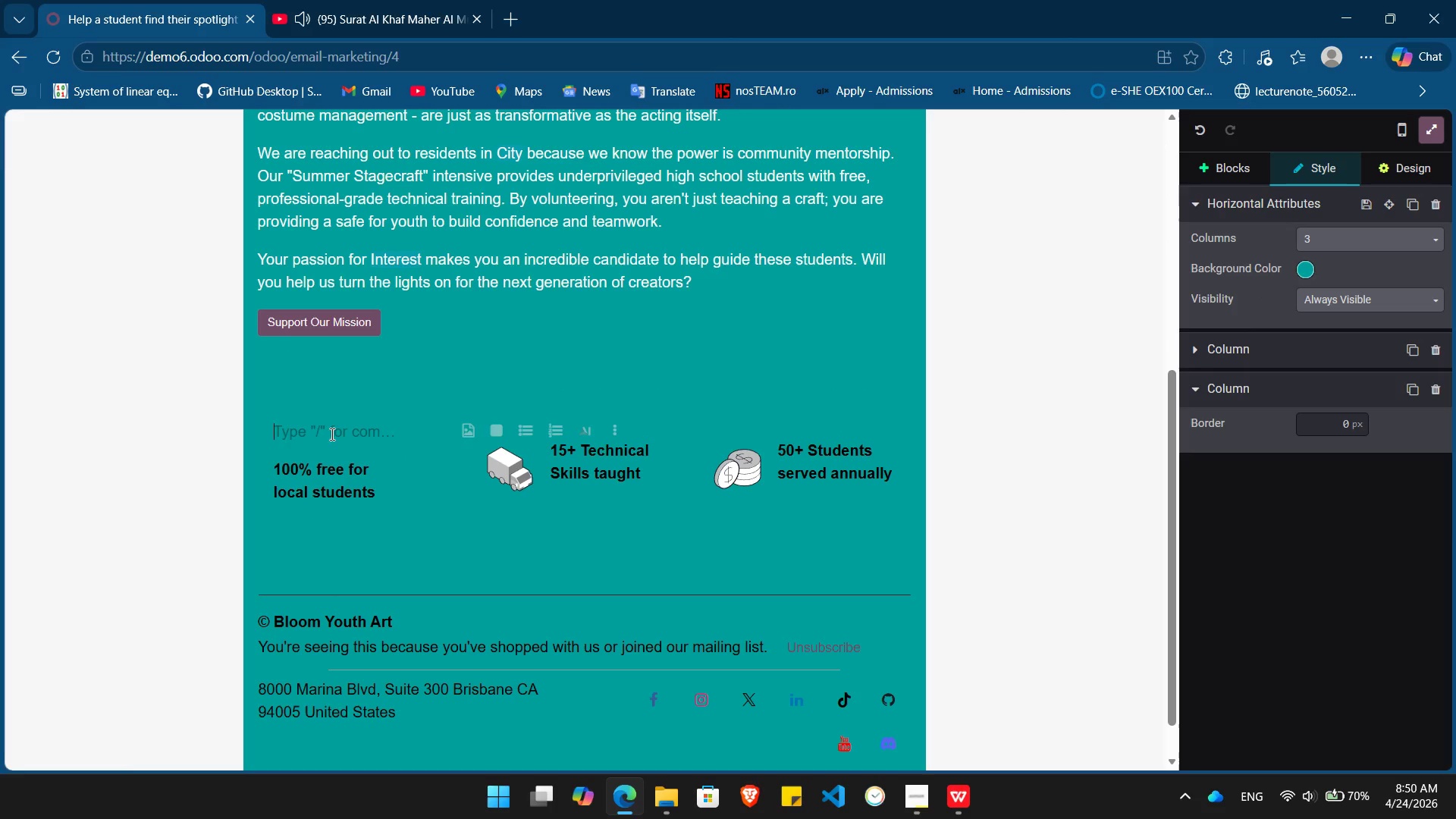 
key(Numpad1)
 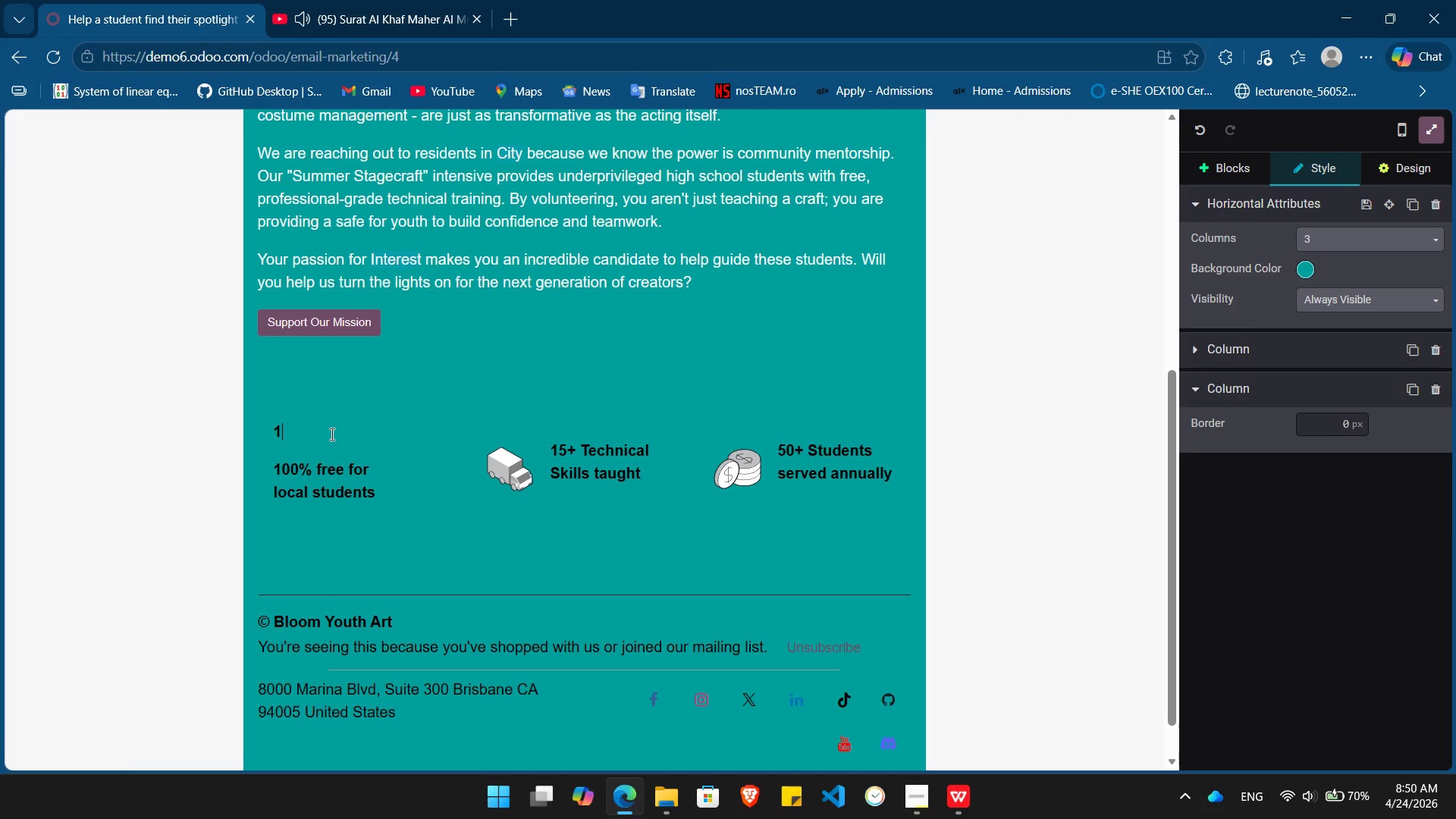 
key(Numpad0)
 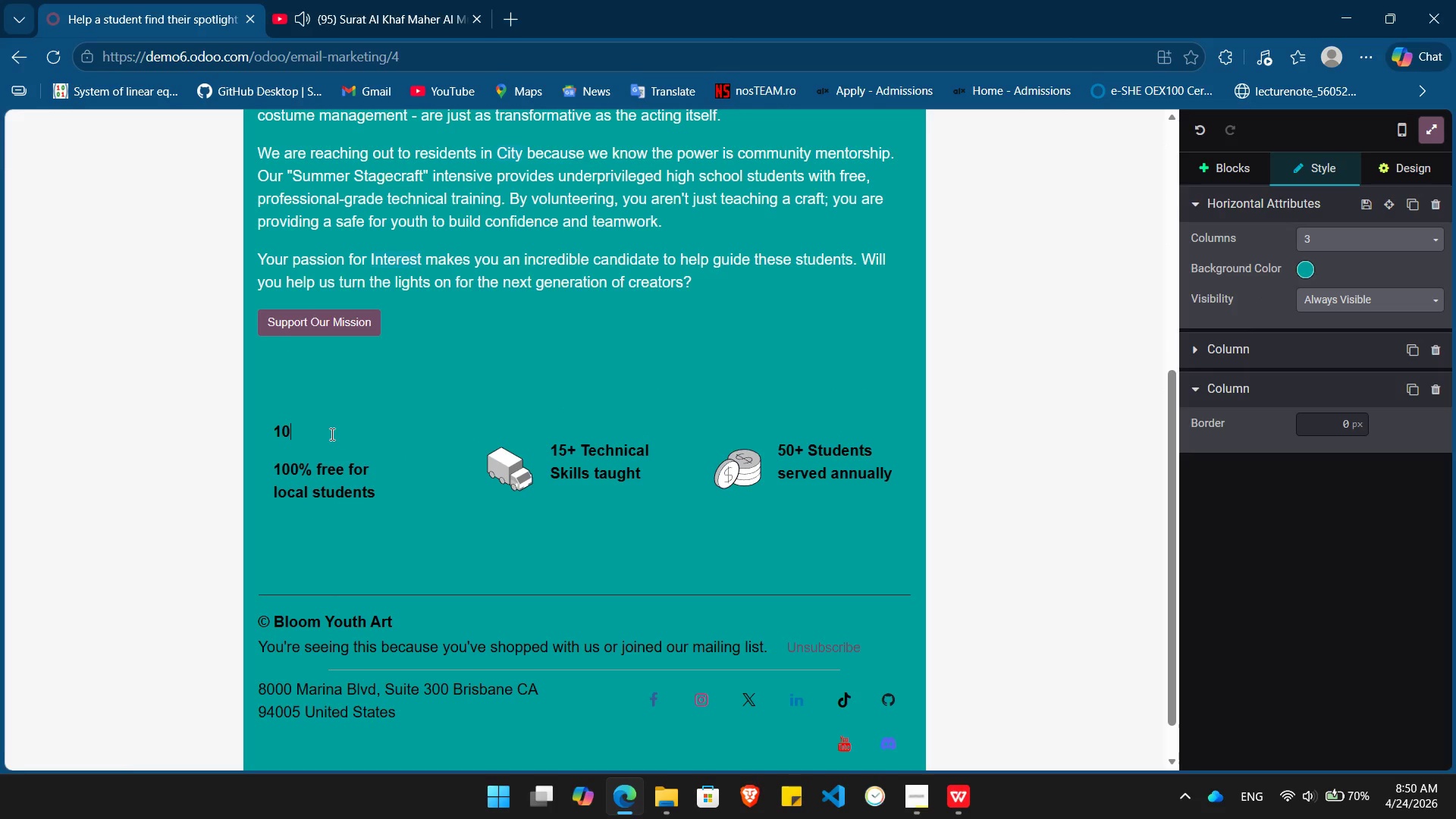 
key(Numpad0)
 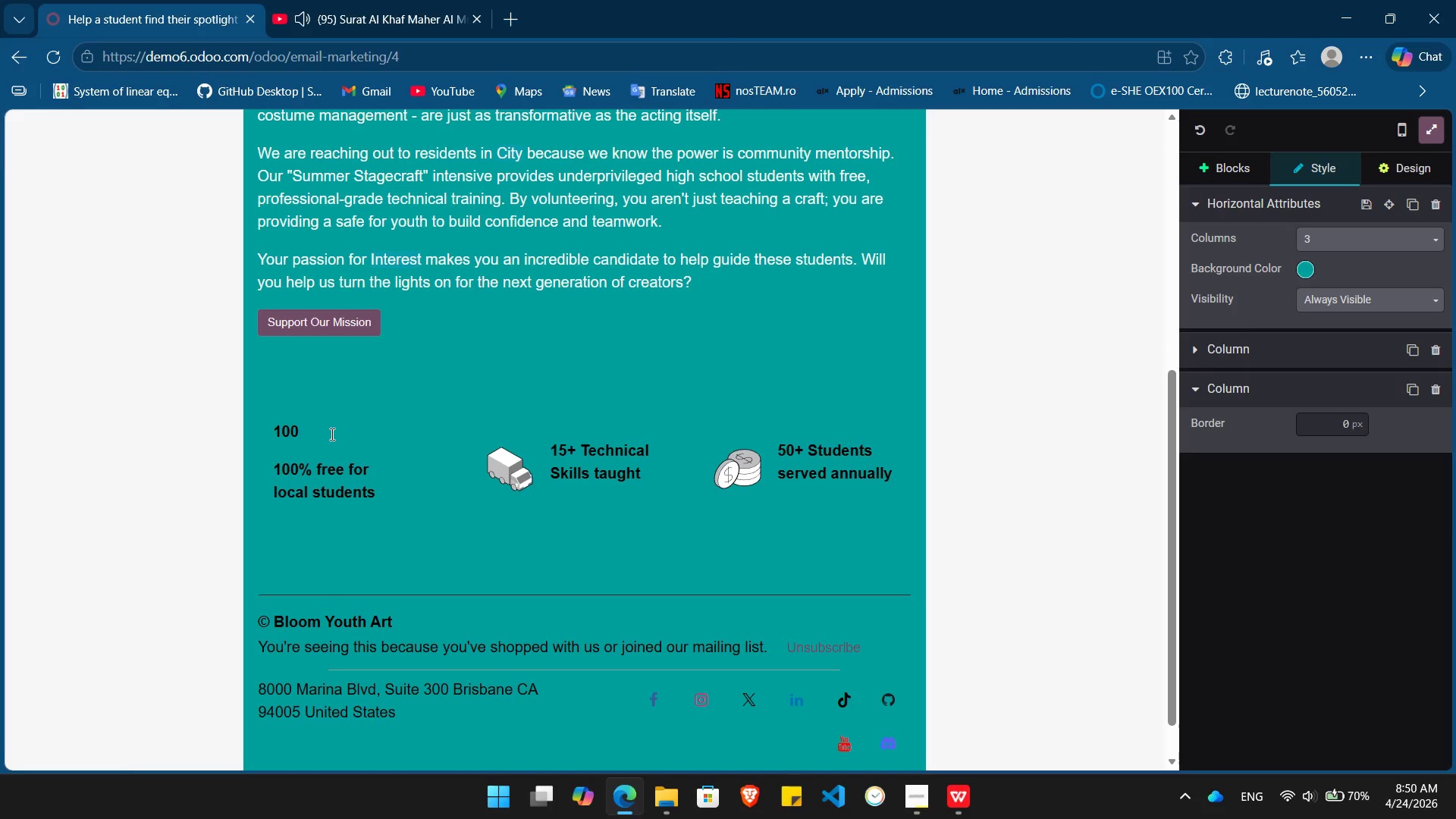 
key(Space)
 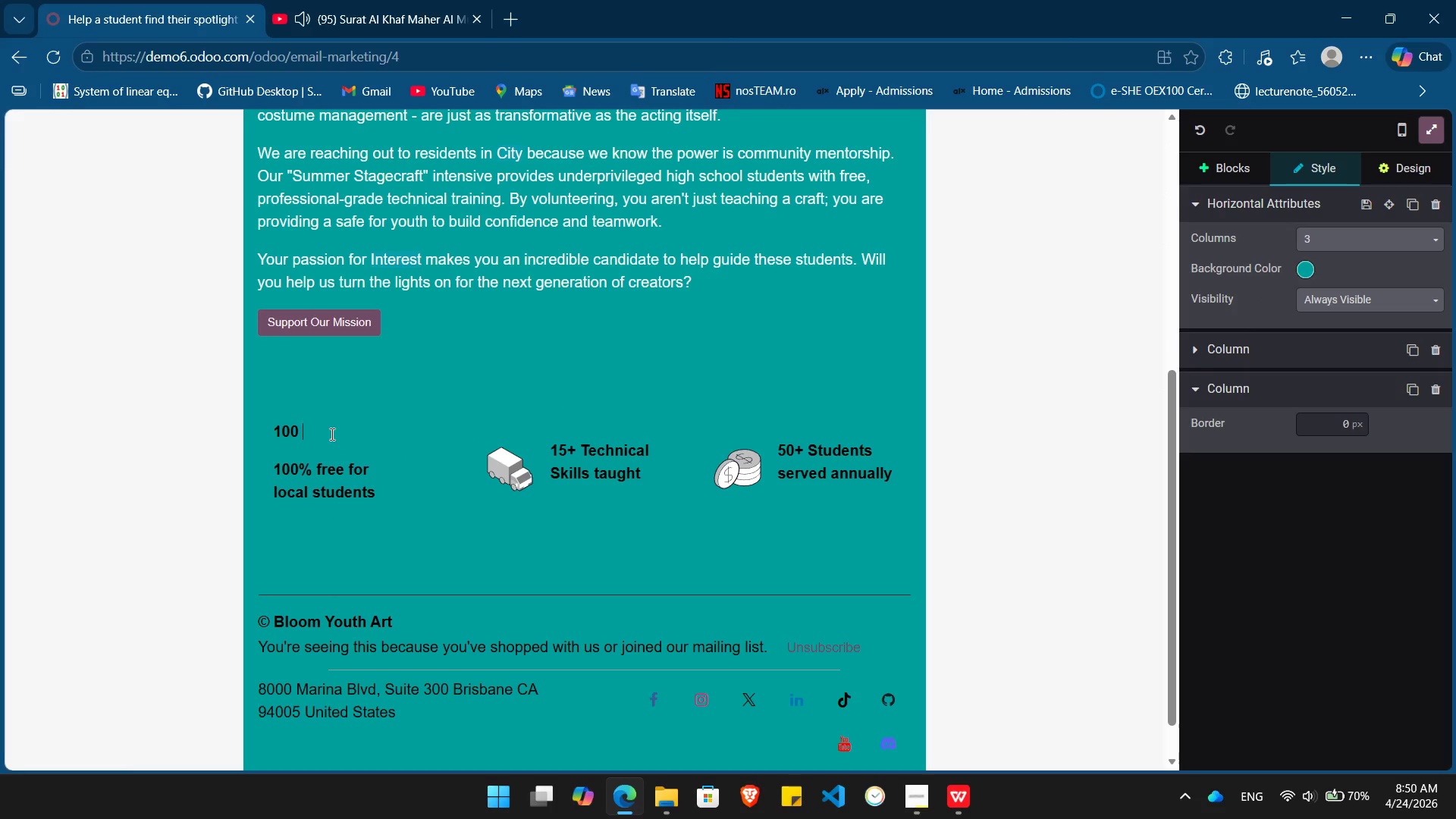 
key(Shift+5)
 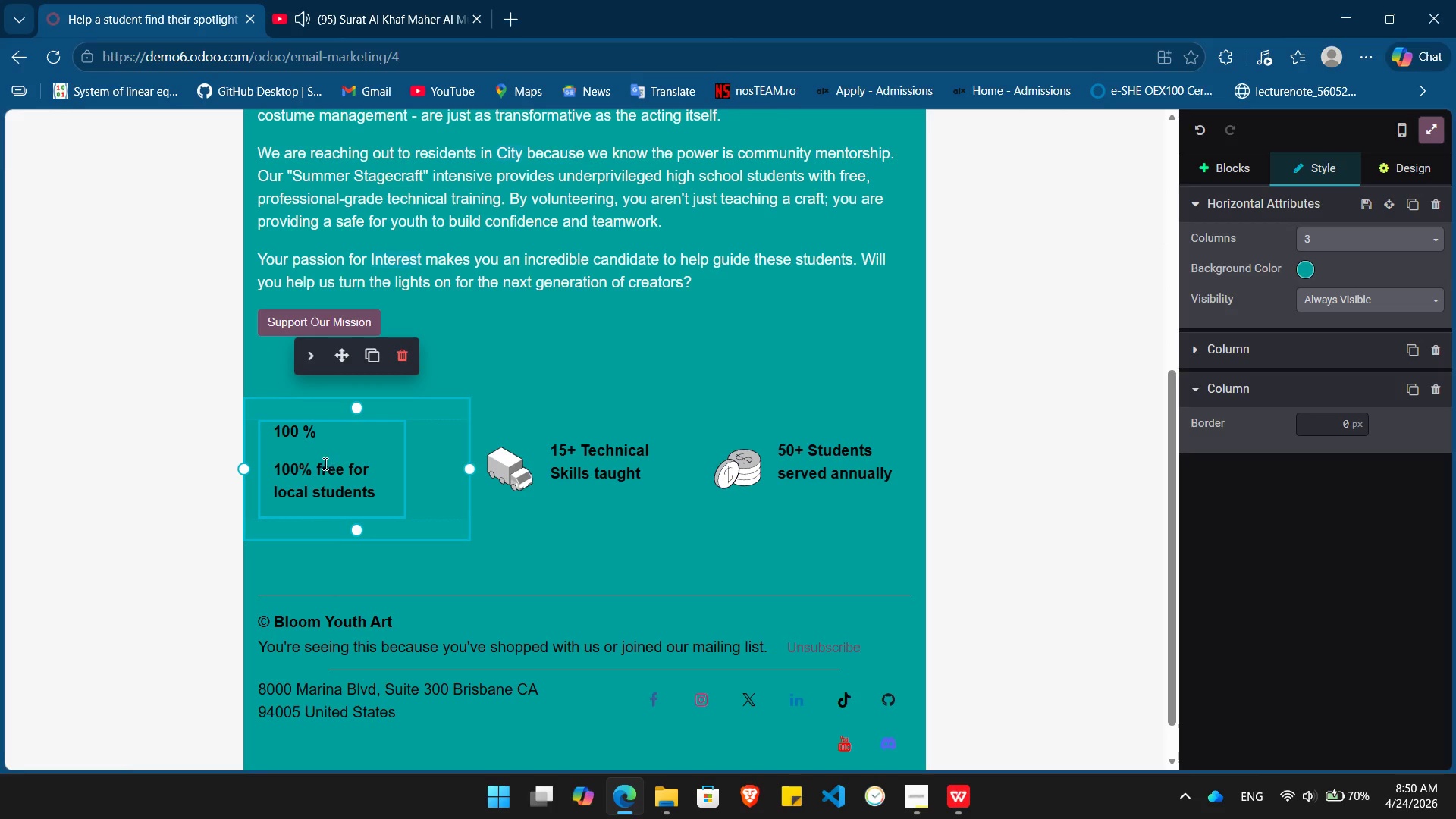 
left_click([318, 471])
 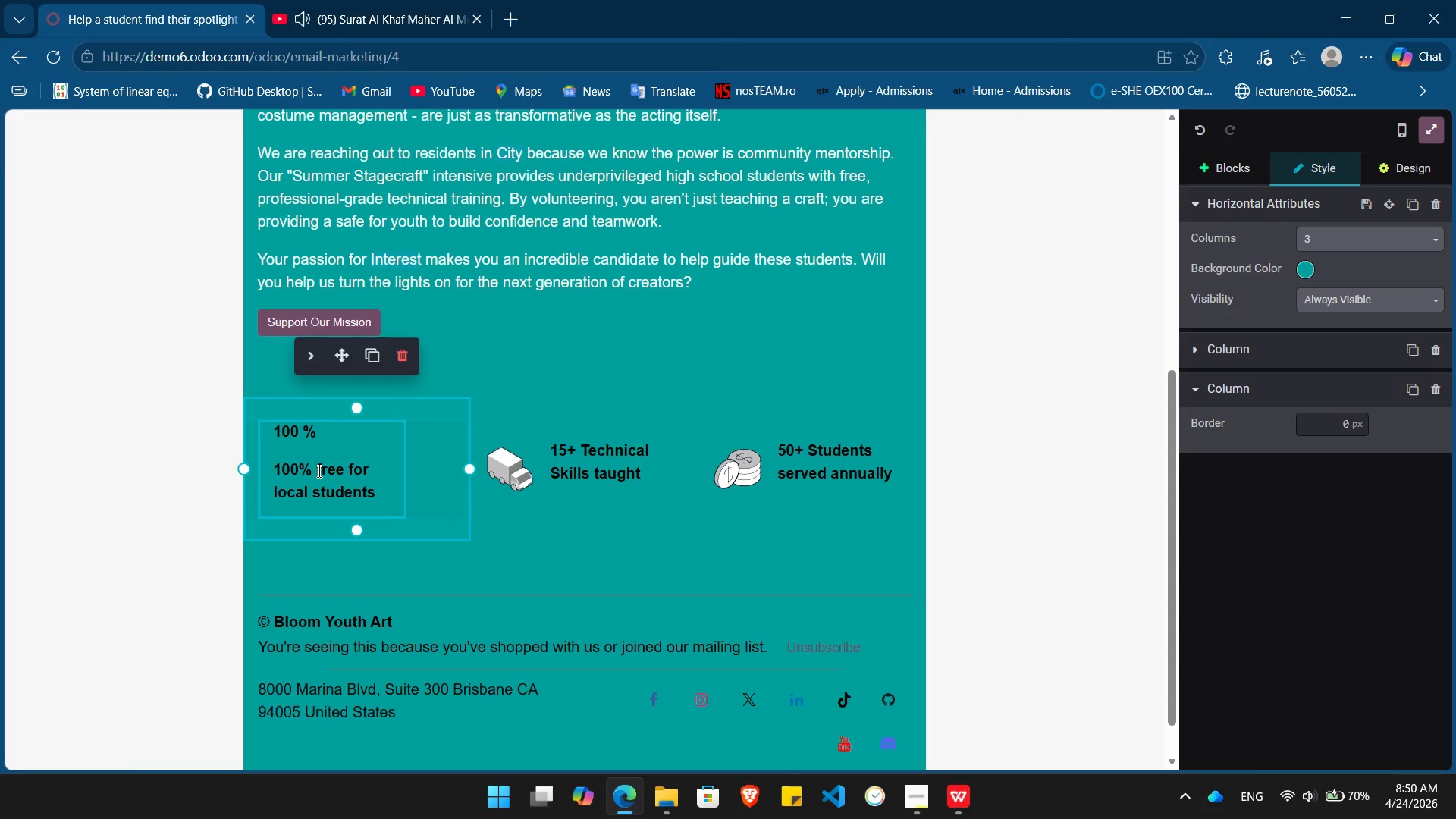 
key(ArrowRight)
 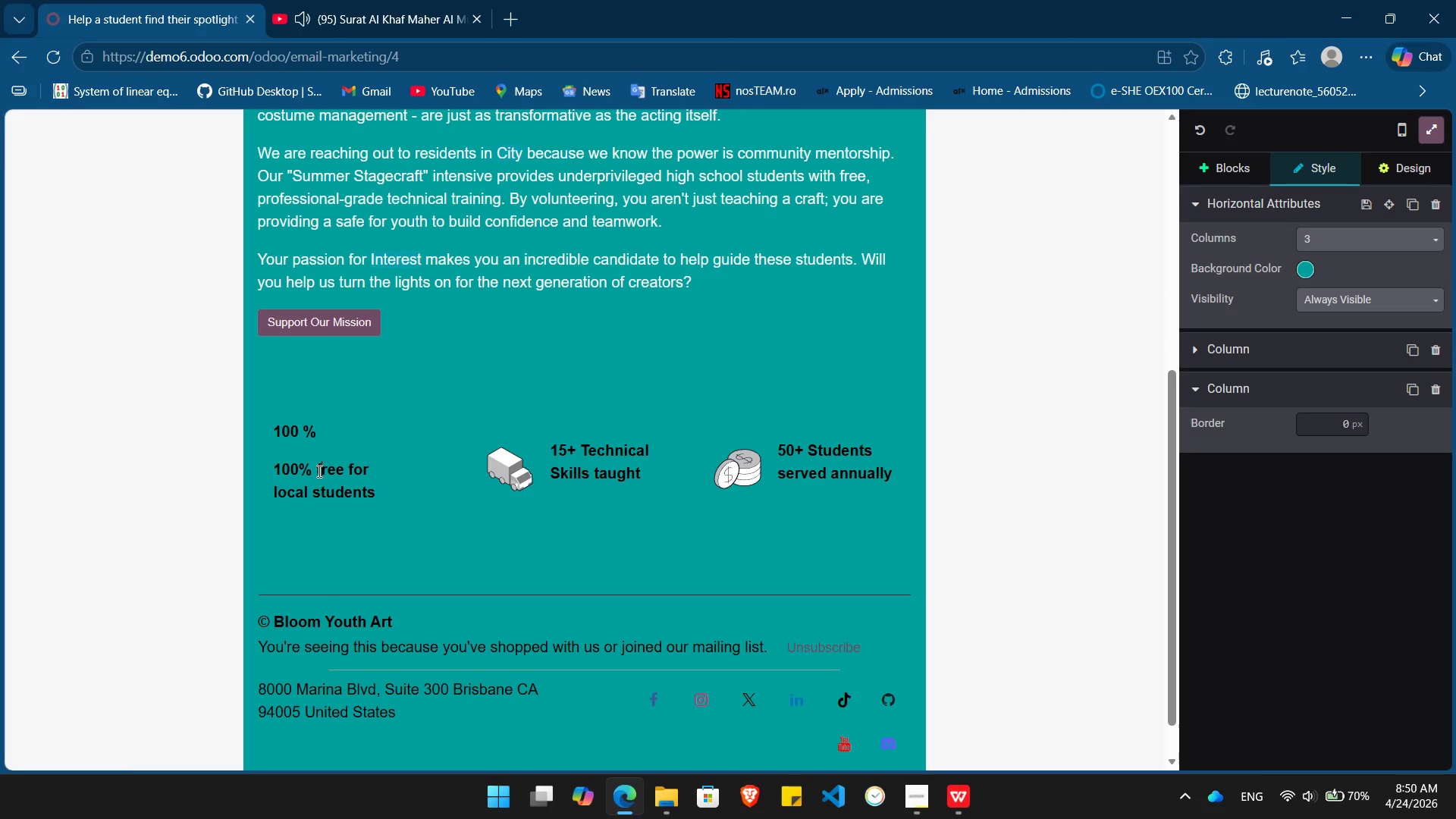 
key(Backspace)
 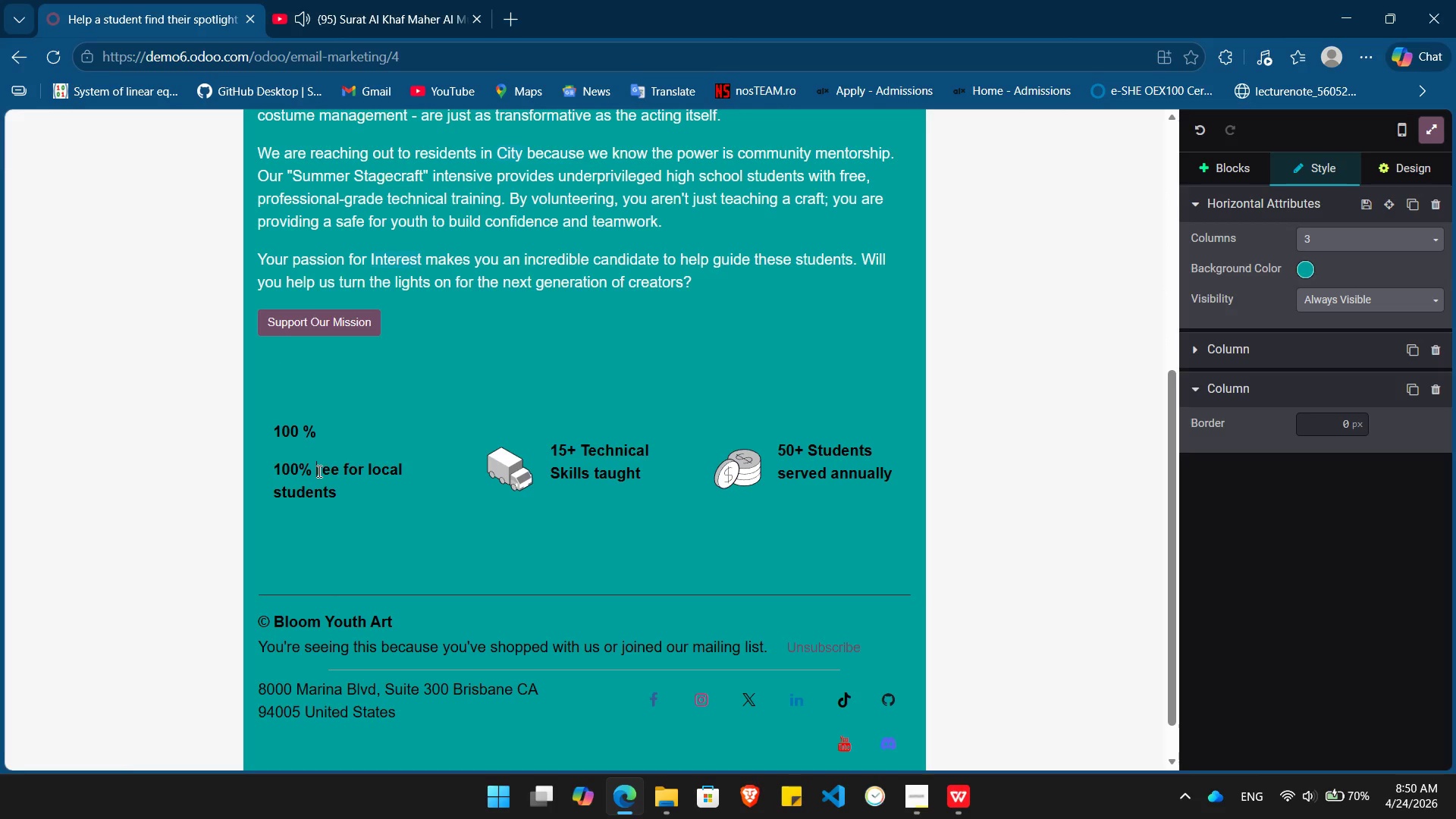 
key(Backspace)
 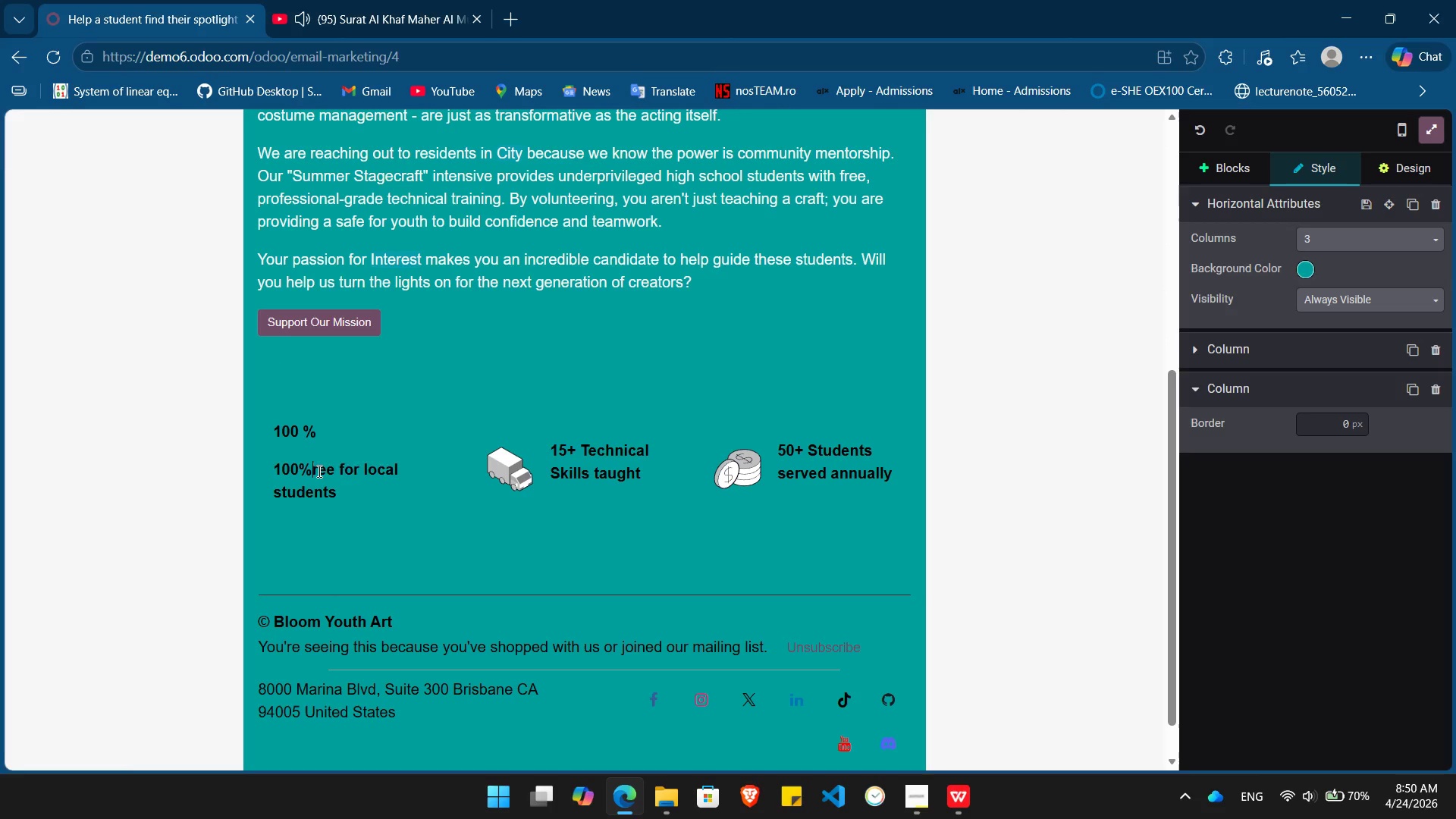 
key(Backspace)
 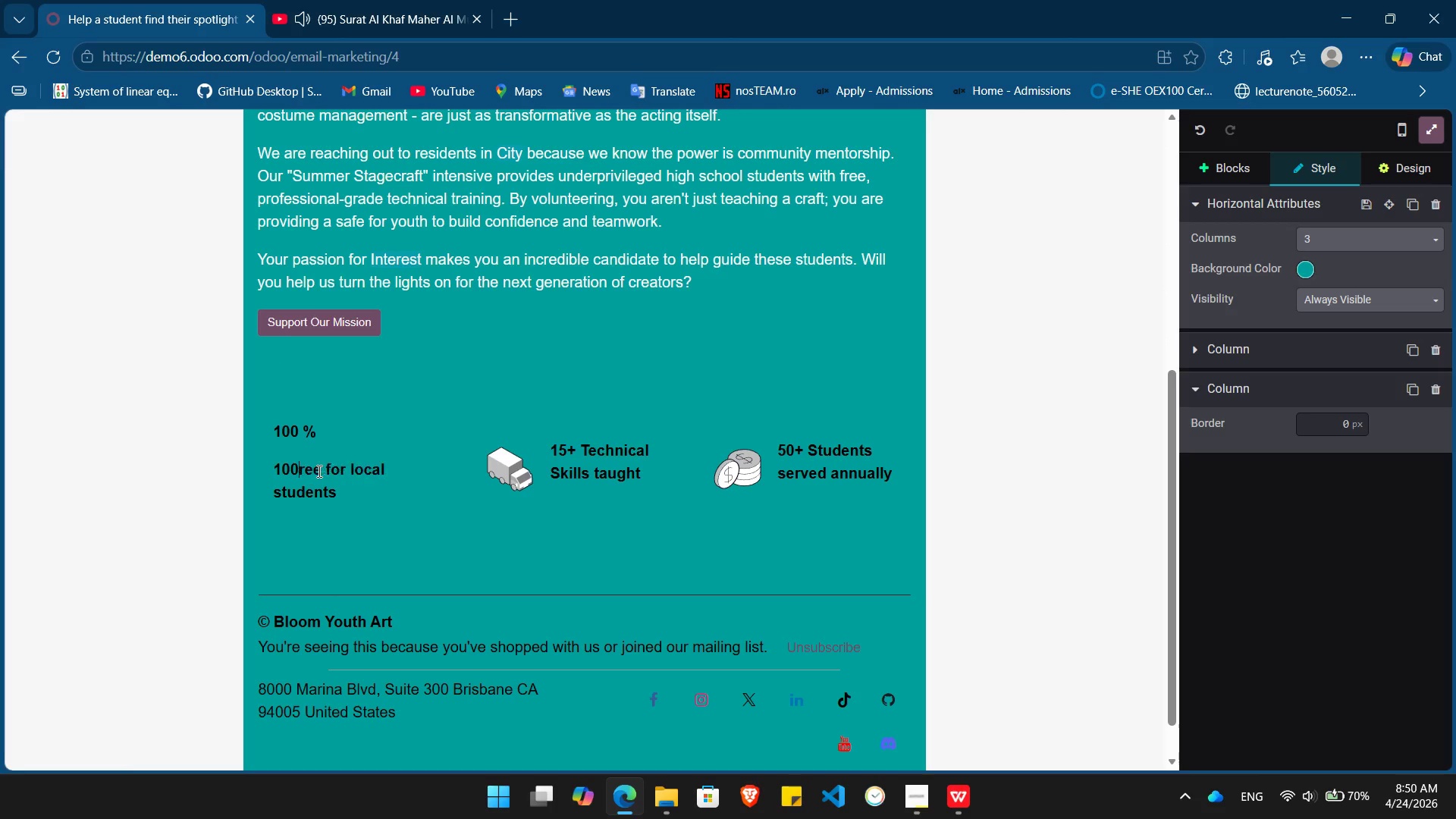 
key(Backspace)
 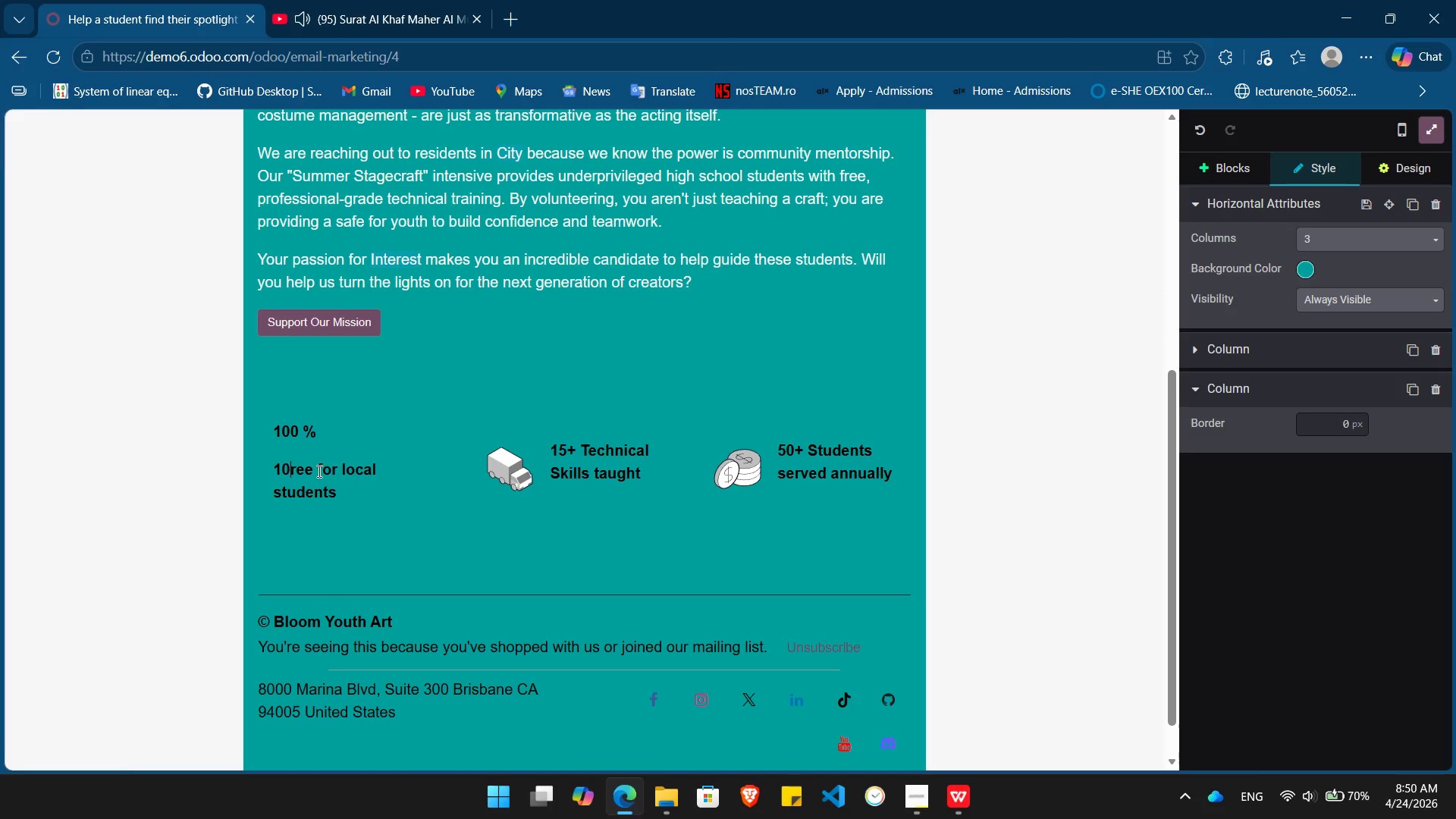 
key(Backspace)
 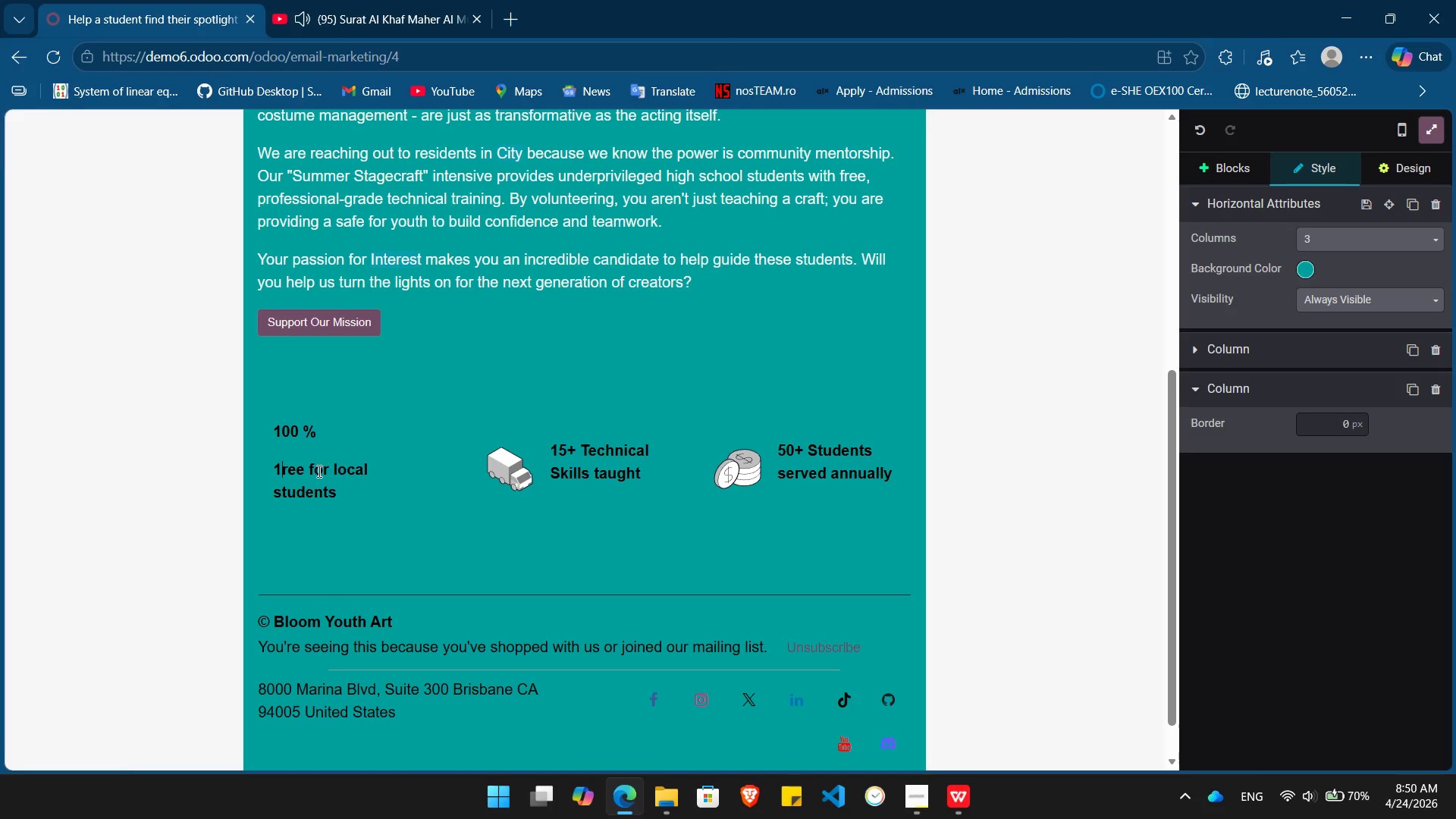 
key(Backspace)
 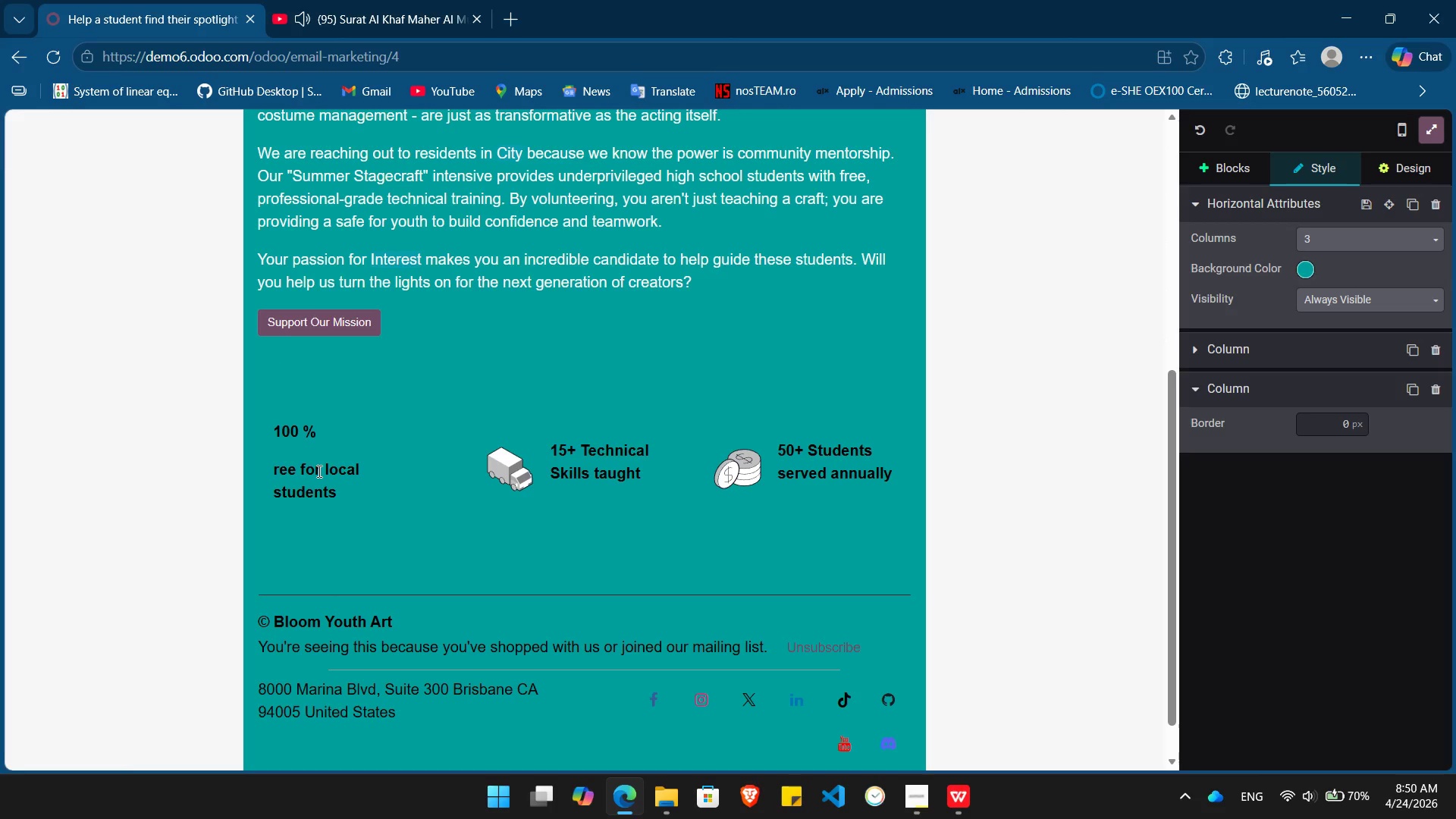 
key(Shift+ShiftLeft)
 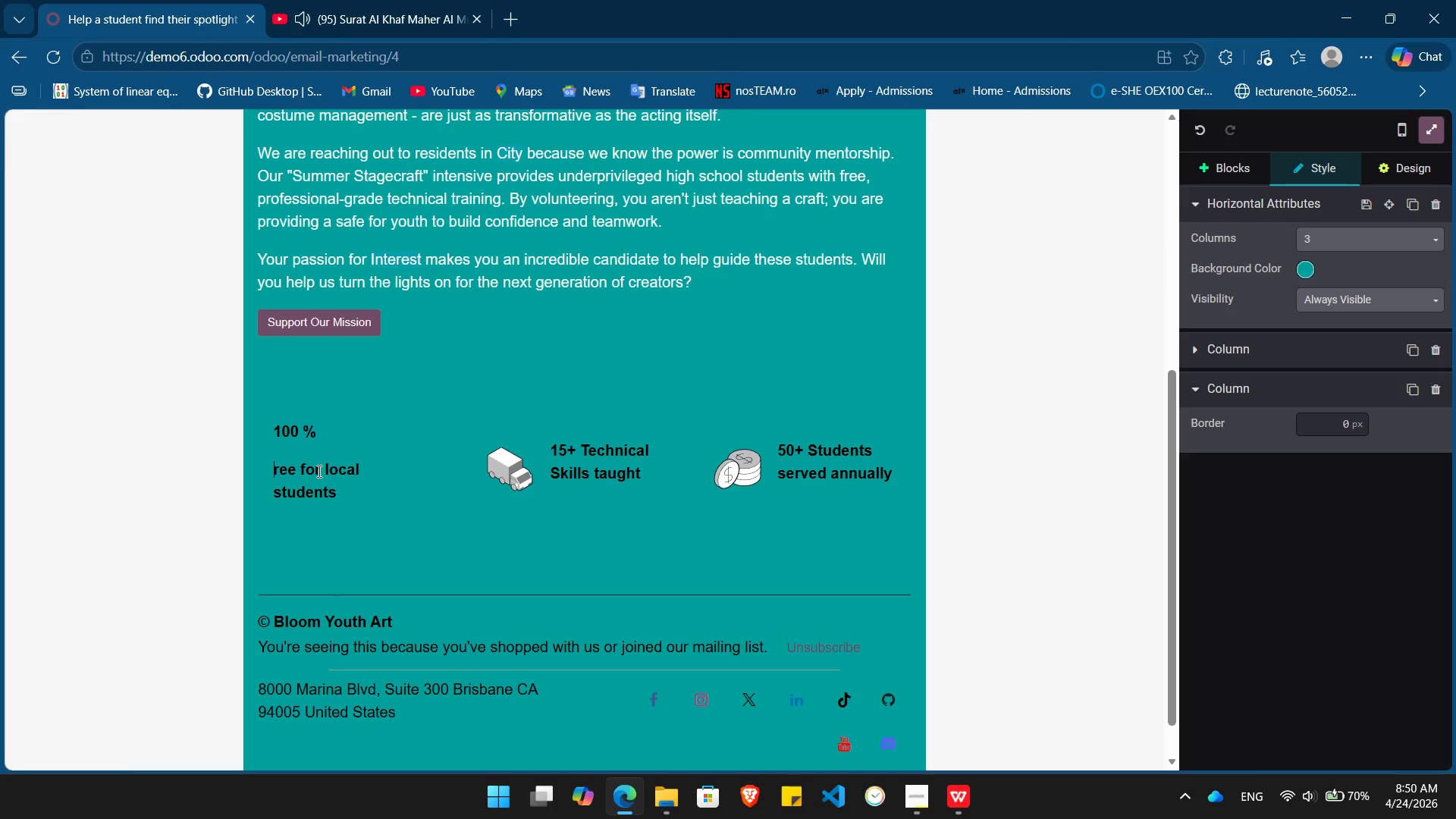 
key(Shift+F)
 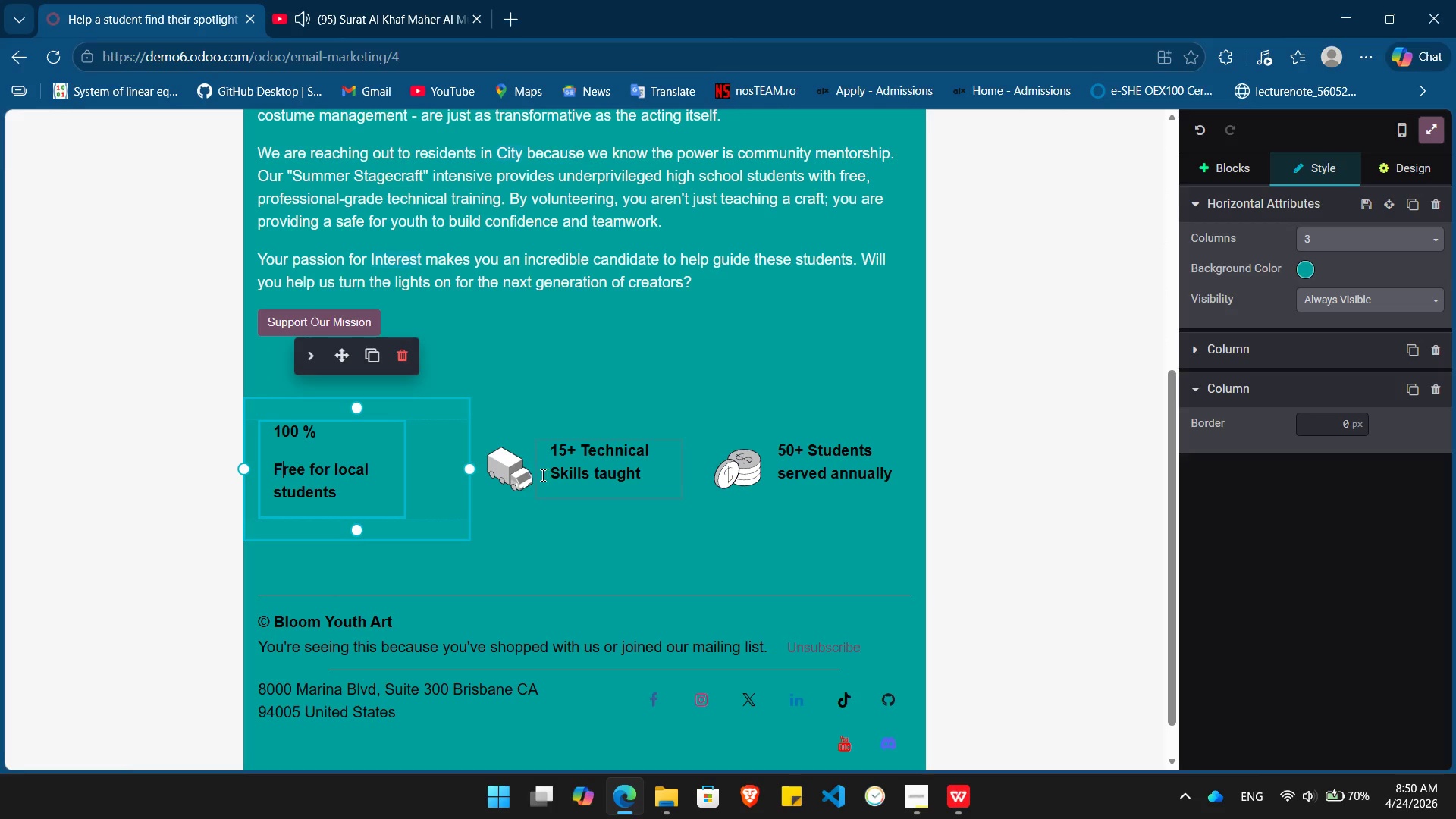 
left_click([519, 477])
 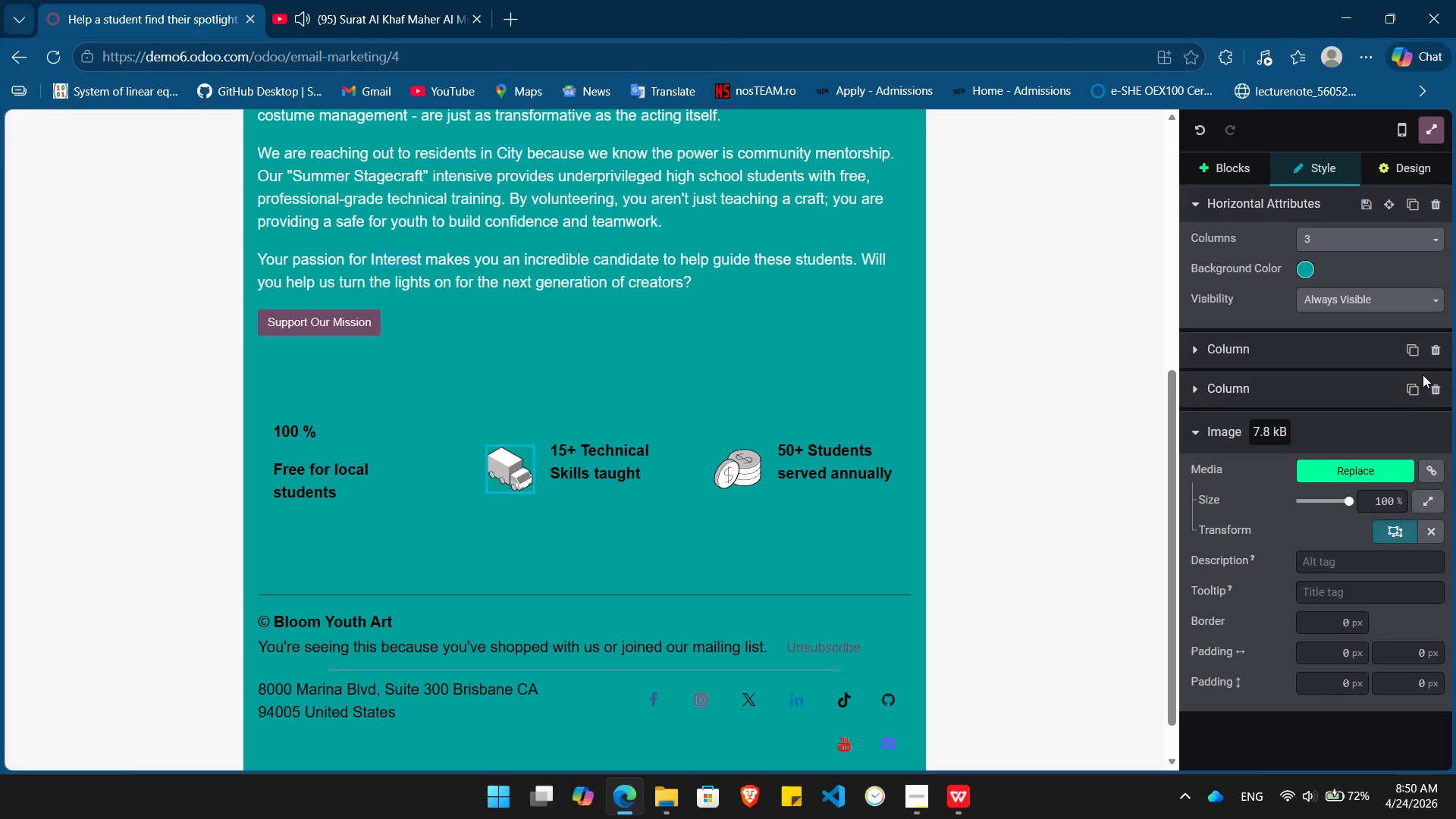 
wait(5.52)
 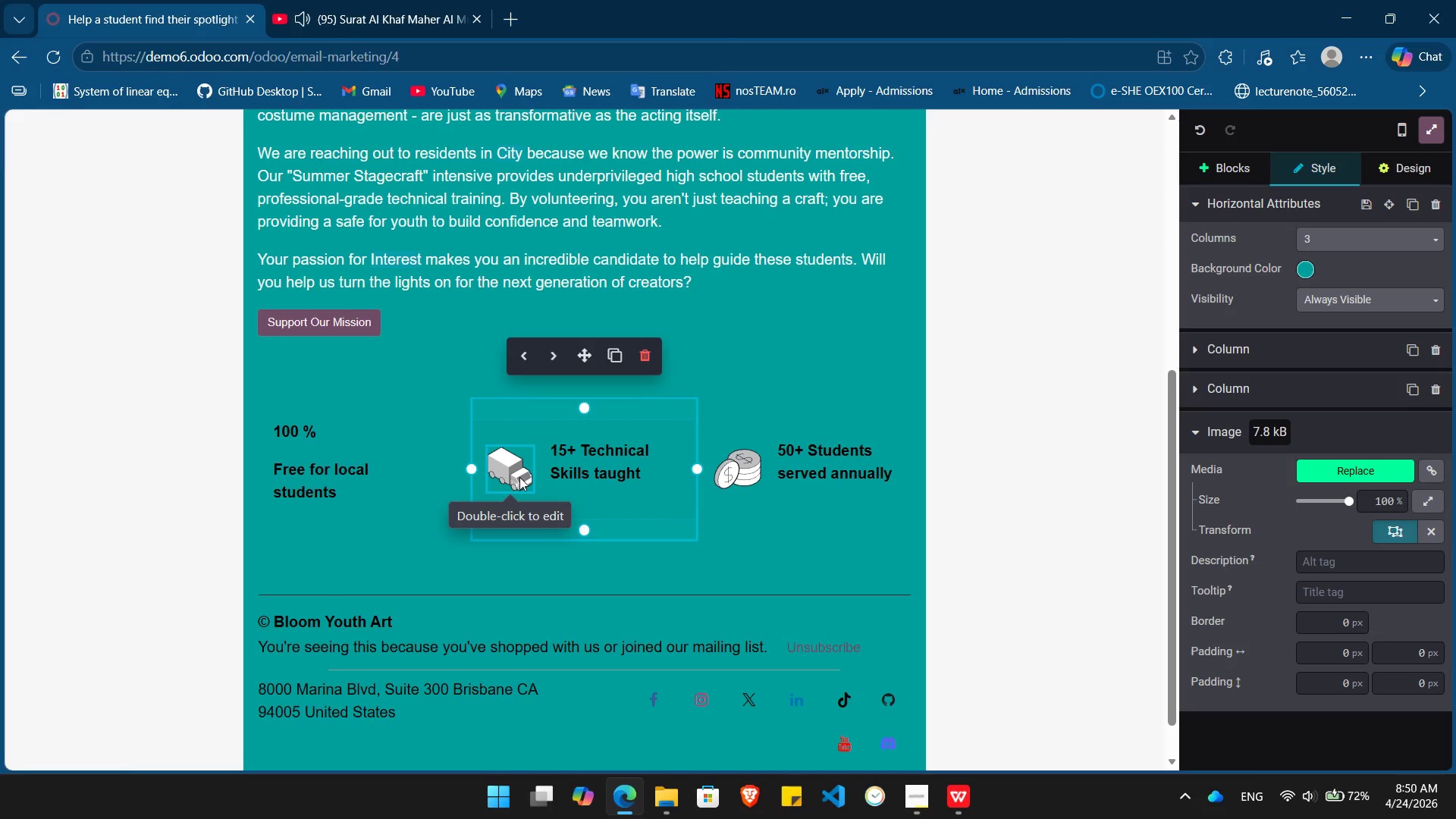 
left_click([1440, 389])
 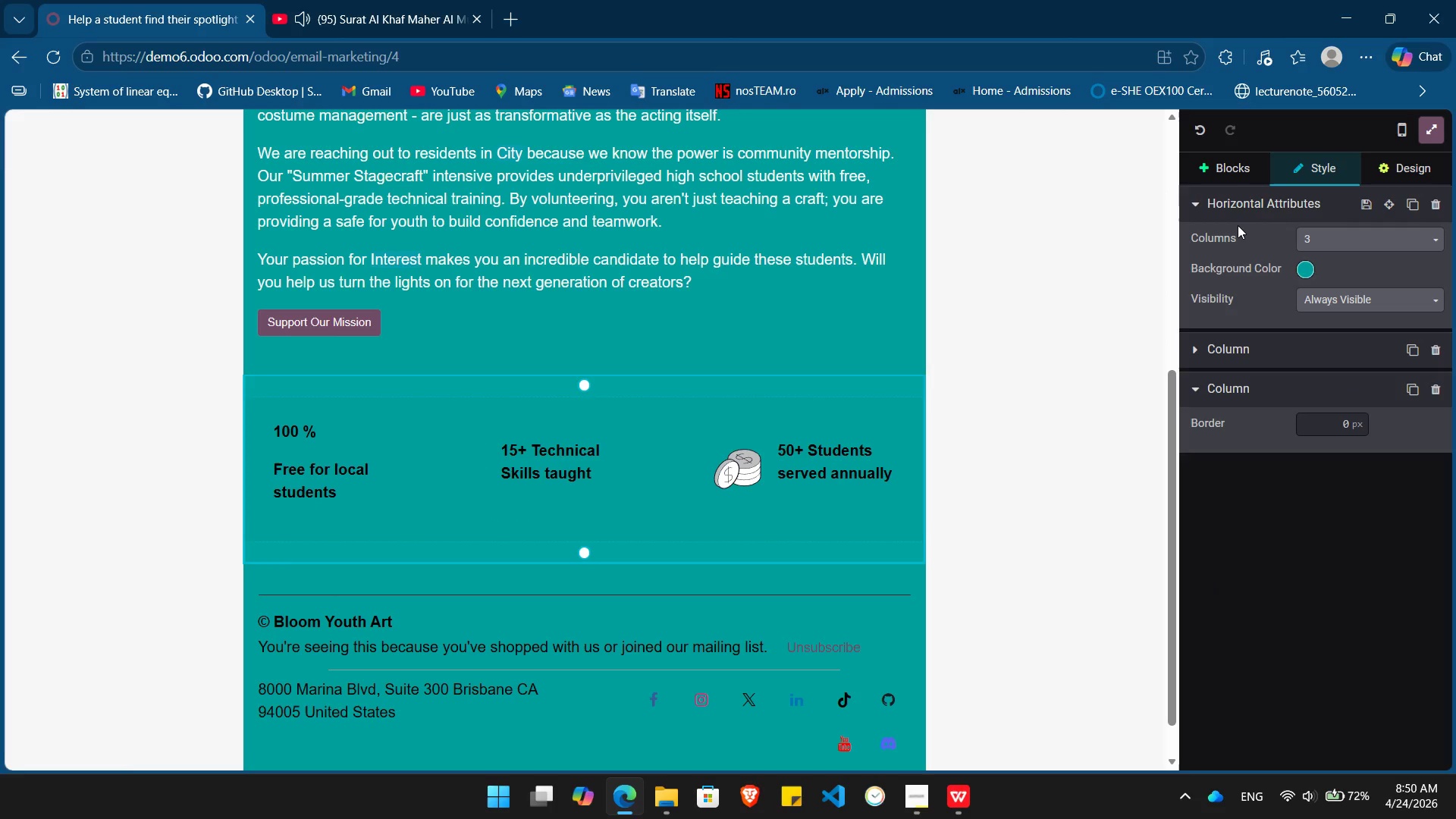 
left_click([1229, 169])
 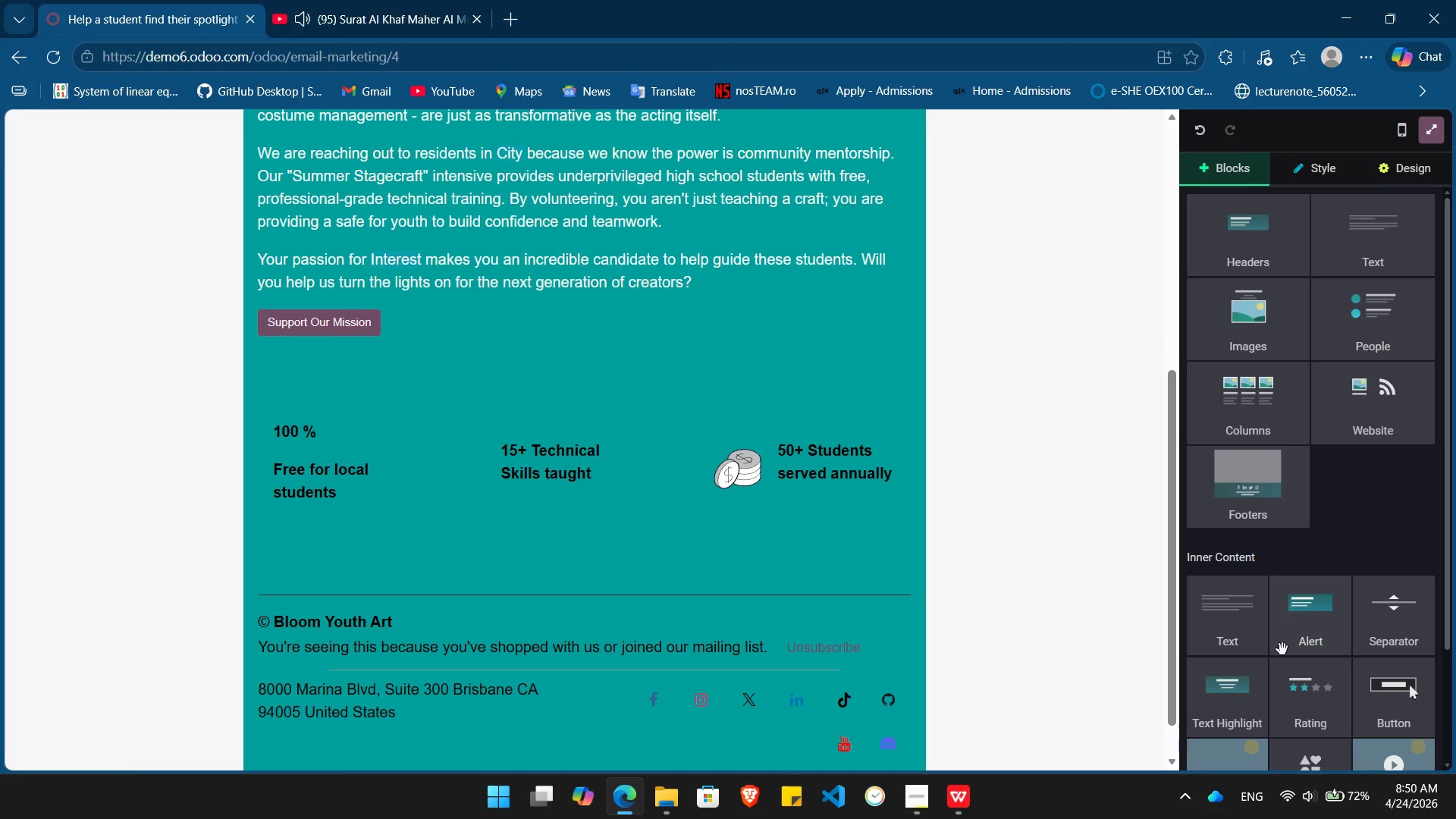 
left_click_drag(start_coordinate=[1227, 624], to_coordinate=[538, 435])
 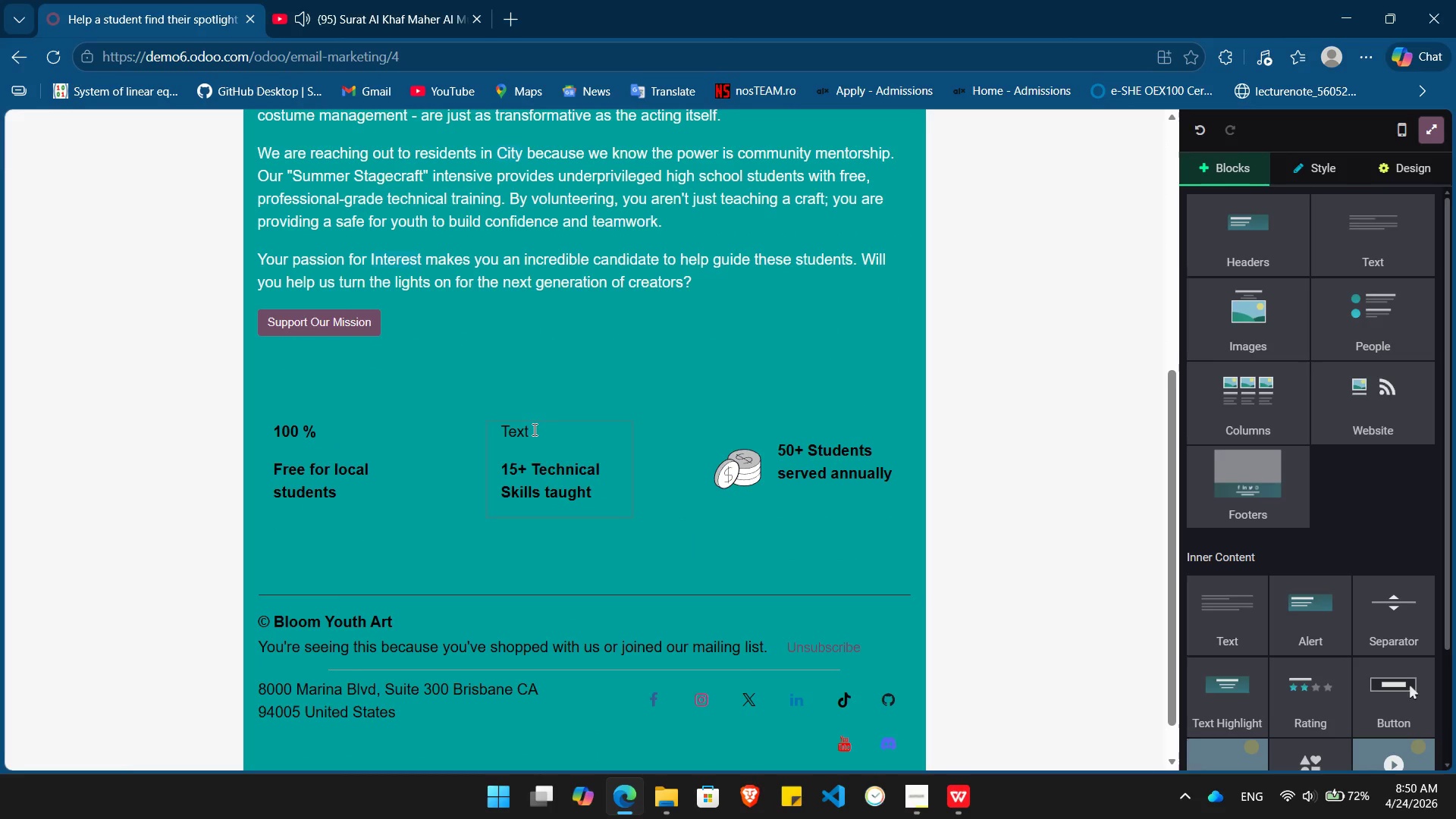 
left_click_drag(start_coordinate=[533, 429], to_coordinate=[500, 429])
 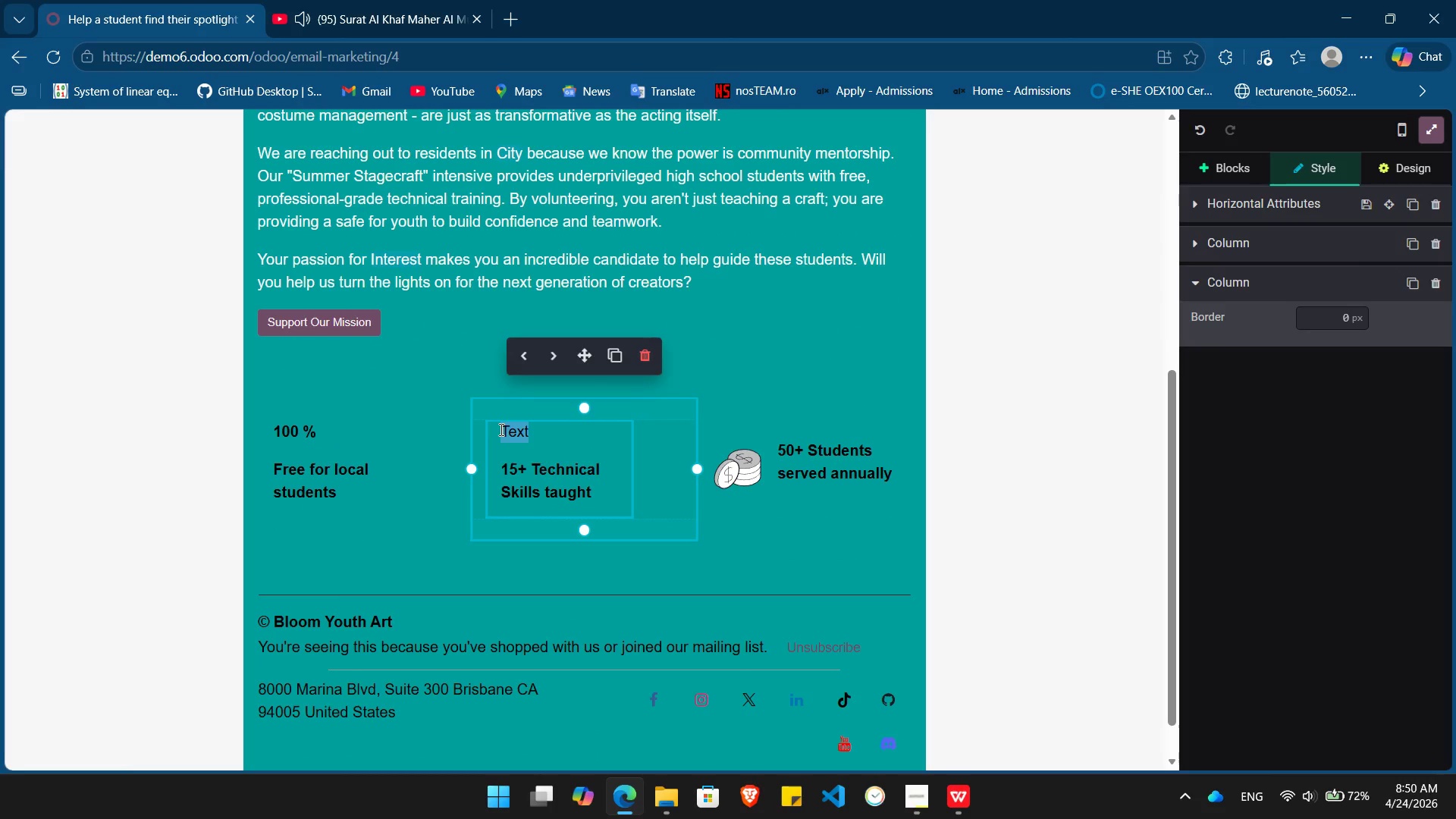 
key(Numpad1)
 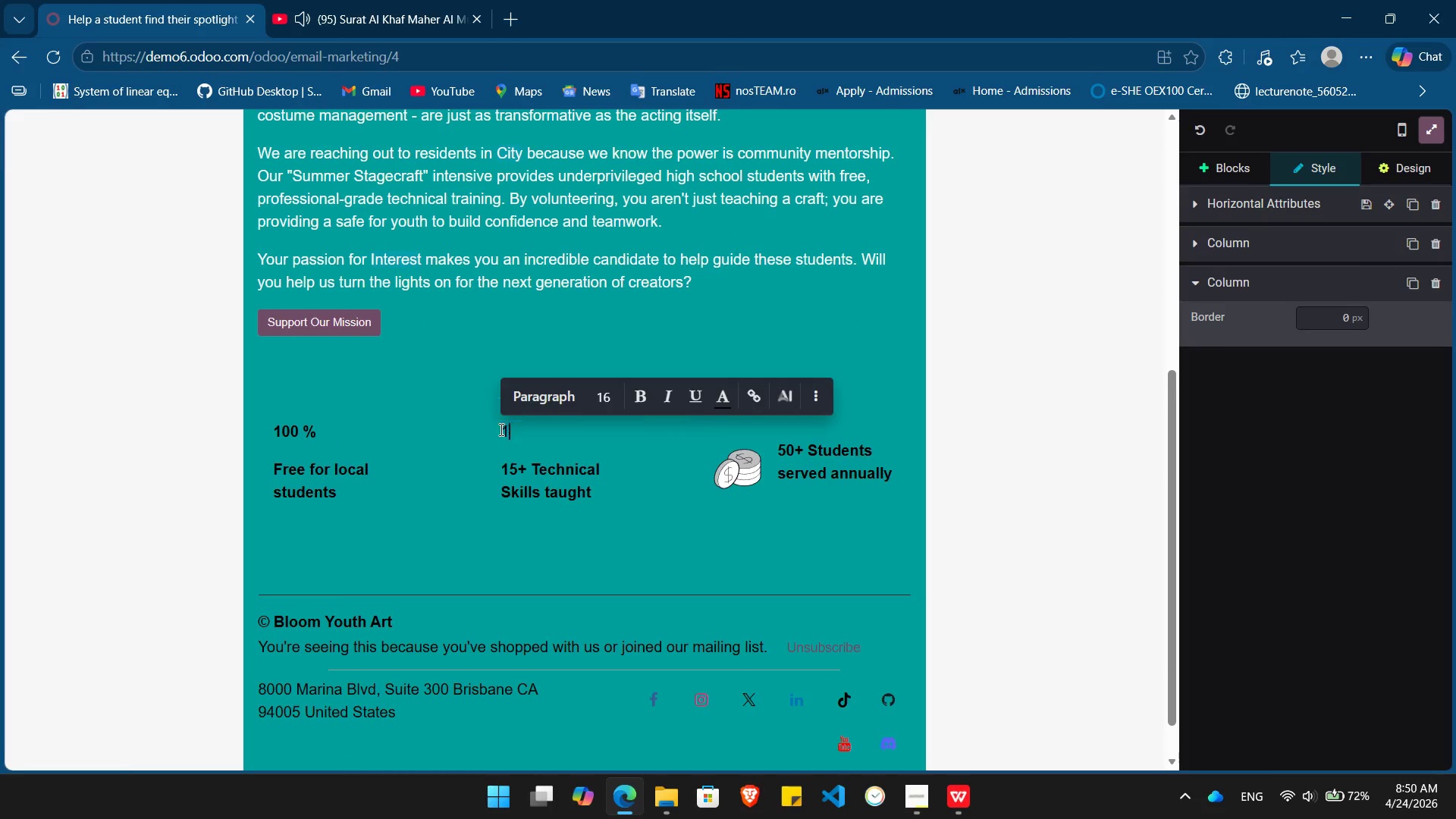 
key(Numpad5)
 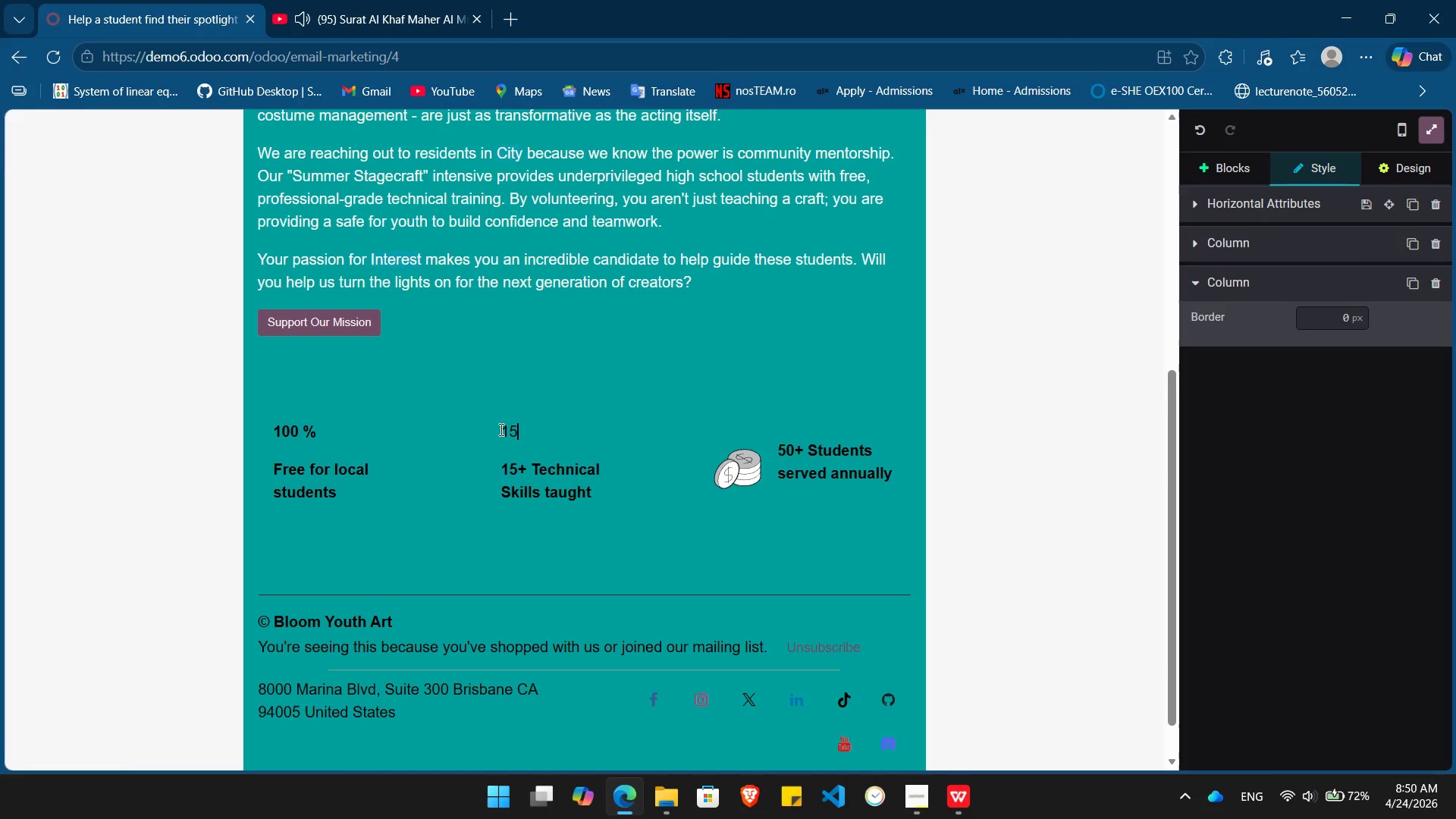 
key(NumpadAdd)
 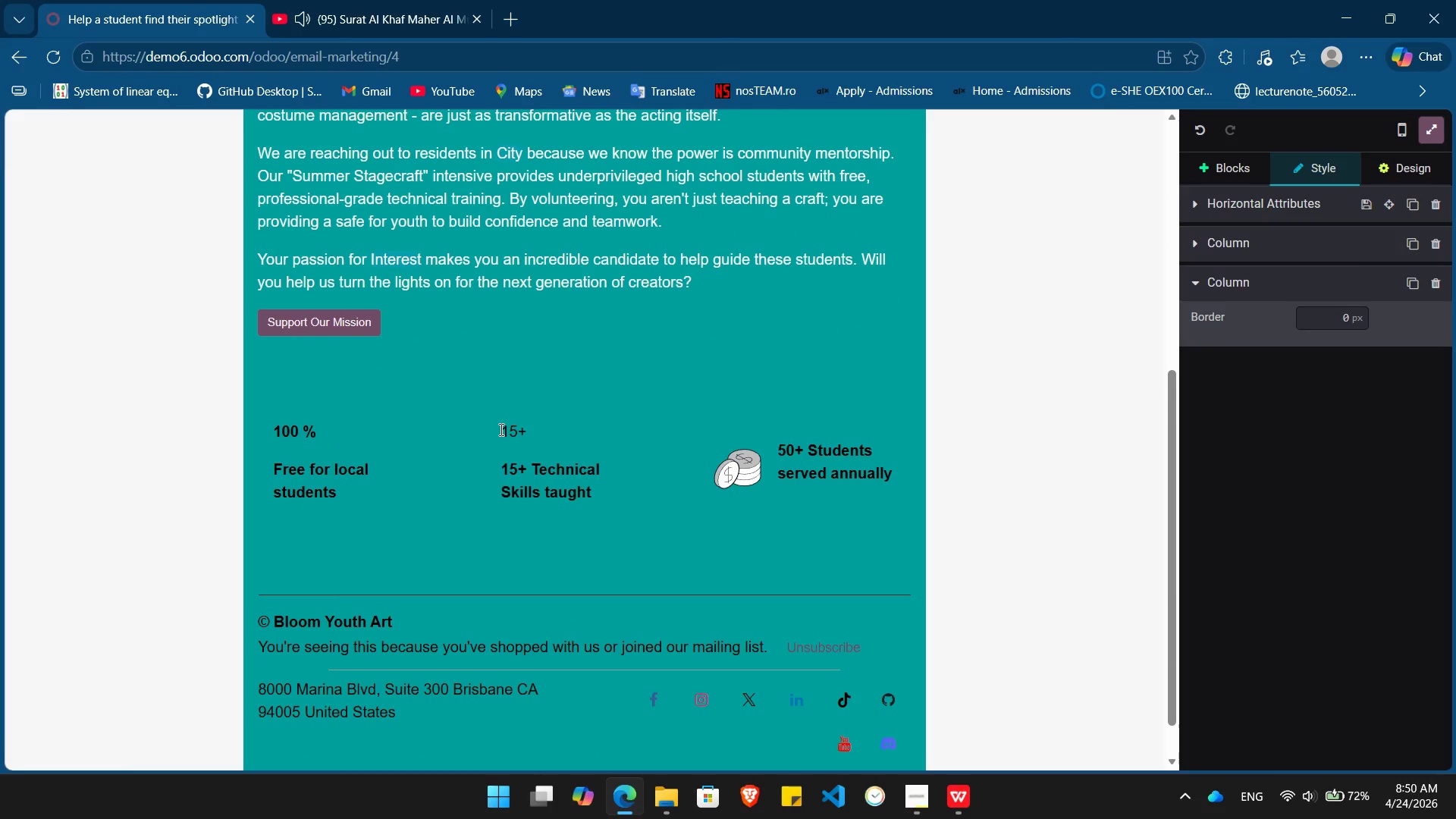 
key(Shift+ArrowLeft)
 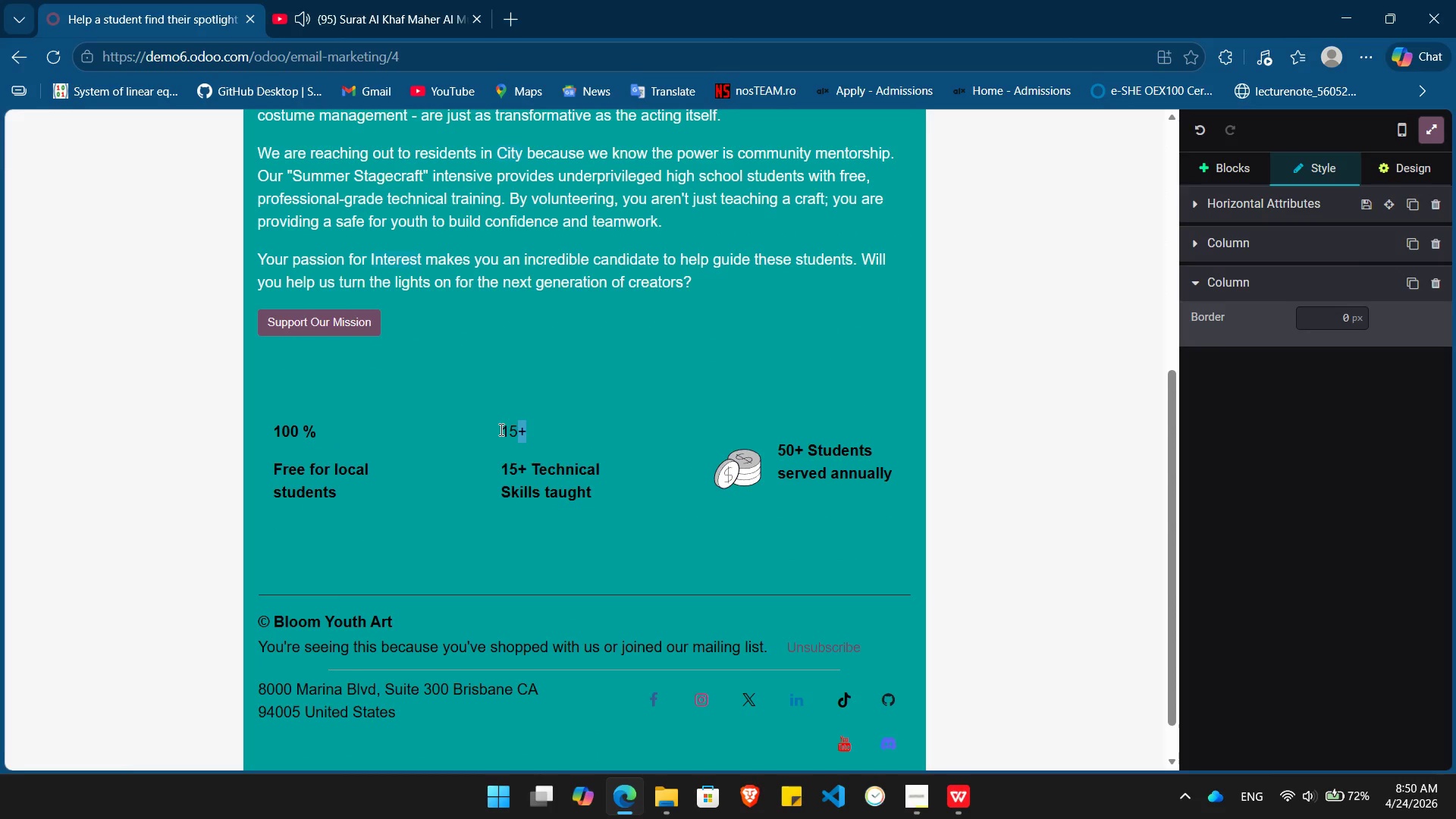 
key(Shift+ArrowLeft)
 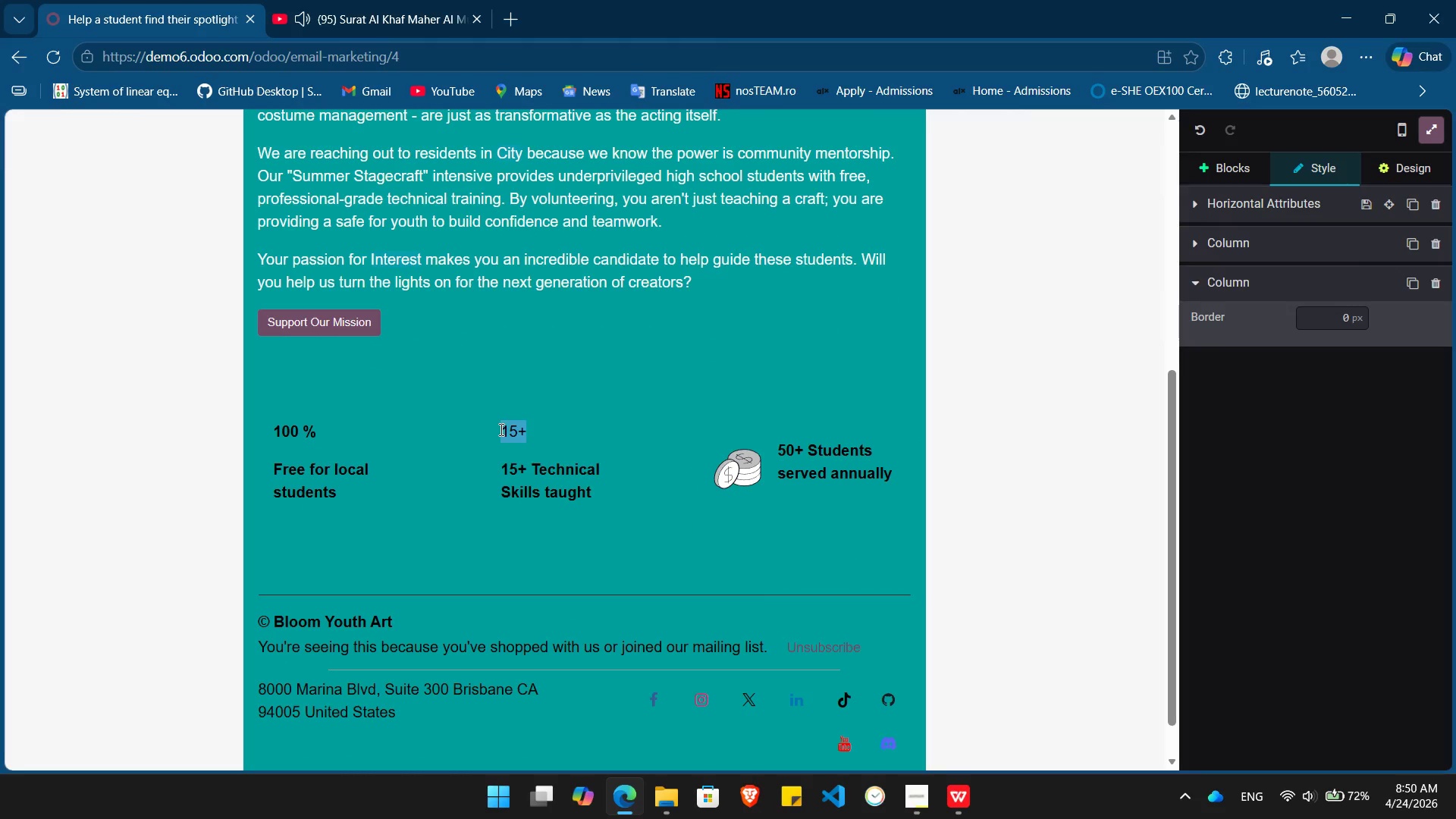 
key(Shift+ArrowLeft)
 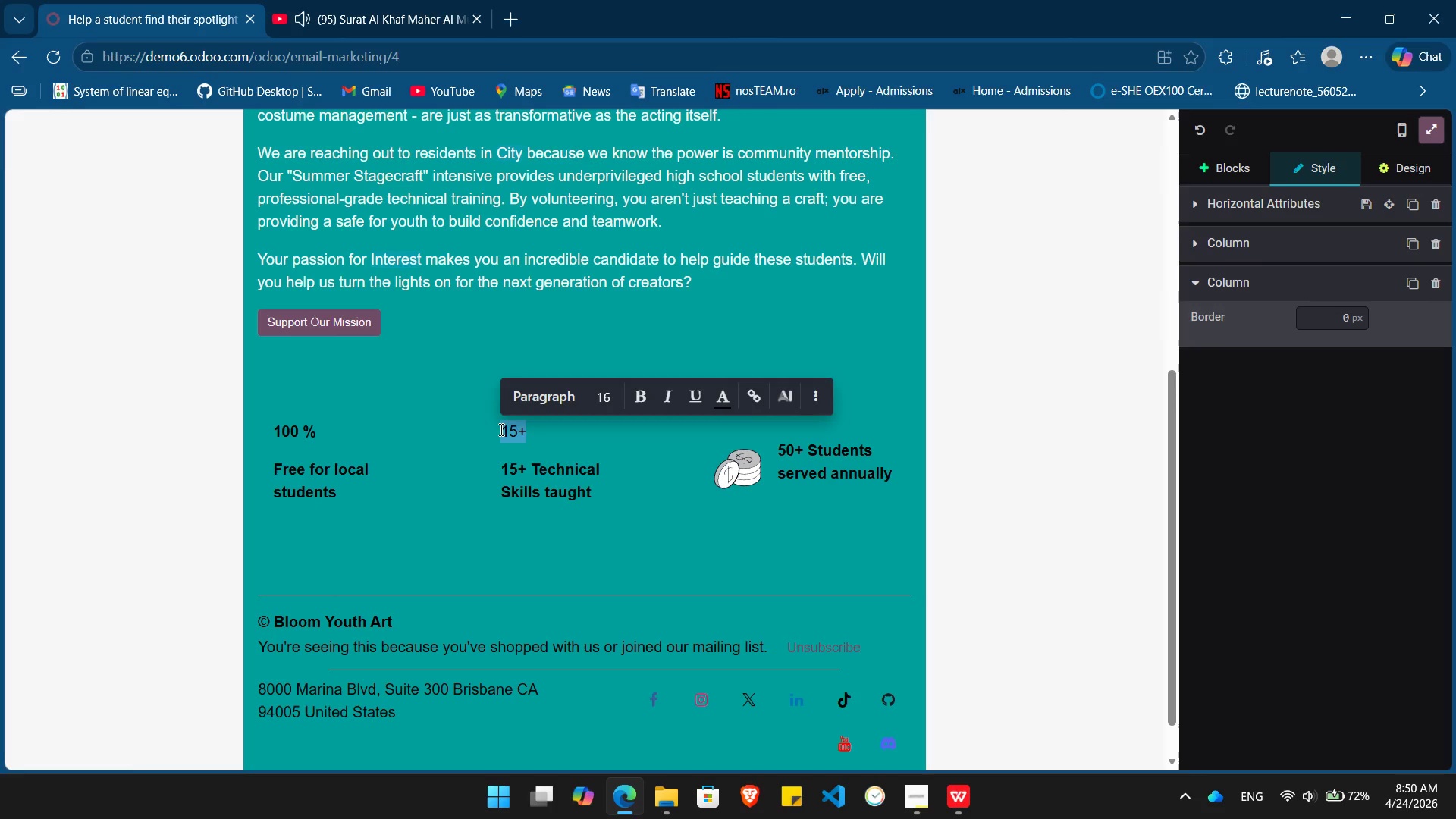 
key(Control+B)
 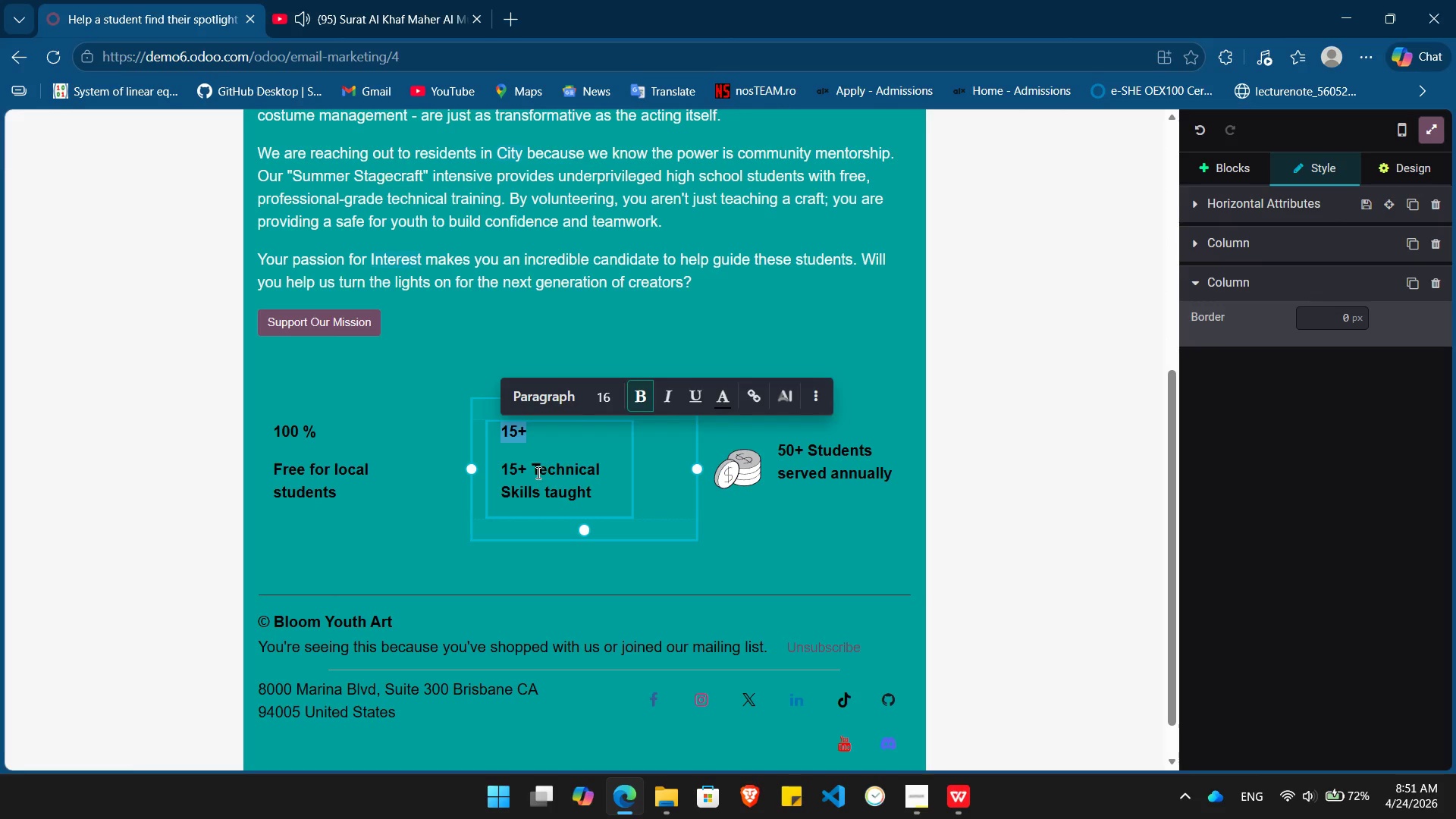 
left_click([529, 472])
 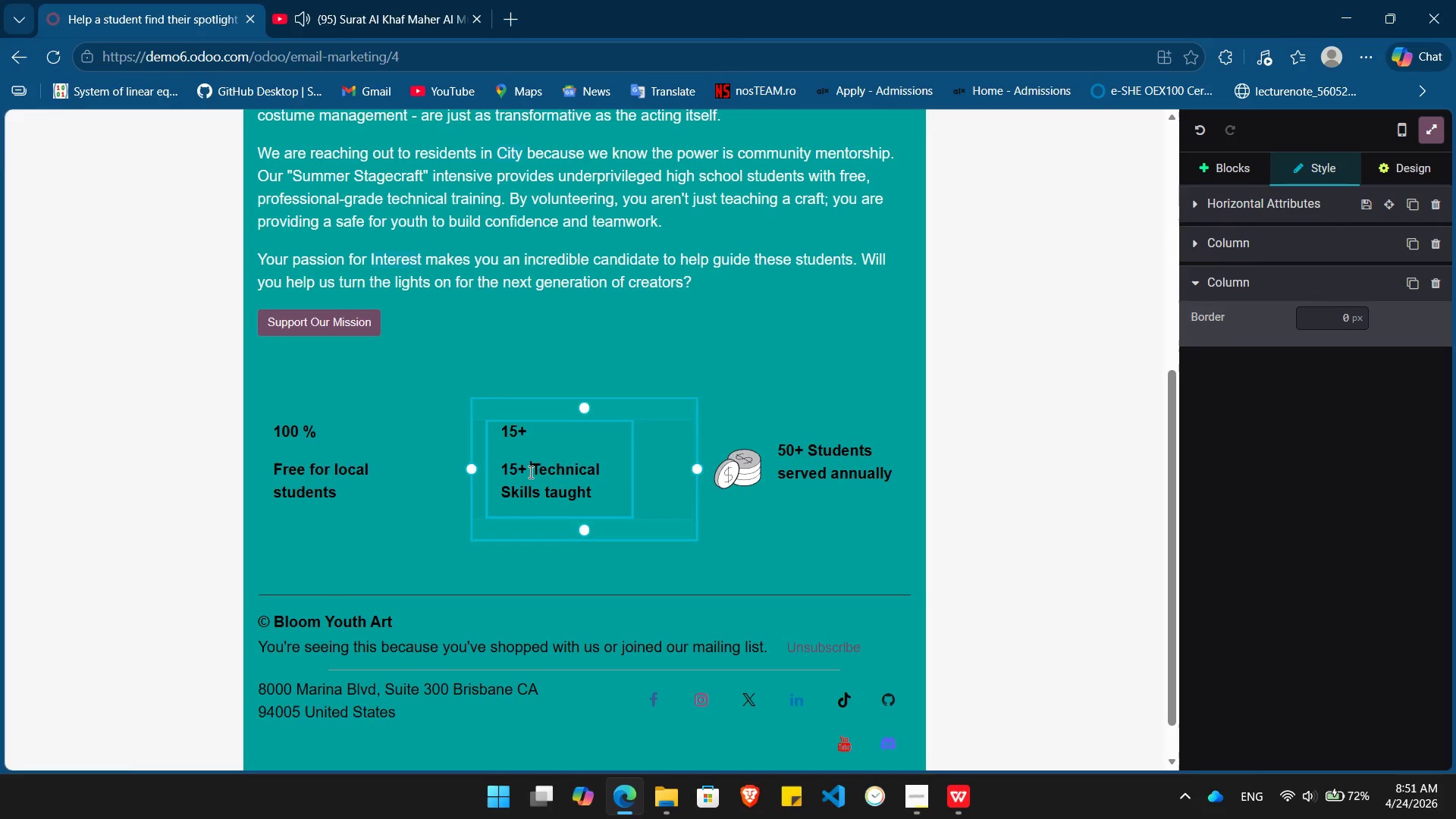 
key(Backspace)
 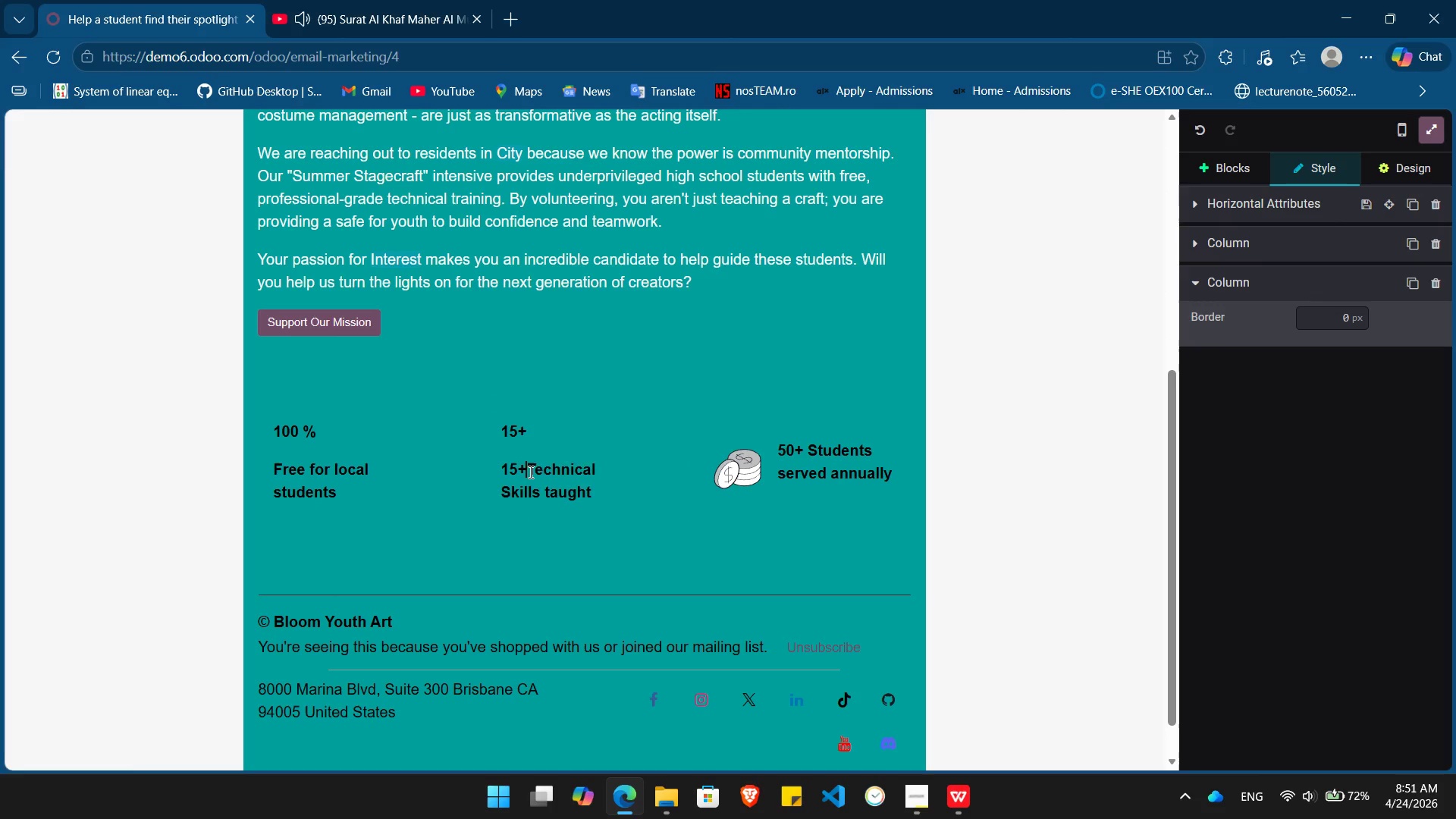 
key(Backspace)
 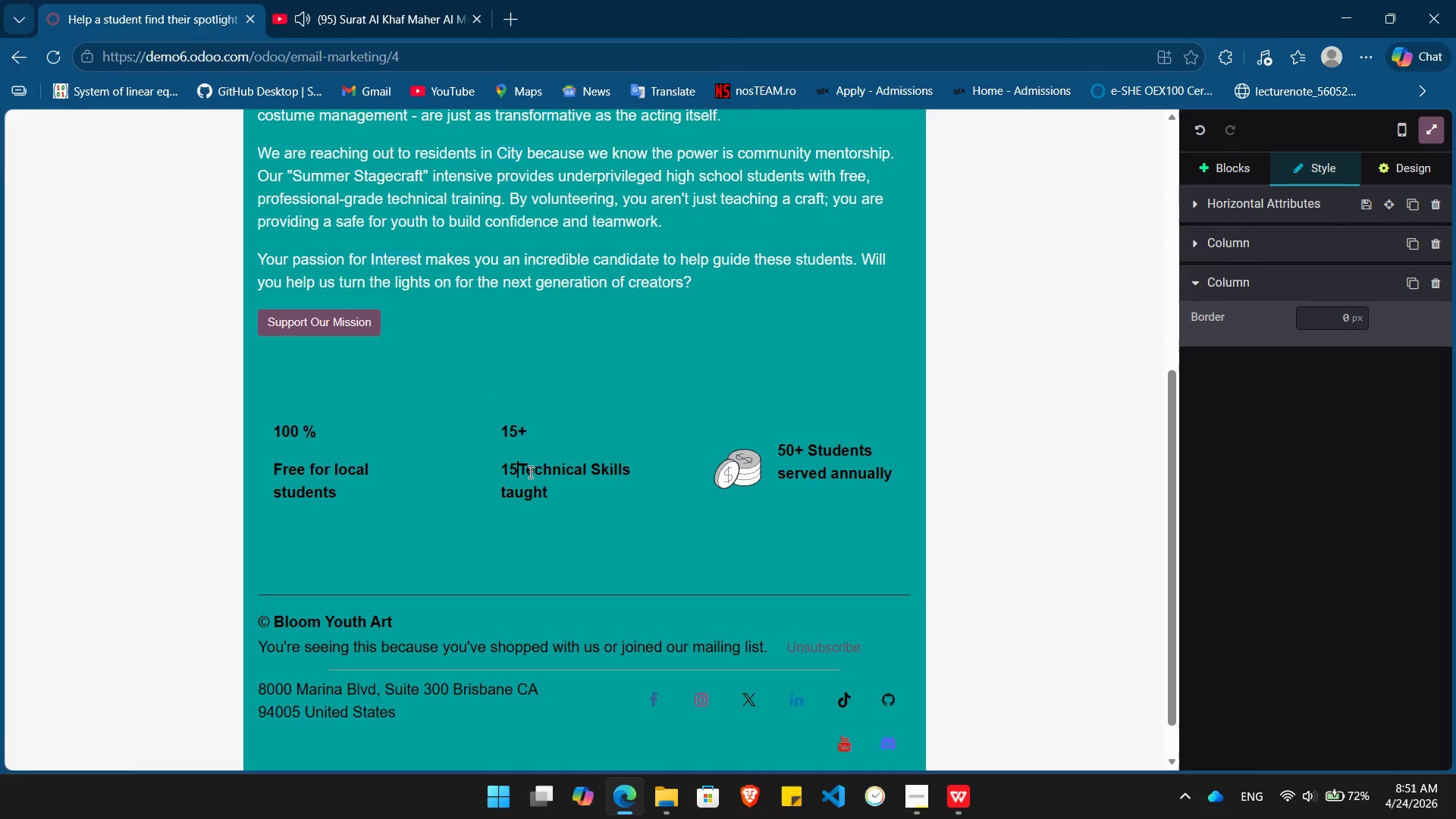 
key(Backspace)
 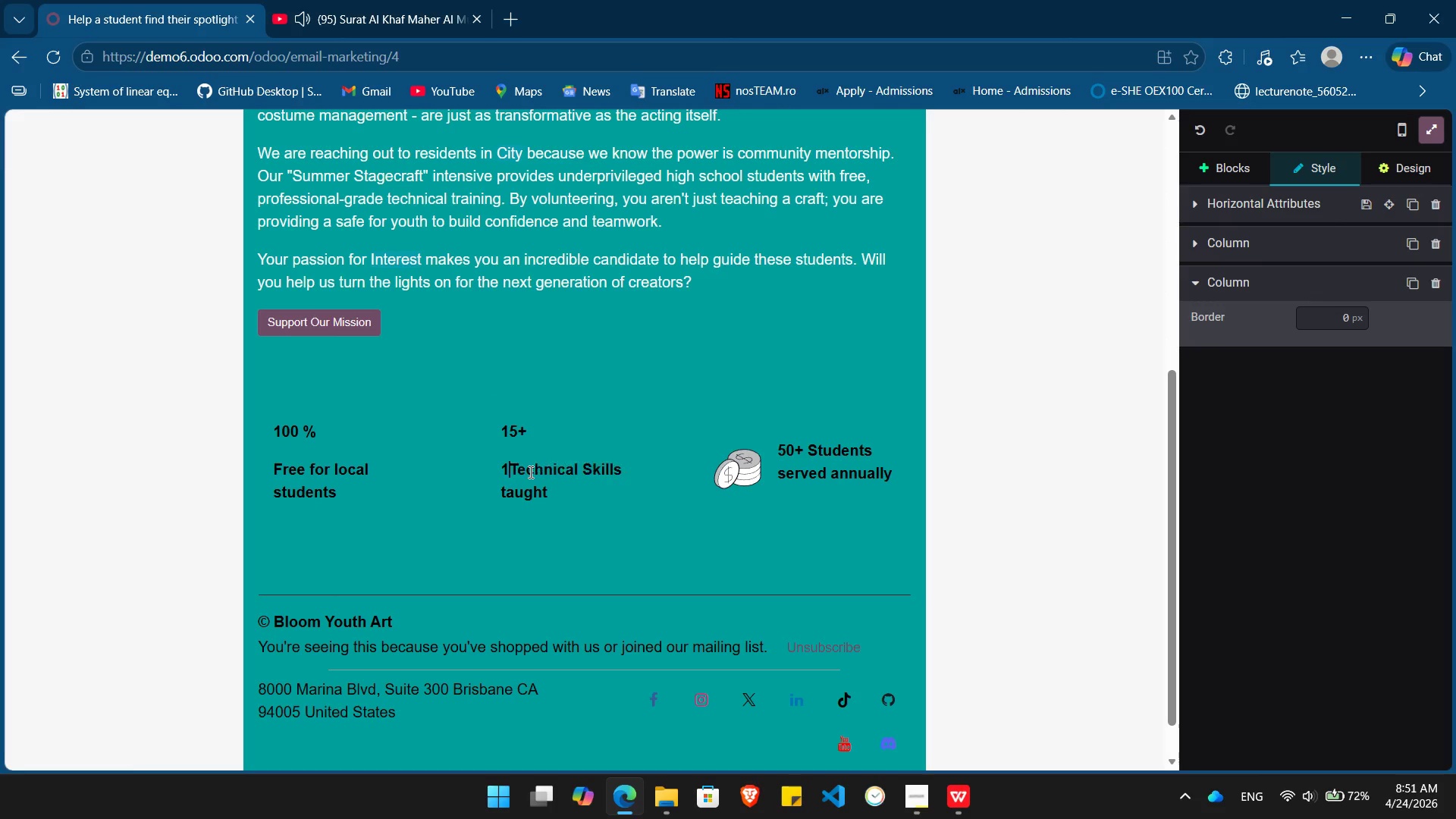 
key(Backspace)
 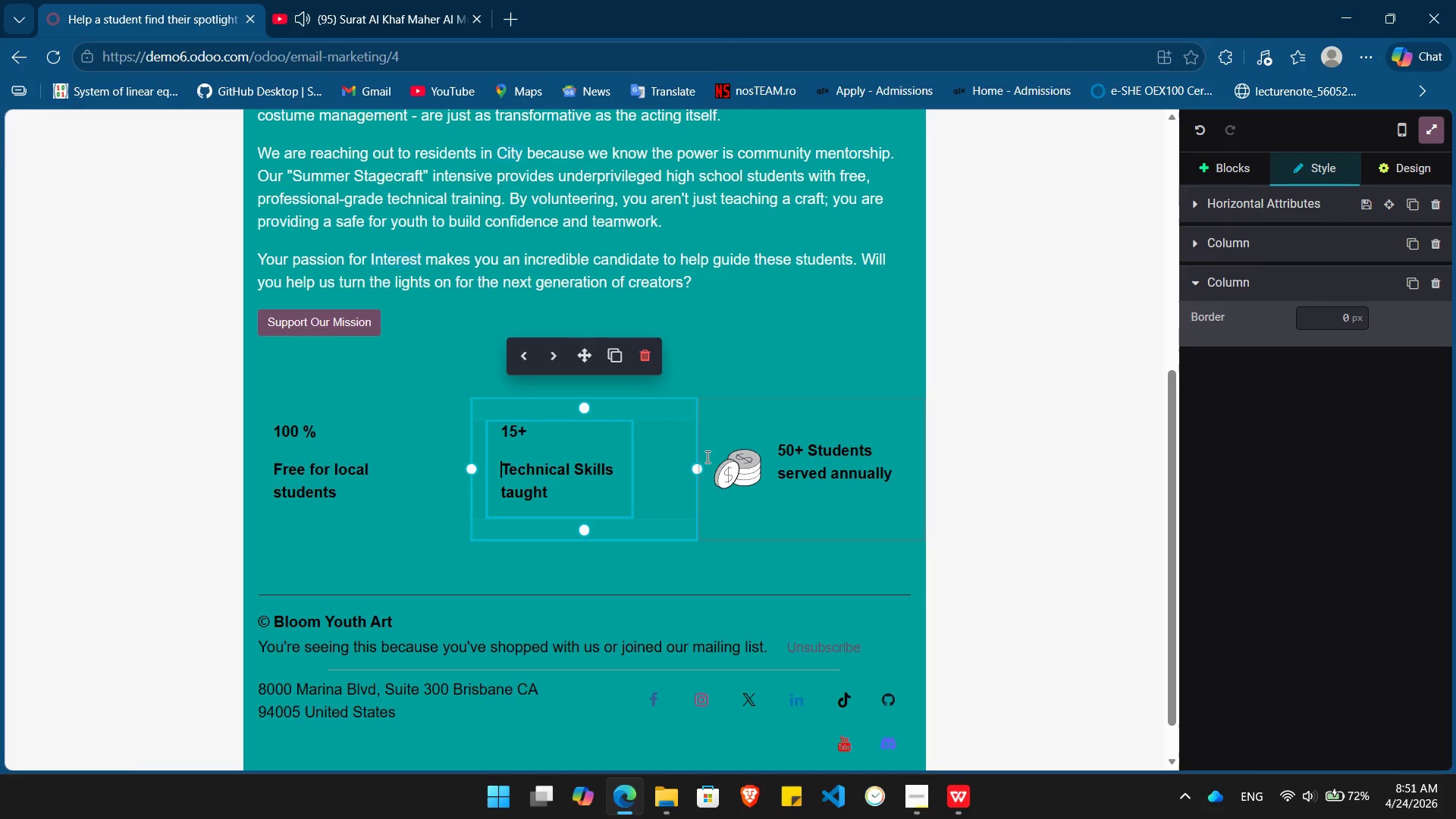 
left_click([748, 476])
 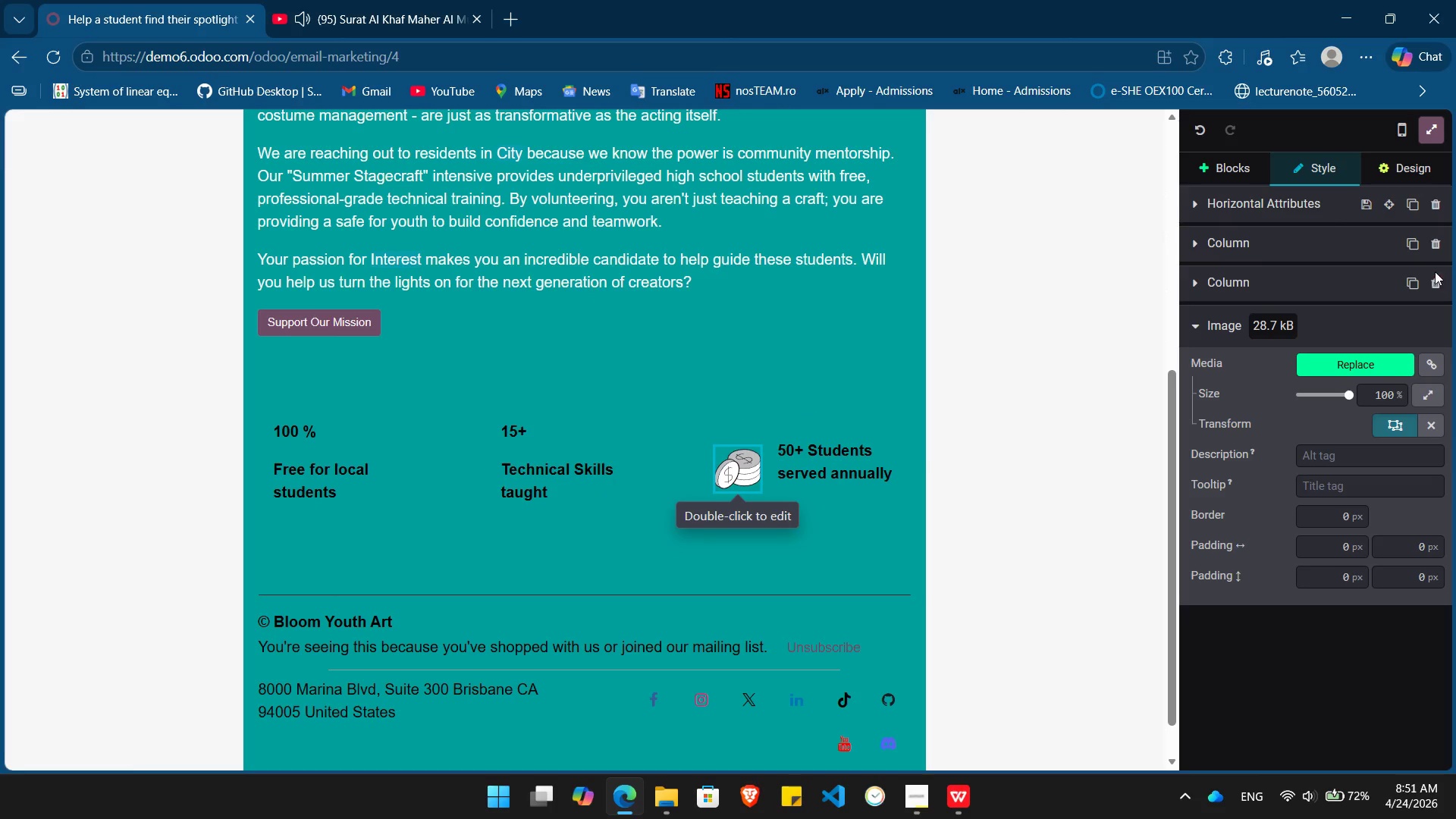 
left_click([1436, 278])
 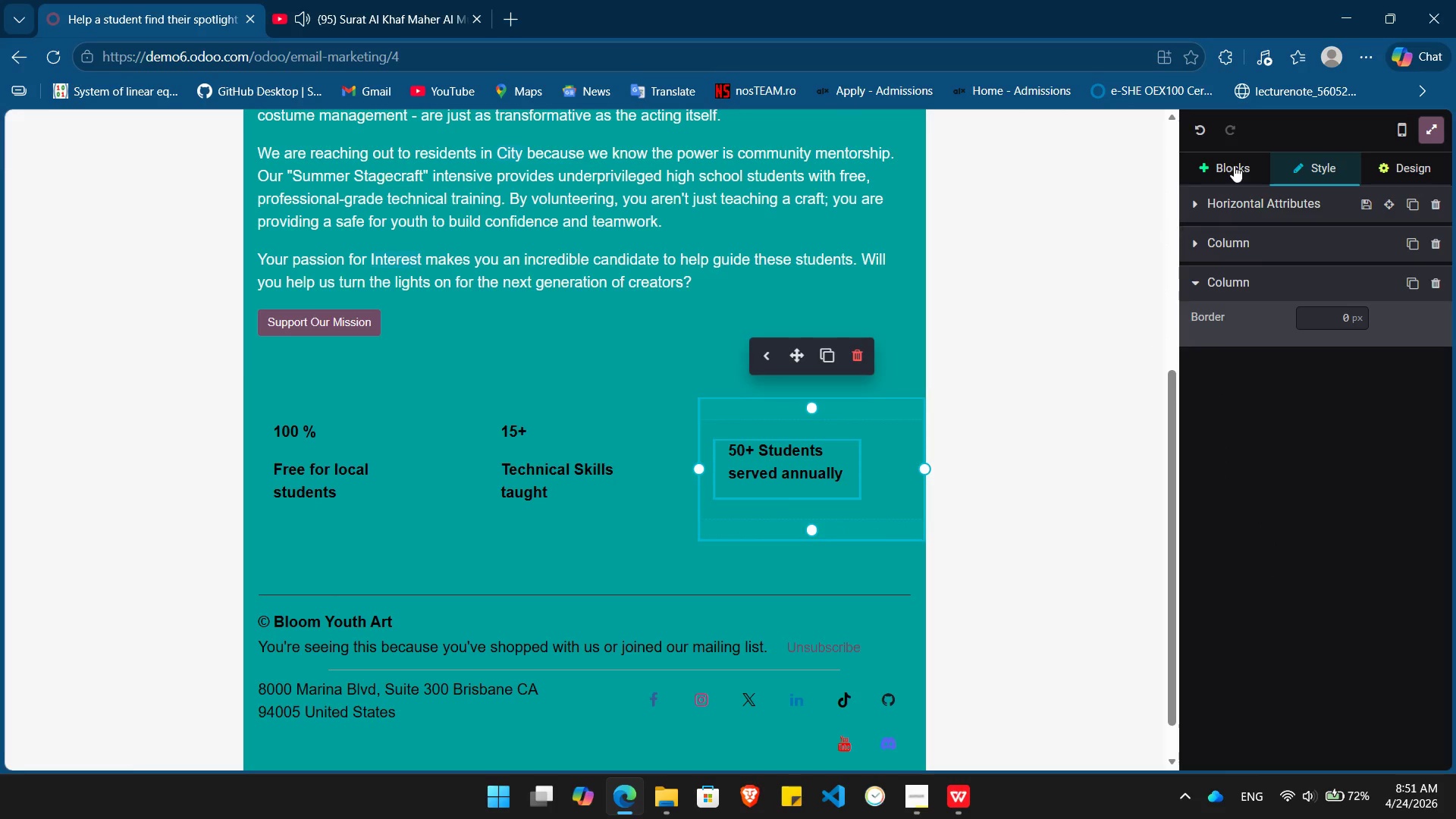 
left_click([1222, 165])
 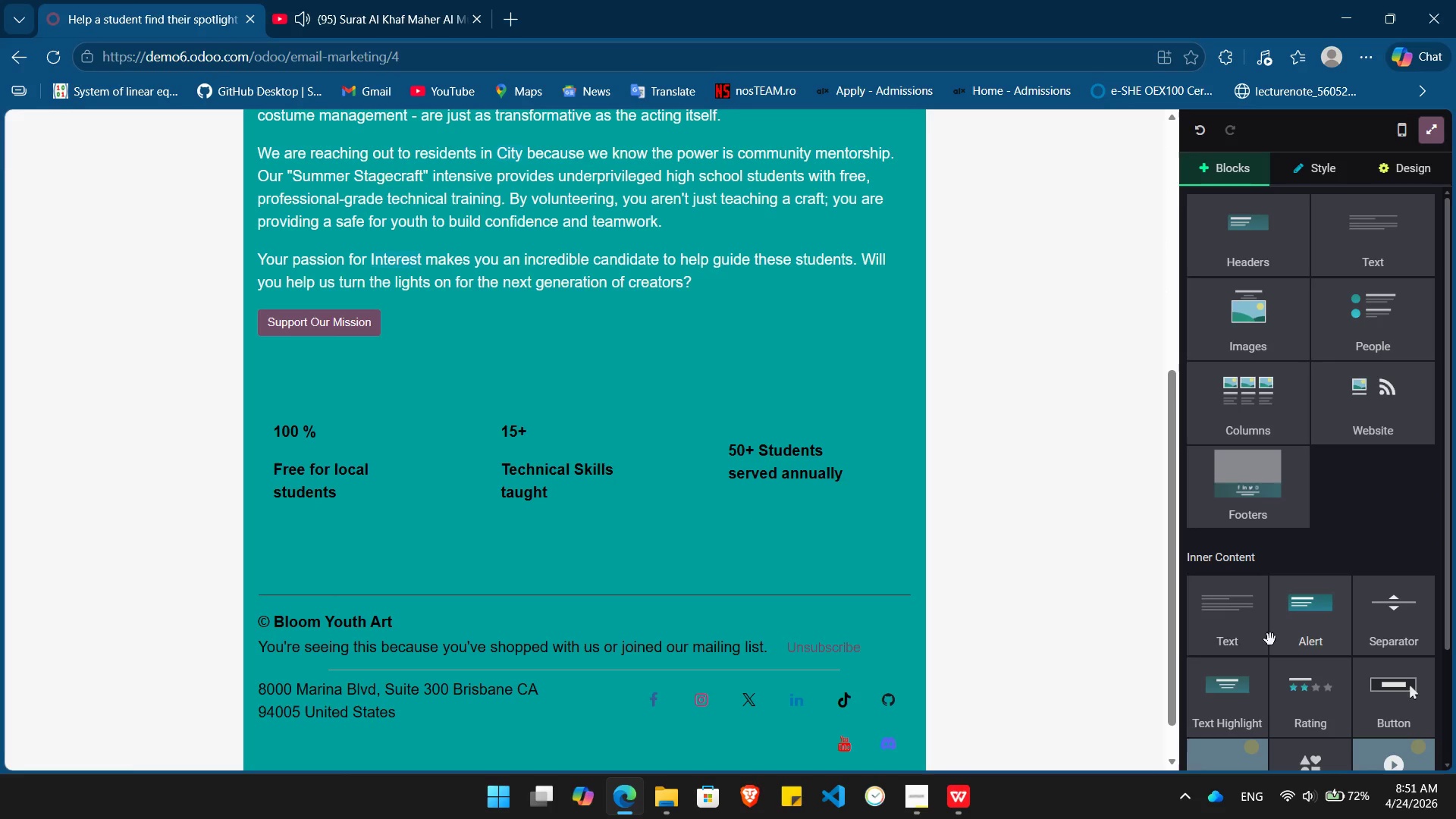 
left_click_drag(start_coordinate=[1225, 641], to_coordinate=[774, 444])
 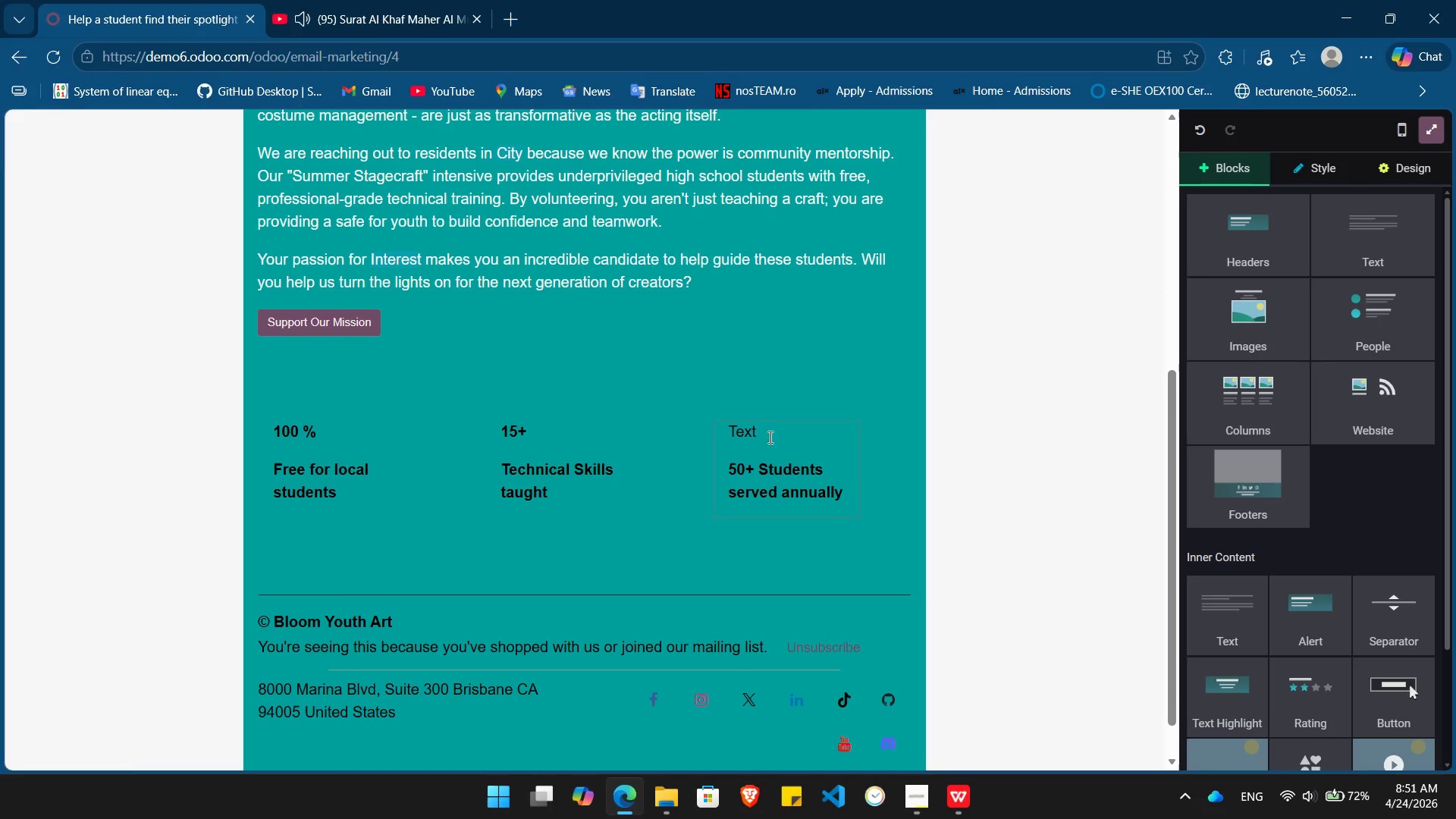 
left_click([772, 435])
 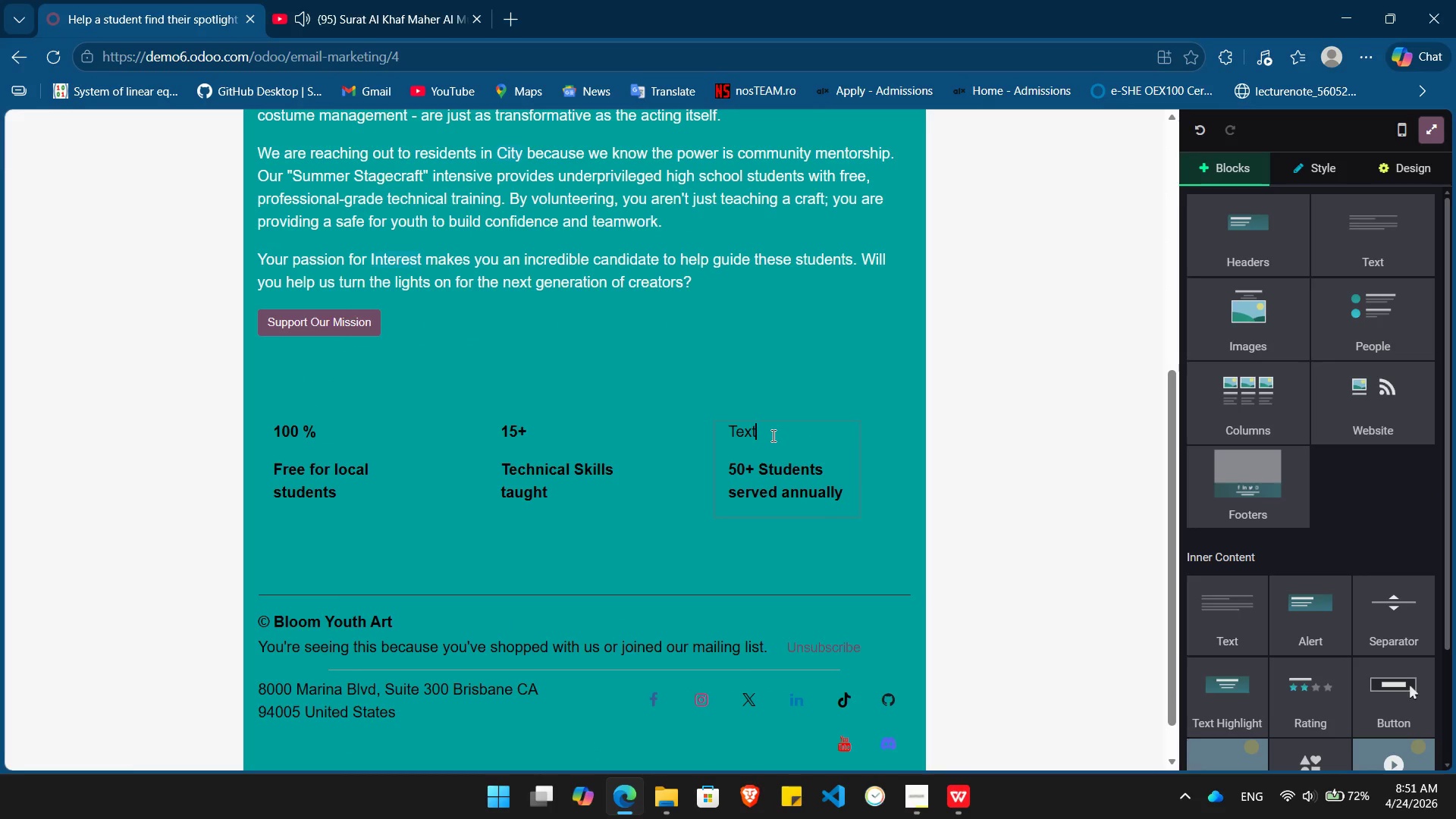 
key(Backspace)
 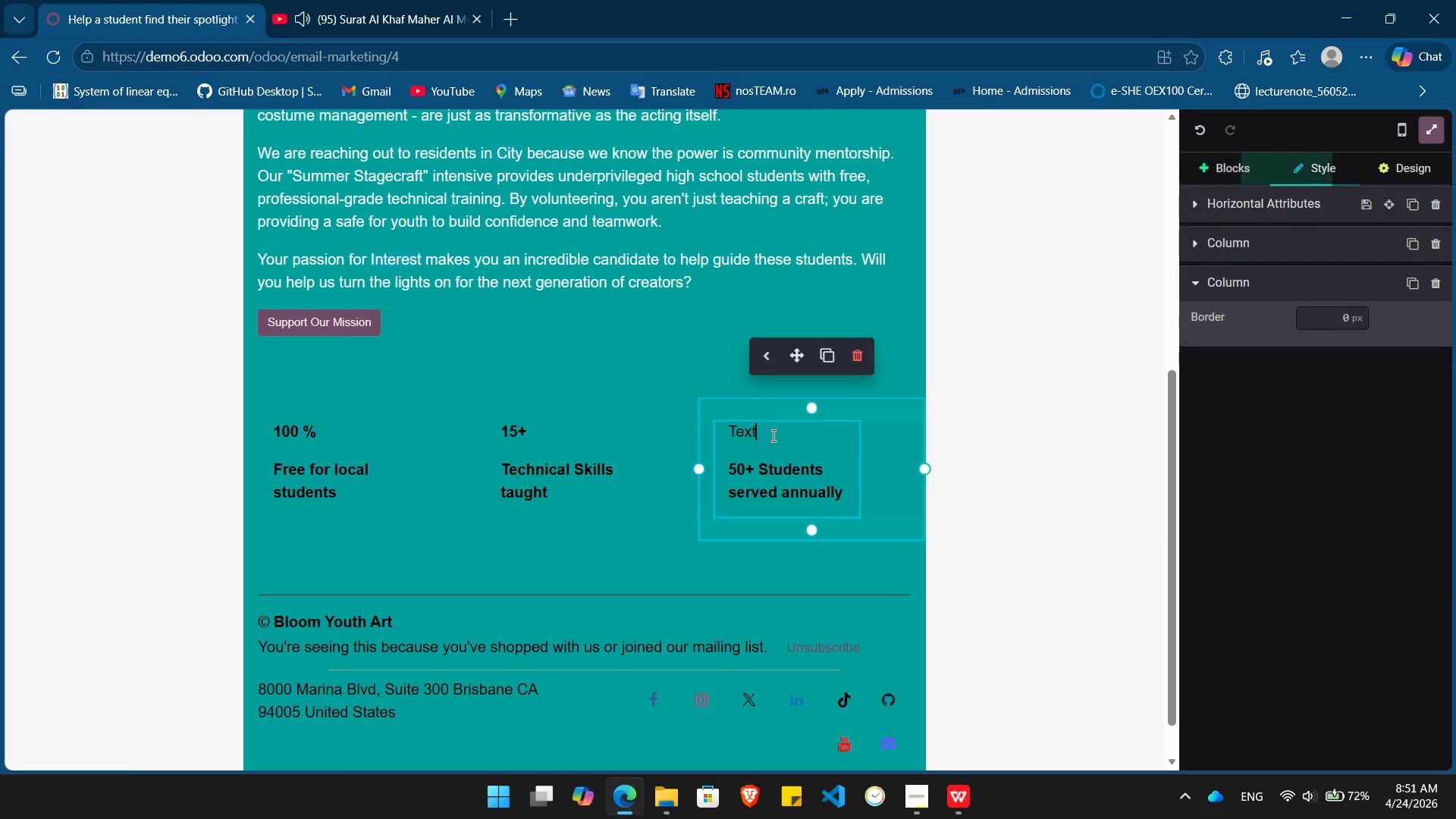 
key(Backspace)
 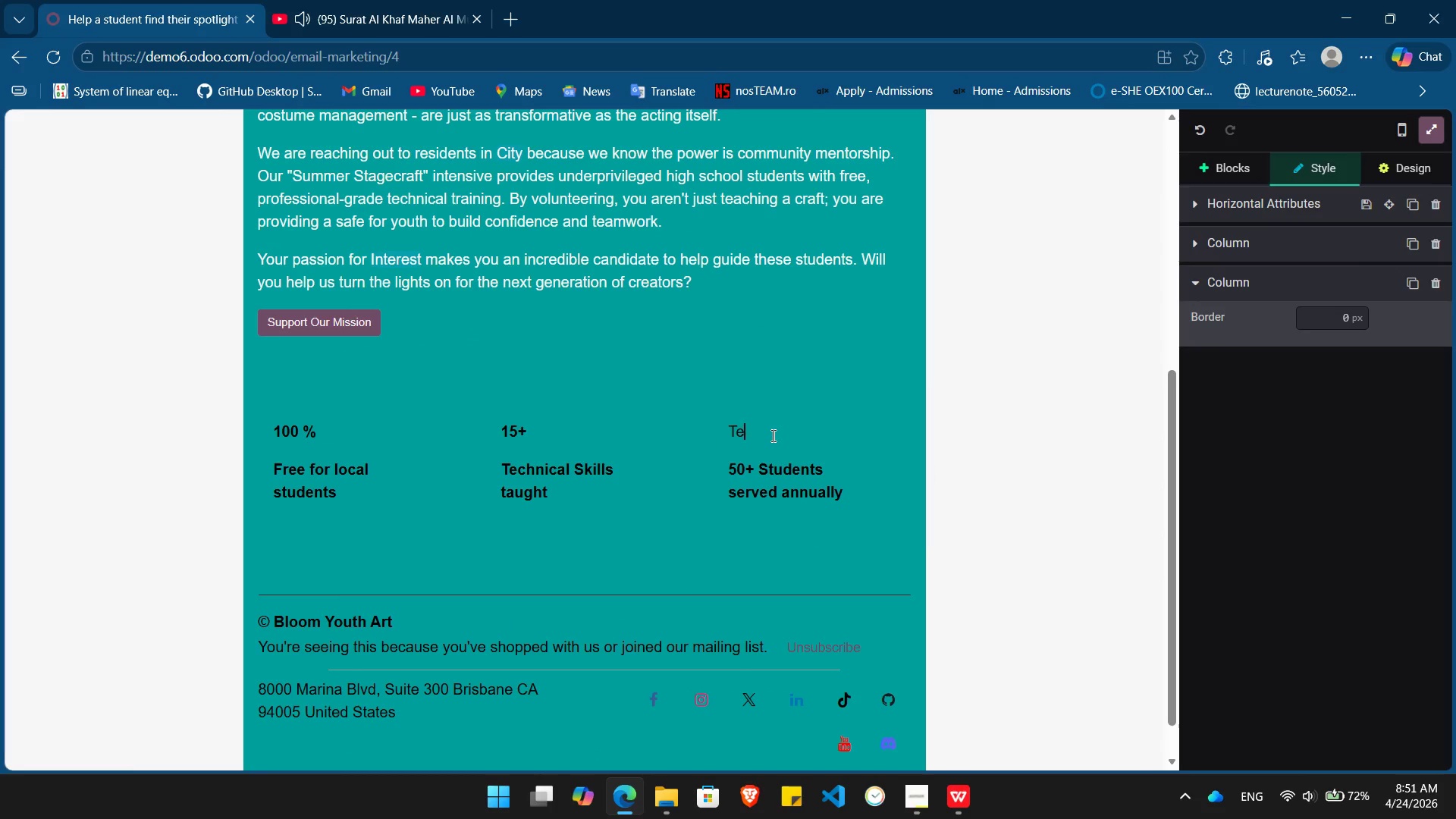 
key(Backspace)
 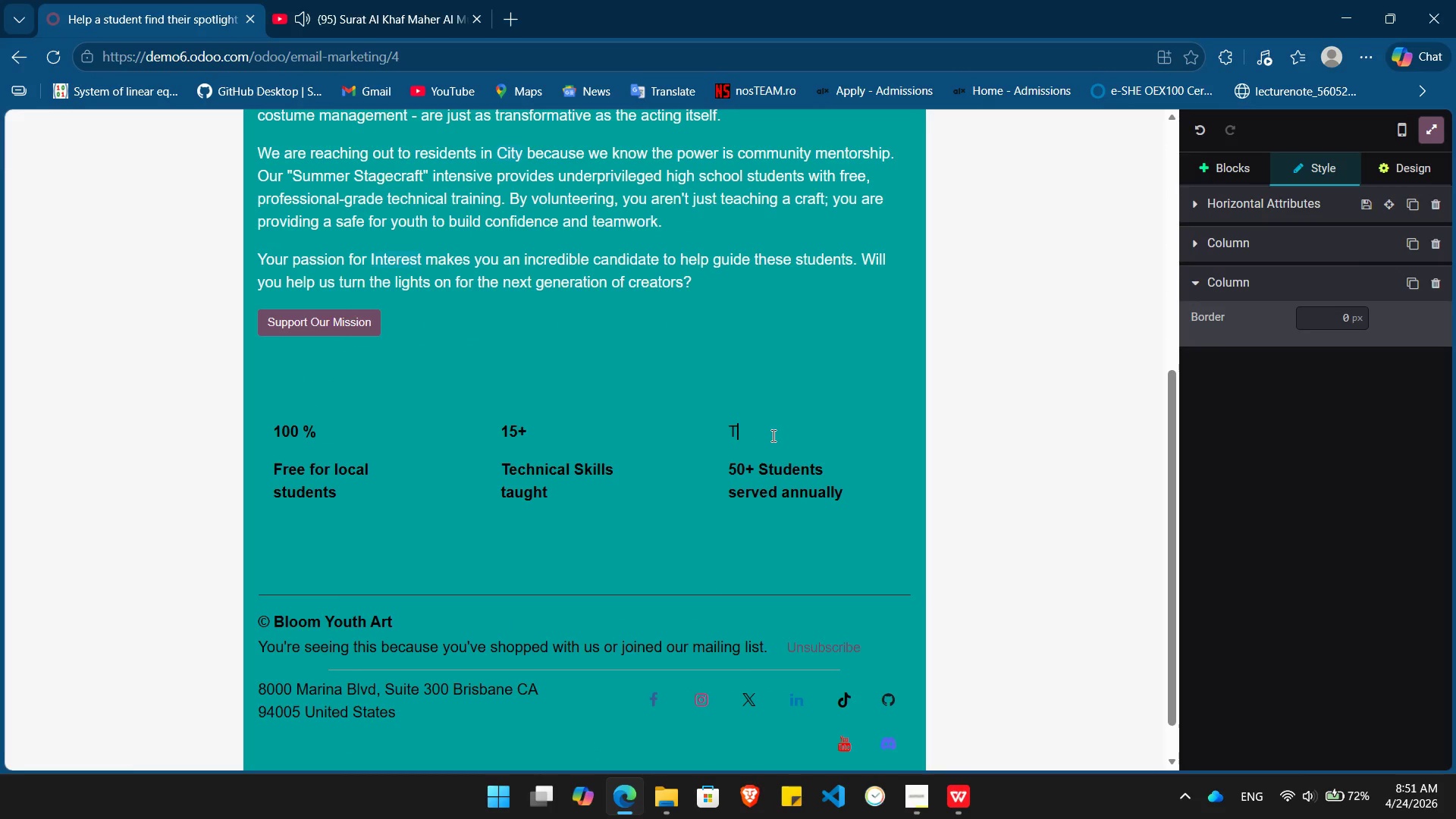 
key(Backspace)
 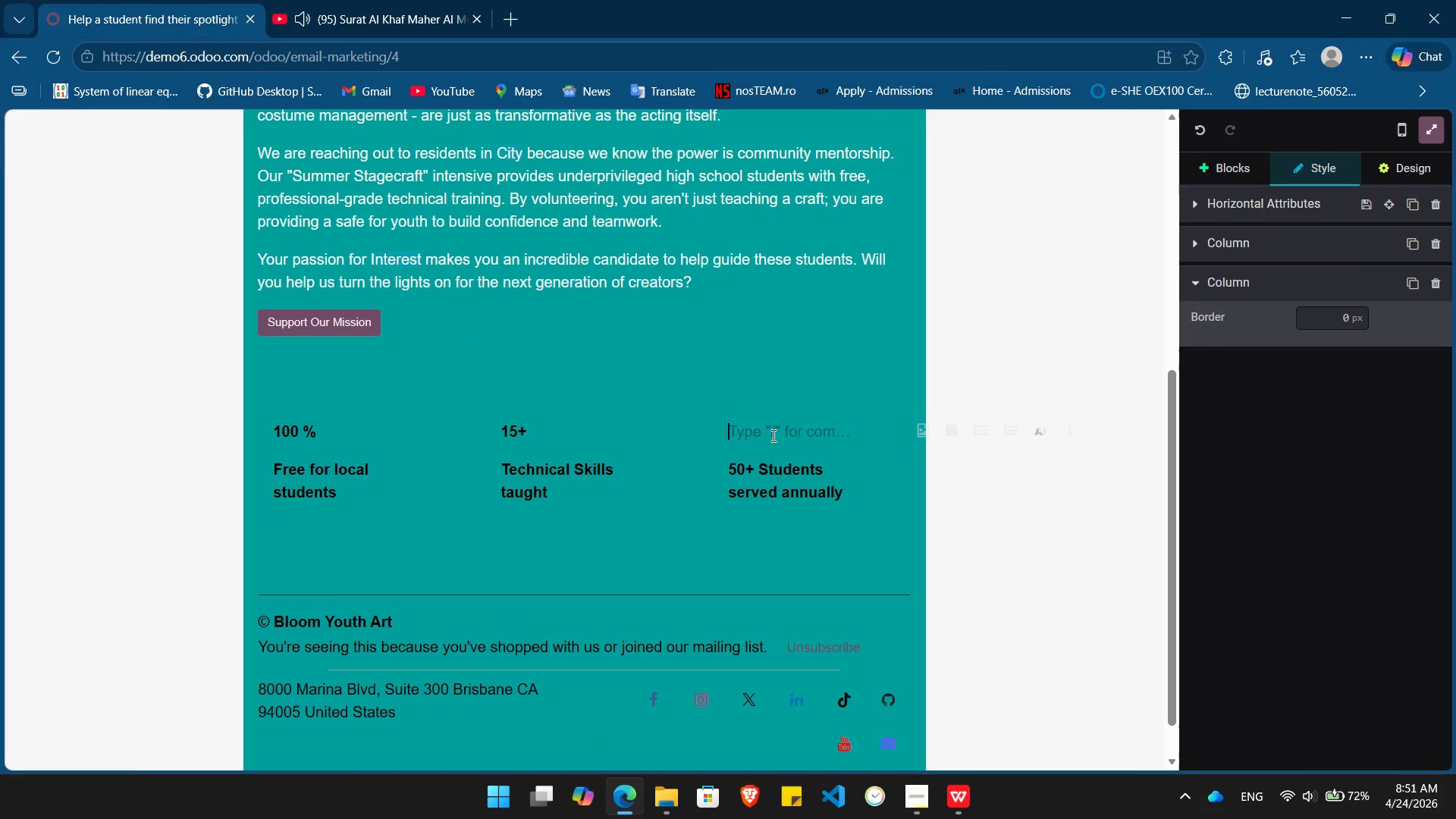 
key(Numpad5)
 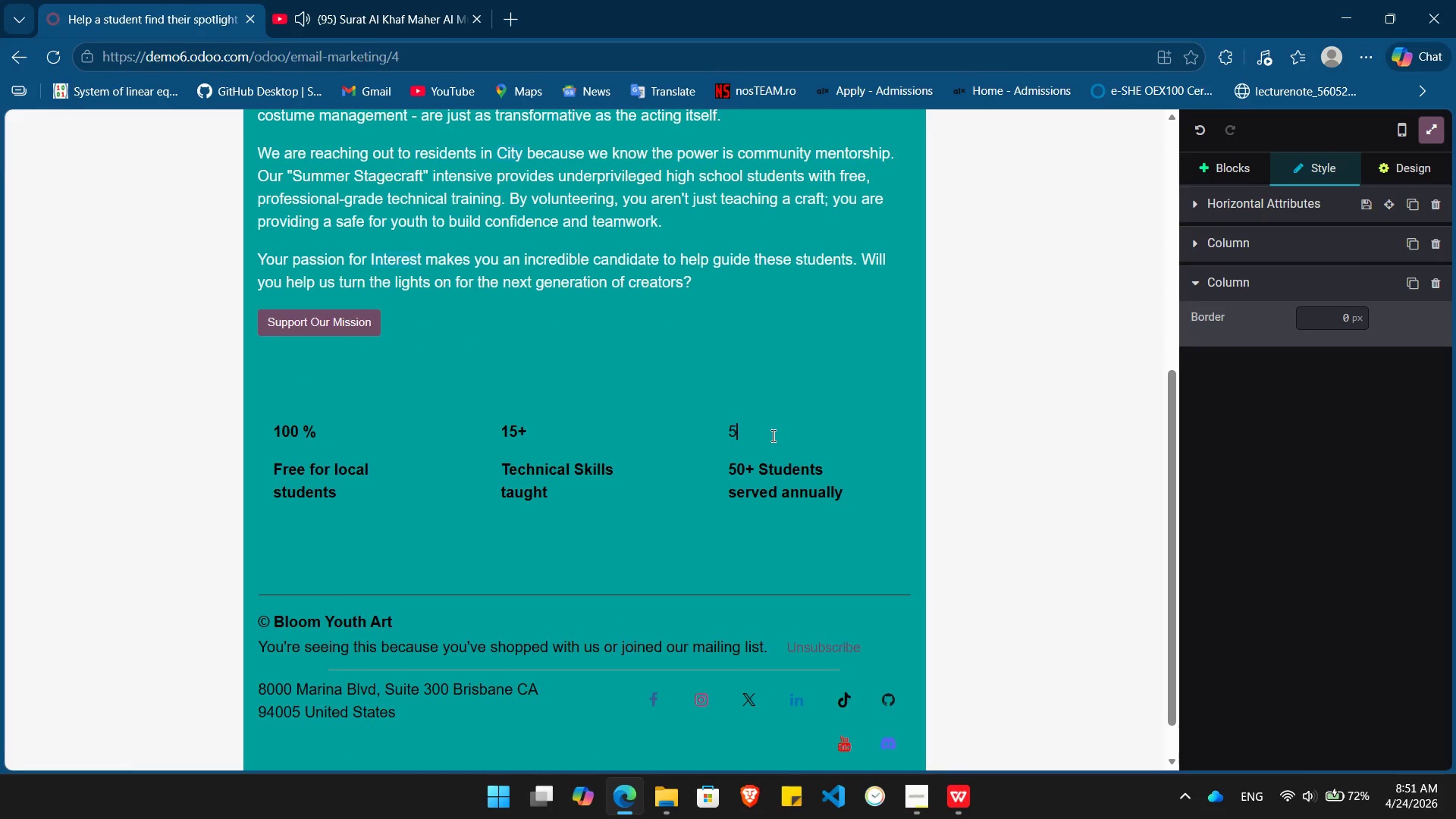 
key(Numpad0)
 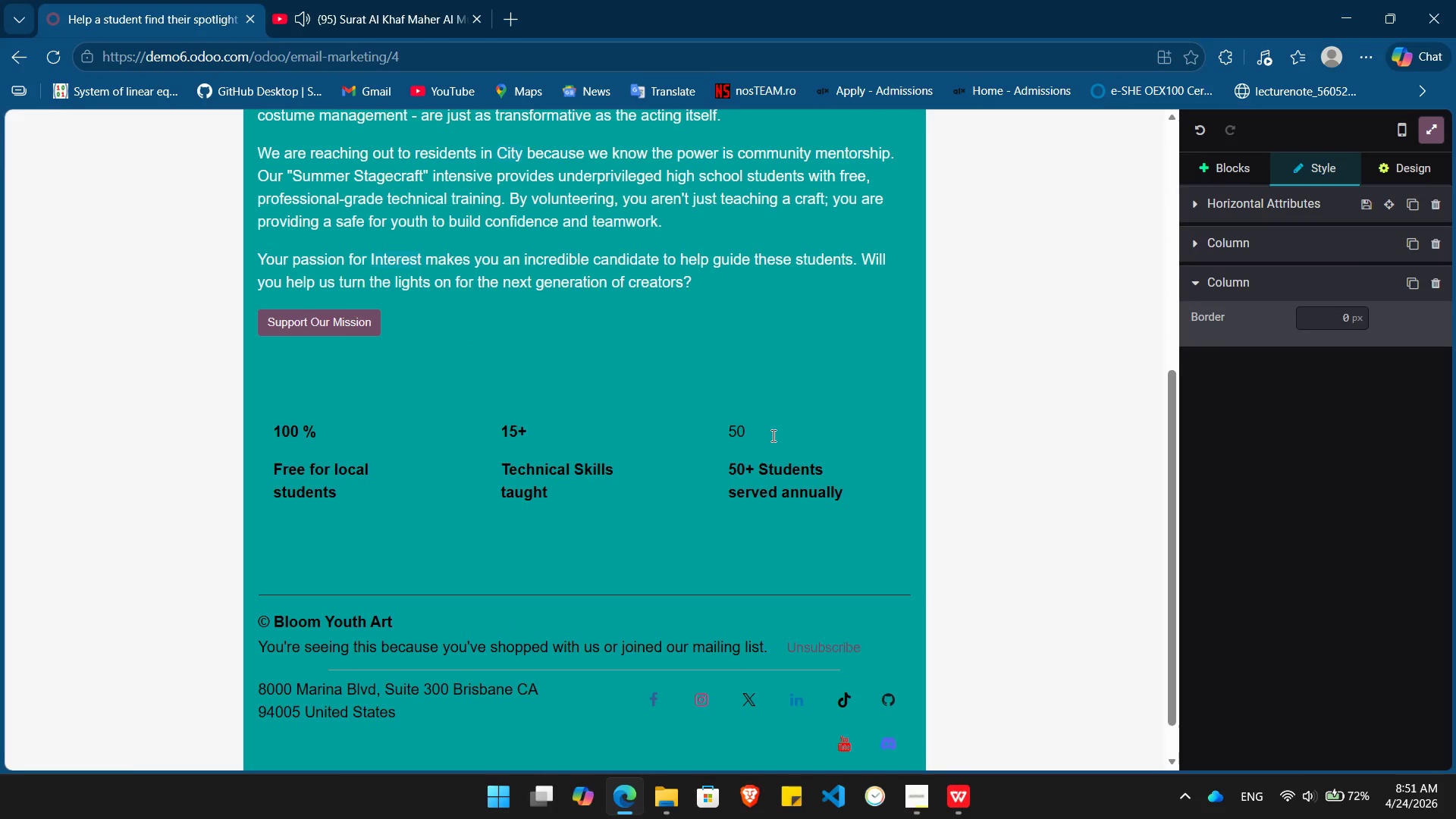 
key(NumpadAdd)
 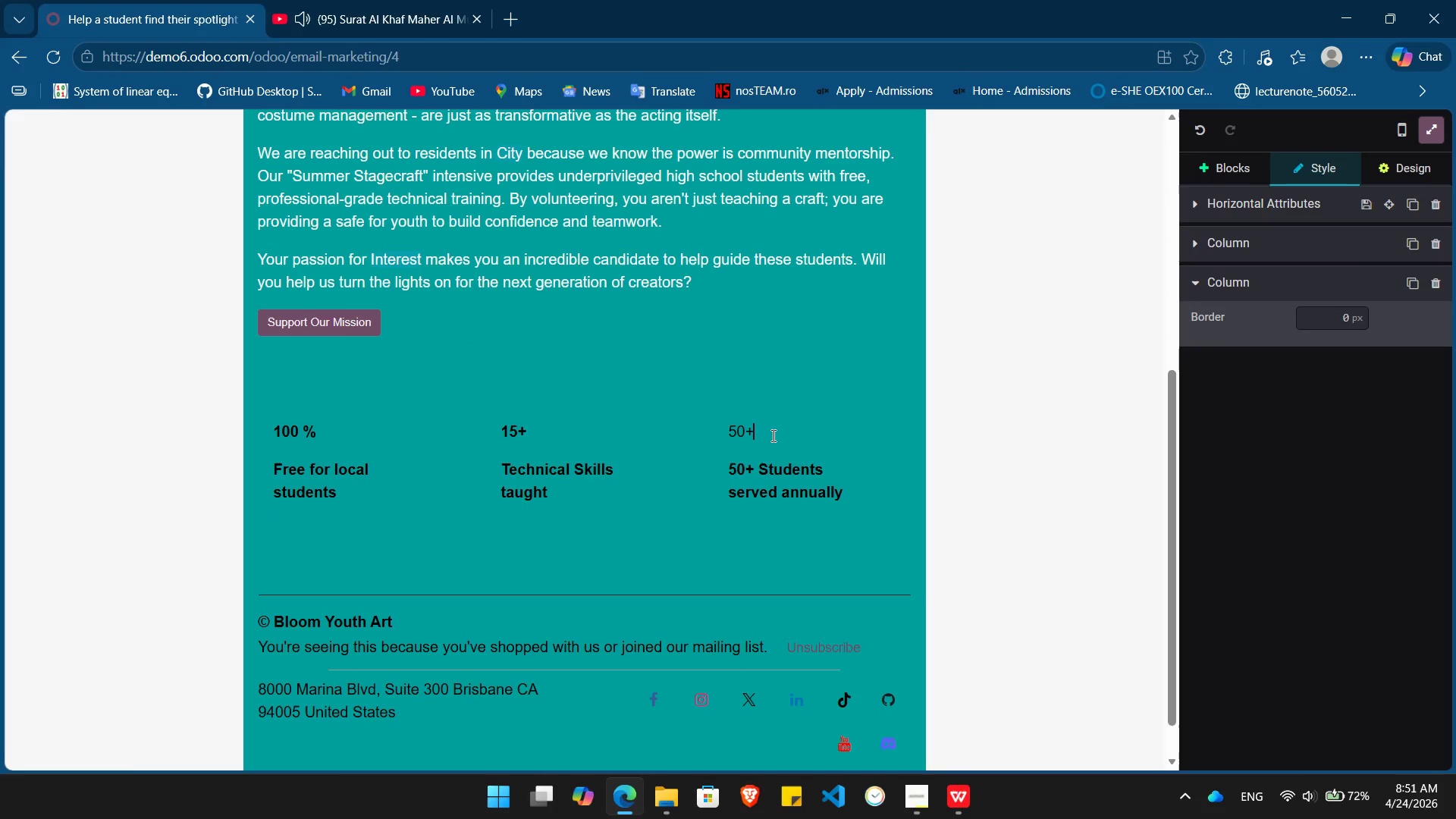 
key(Shift+ArrowLeft)
 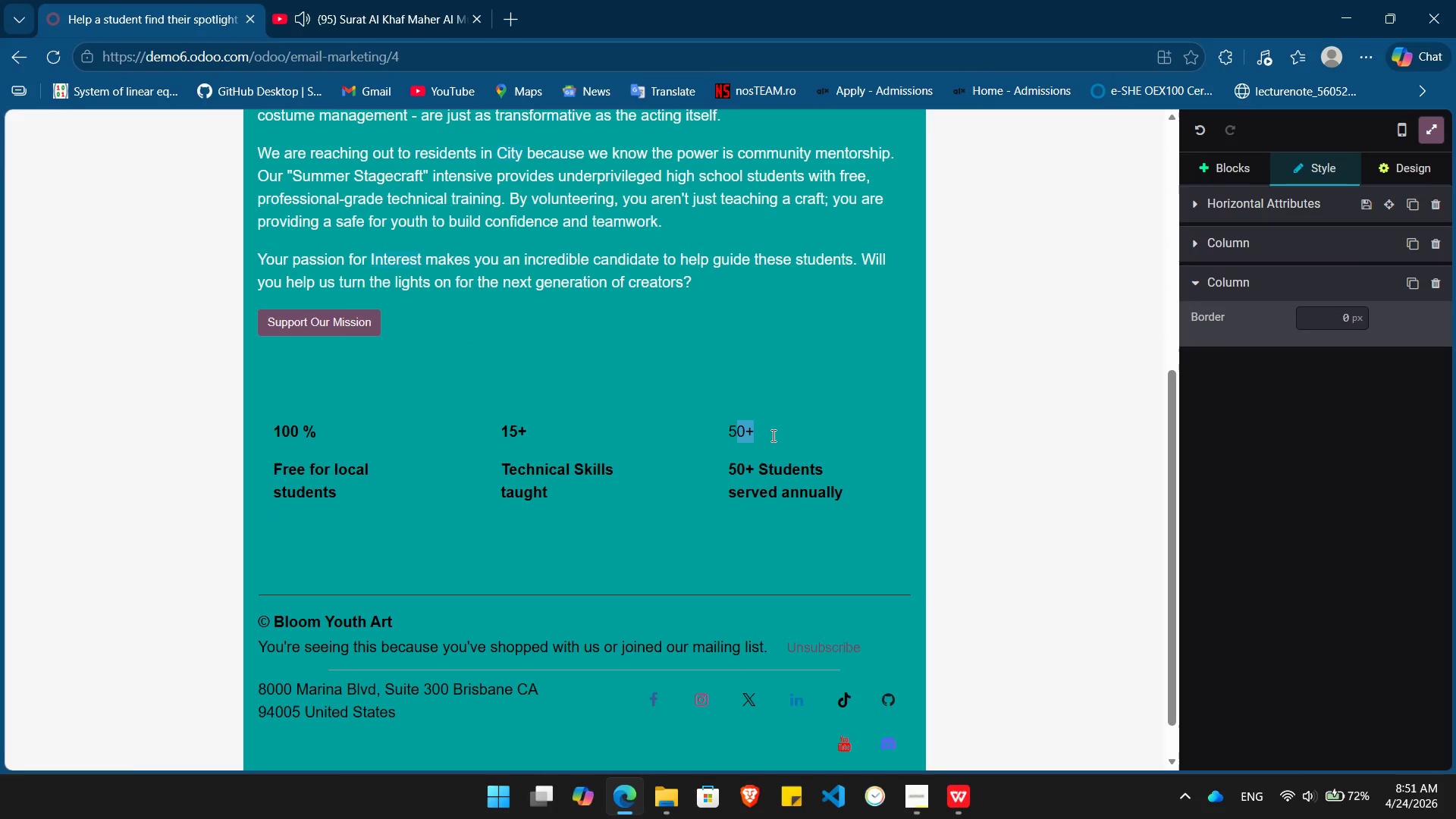 
key(Shift+ArrowLeft)
 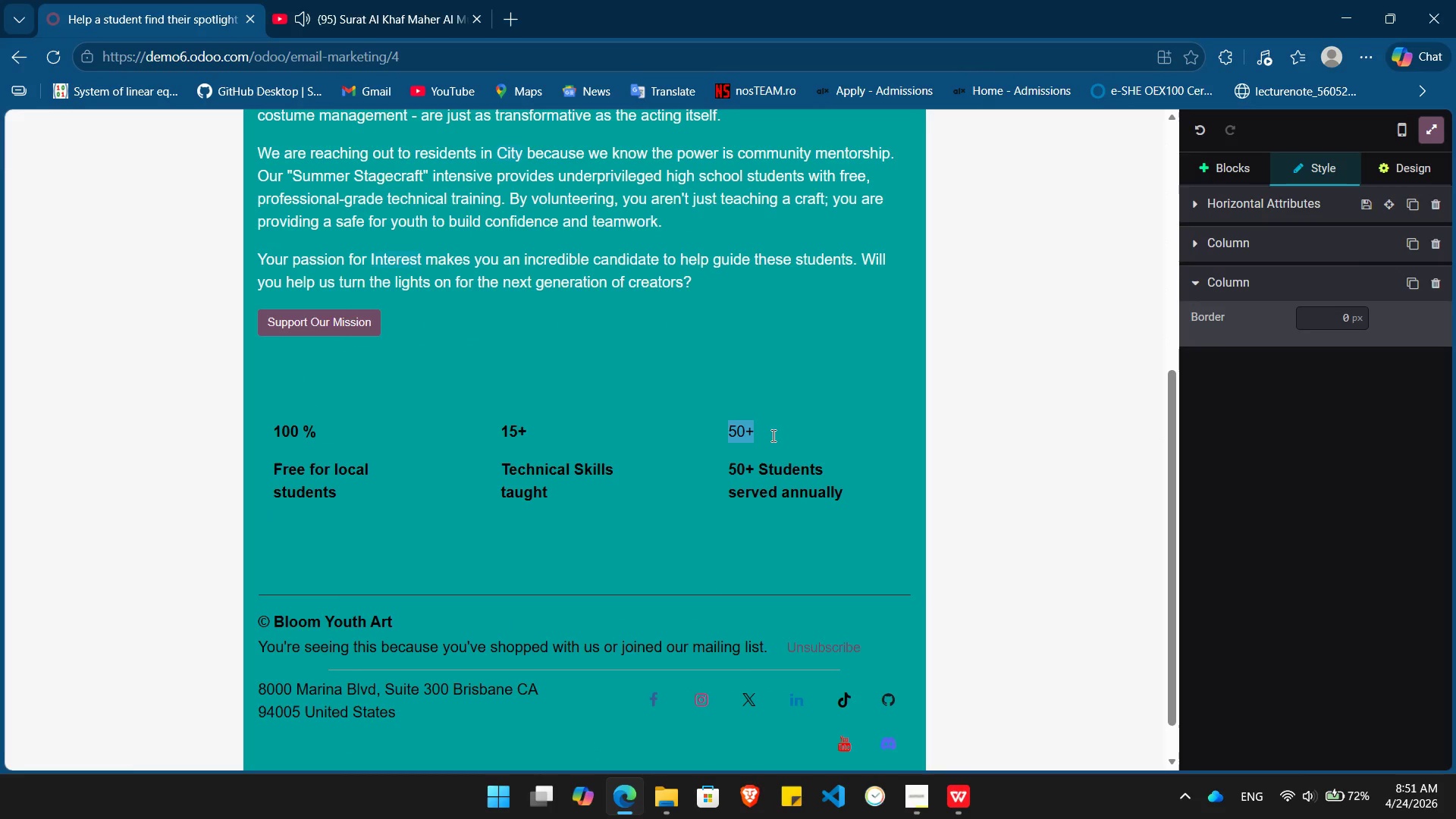 
key(Shift+ArrowLeft)
 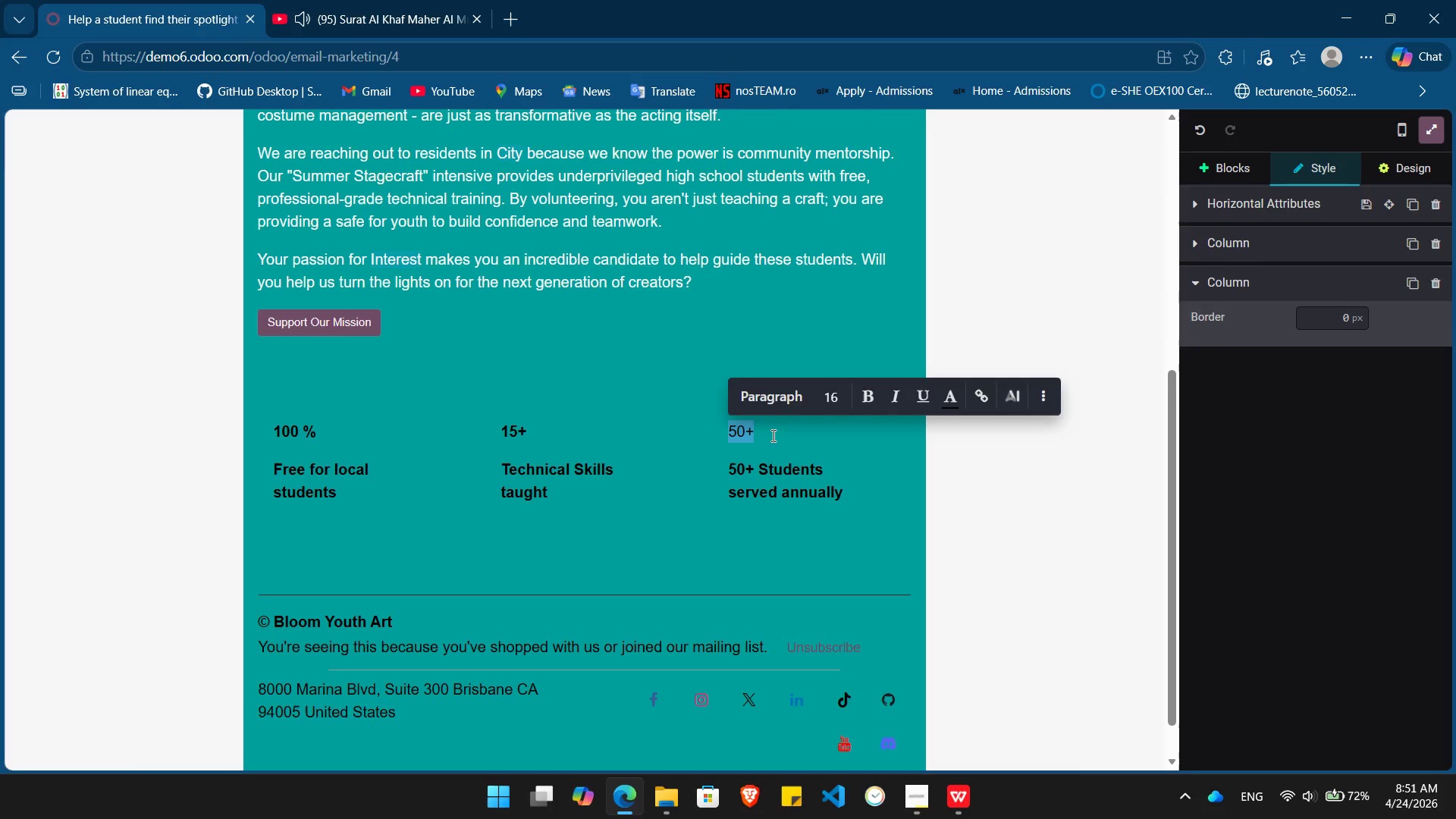 
key(Control+B)
 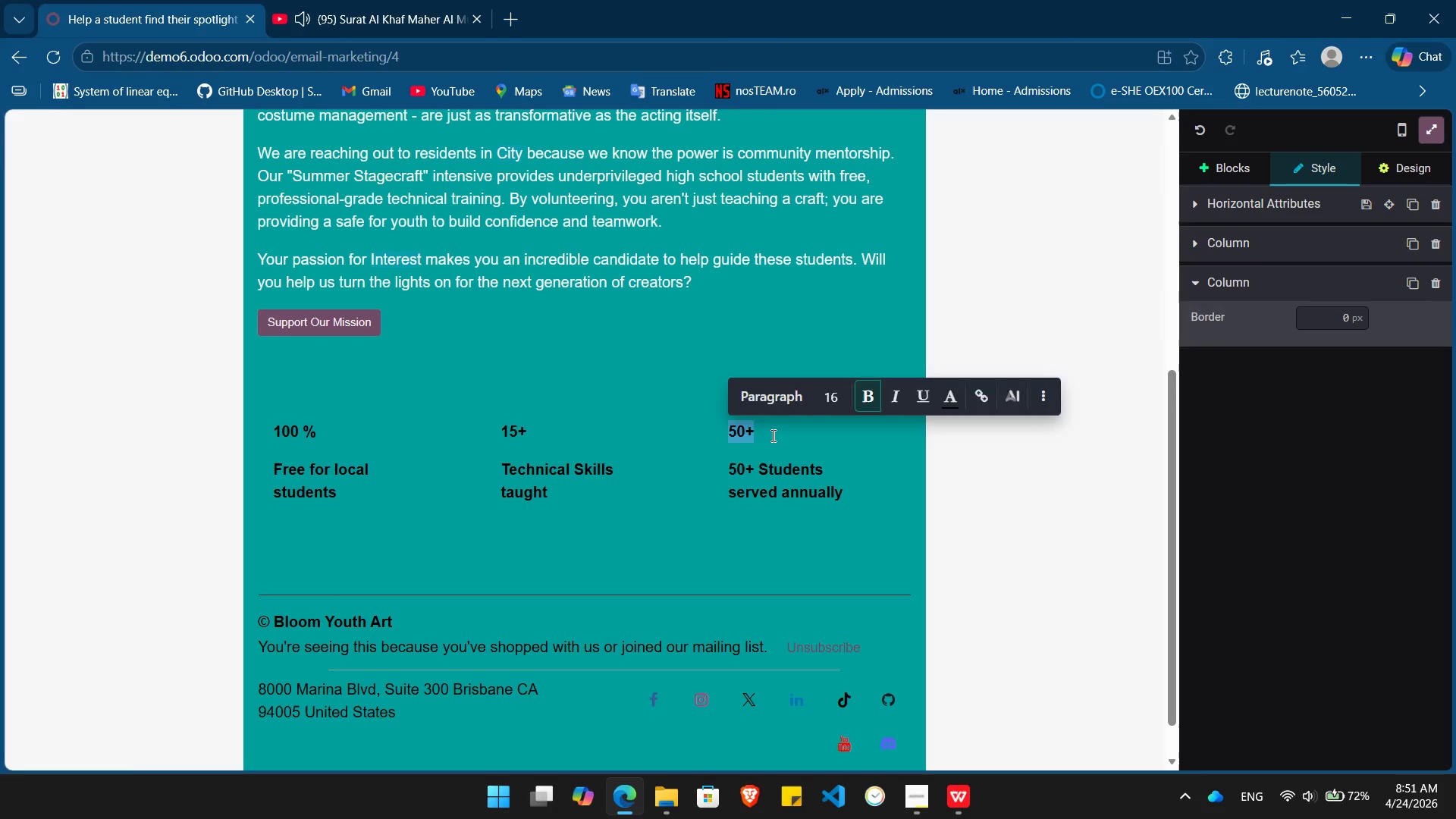 
key(ArrowDown)
 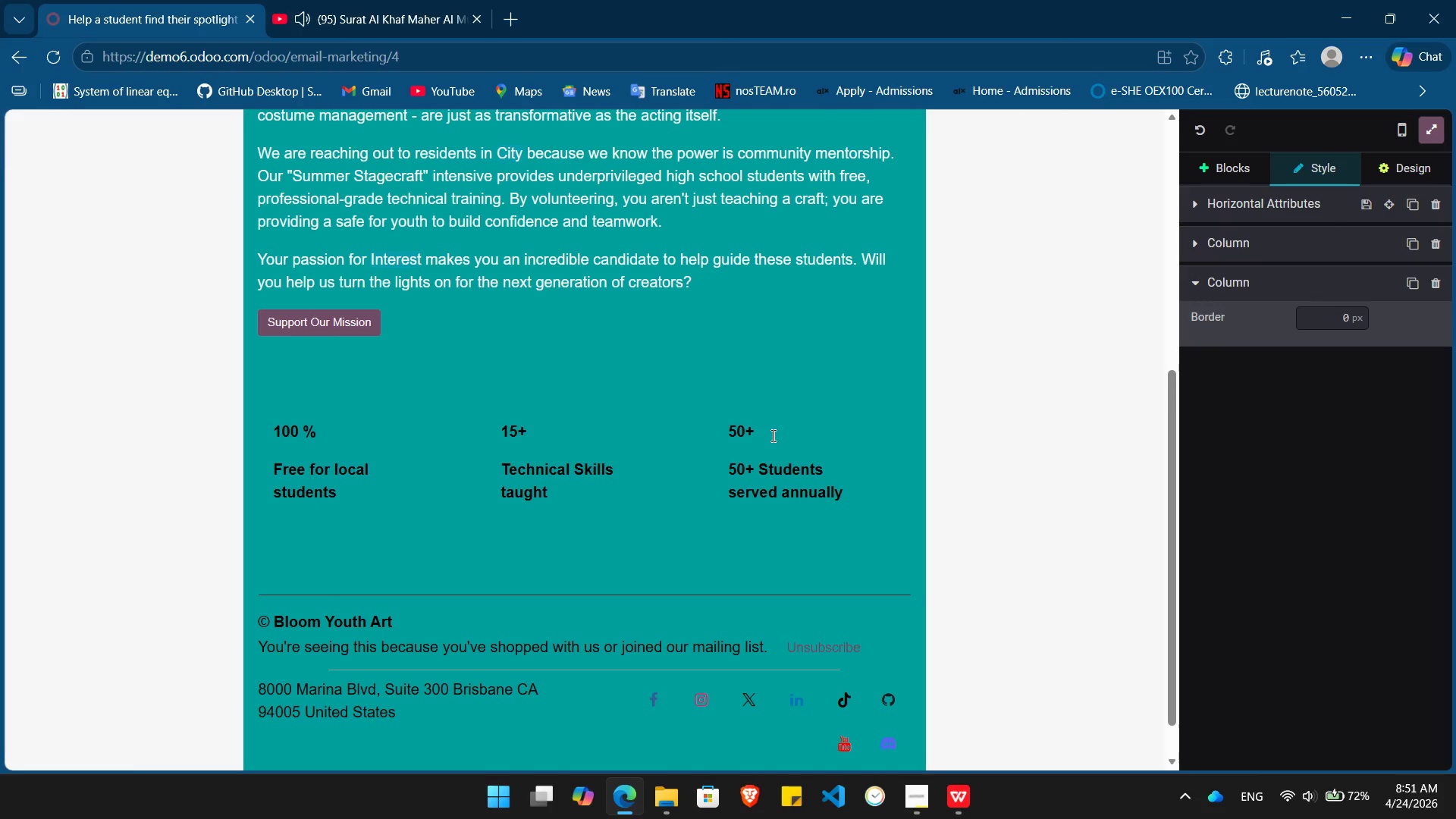 
key(Delete)
 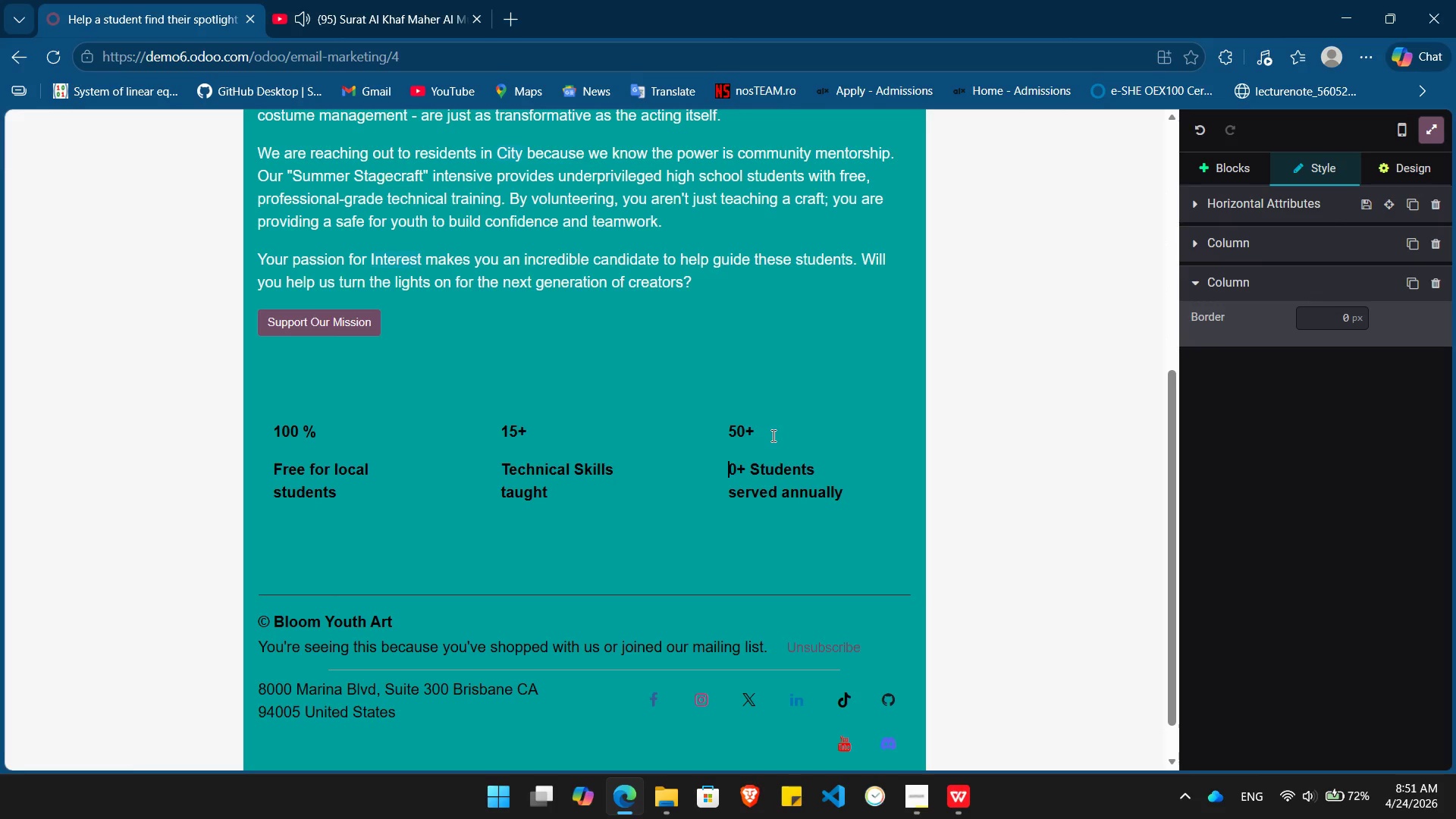 
key(Delete)
 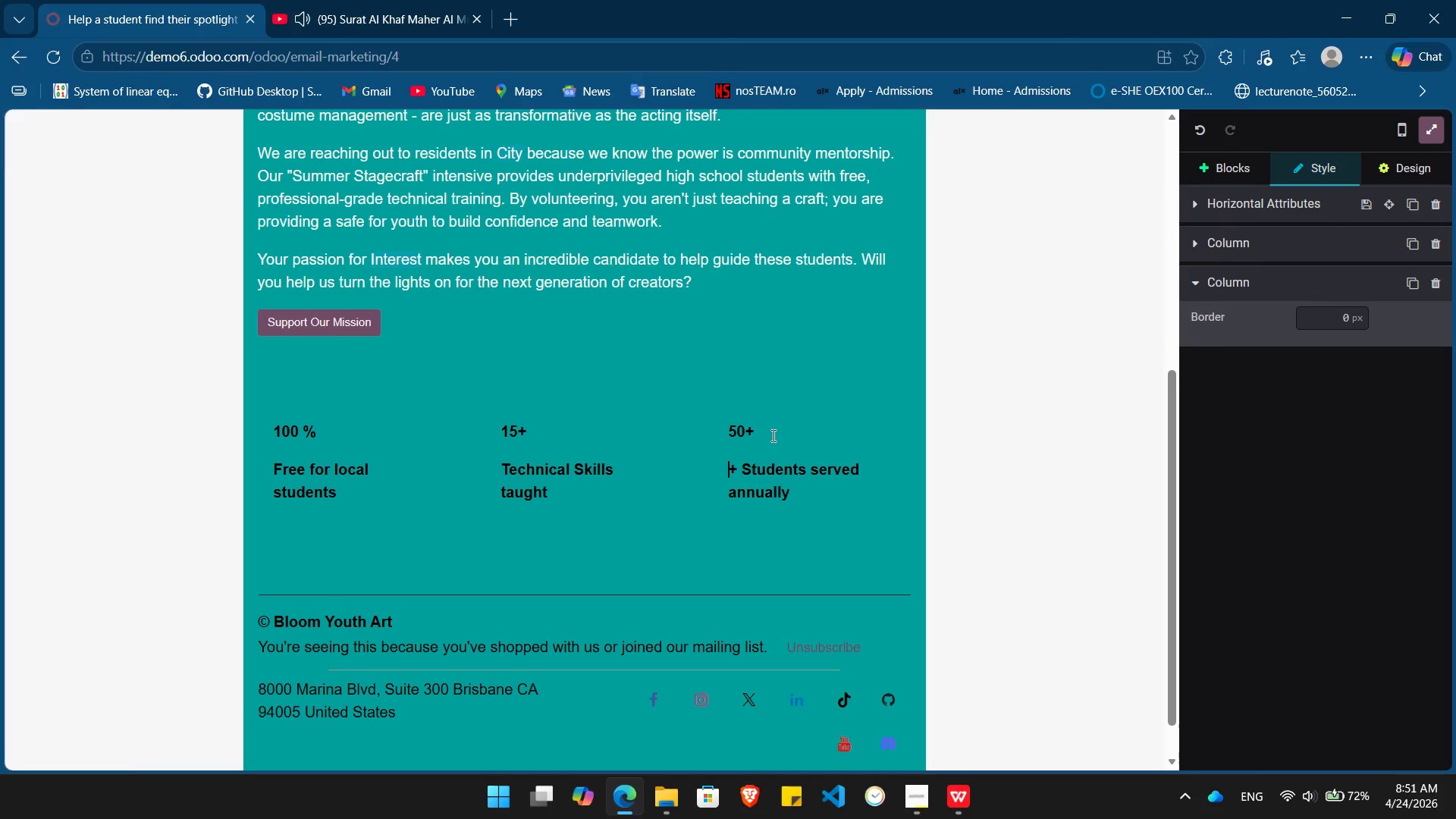 
key(Delete)
 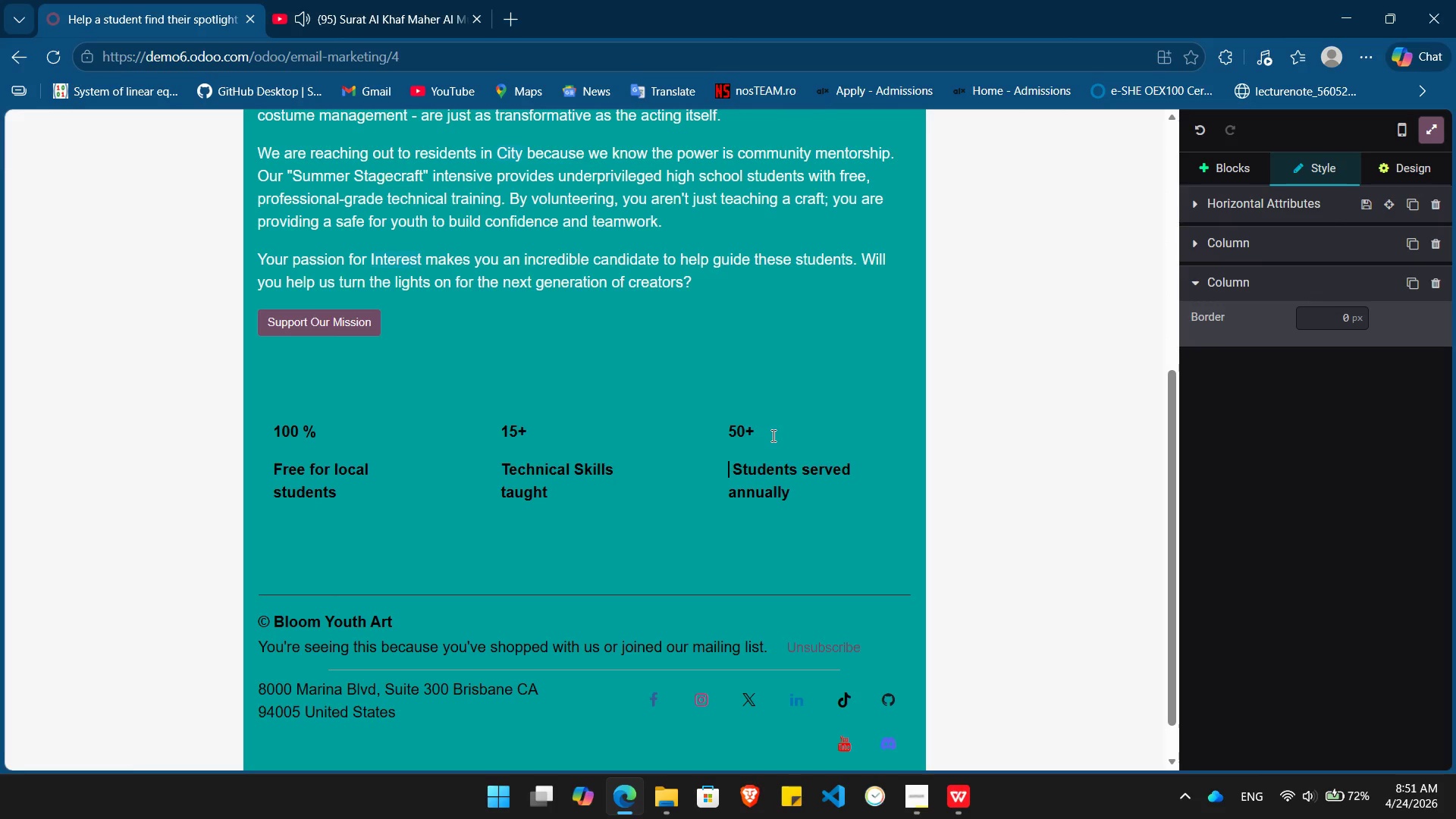 
key(Delete)
 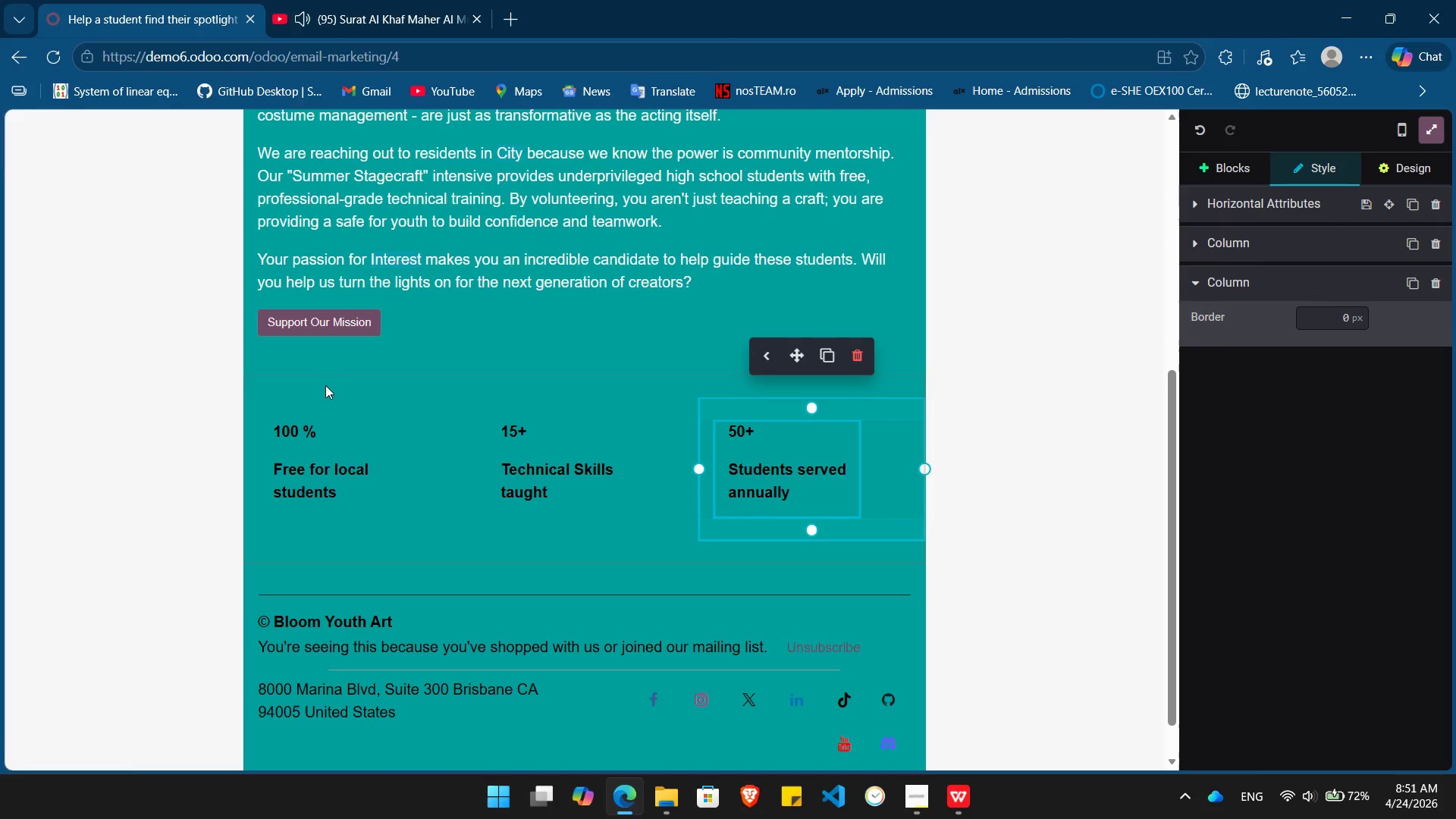 
left_click([419, 446])
 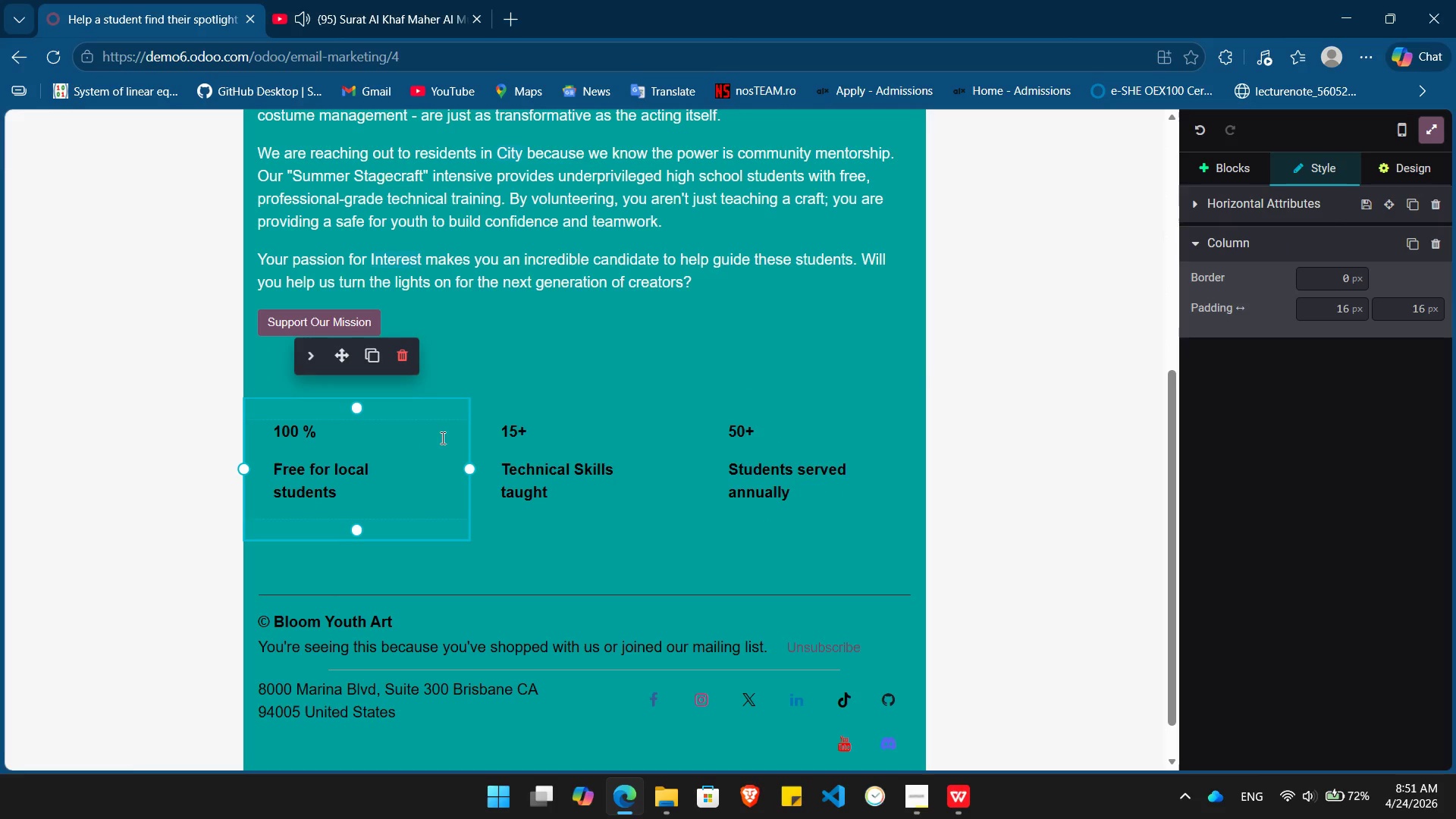 
wait(6.75)
 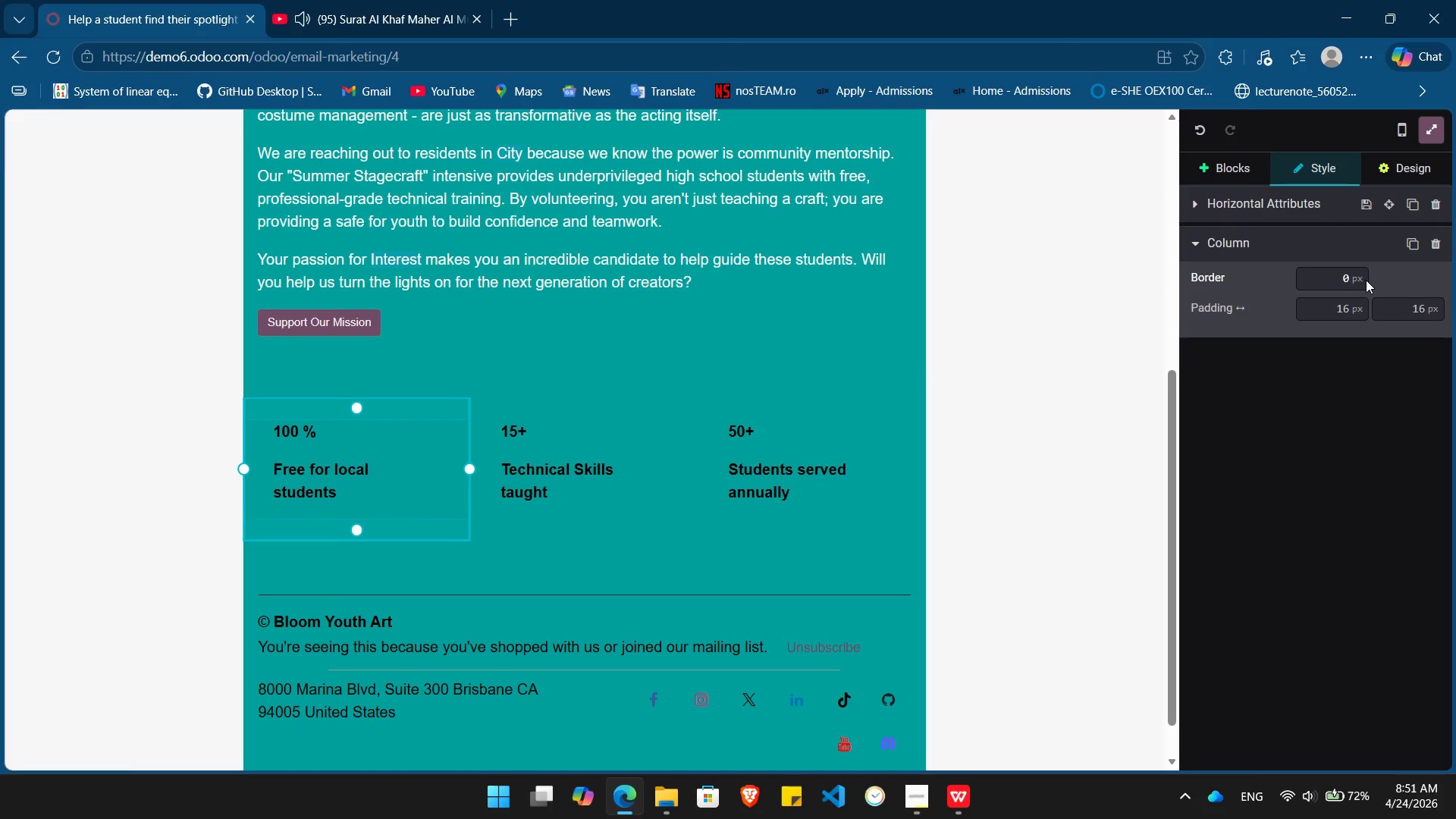 
left_click([1284, 193])
 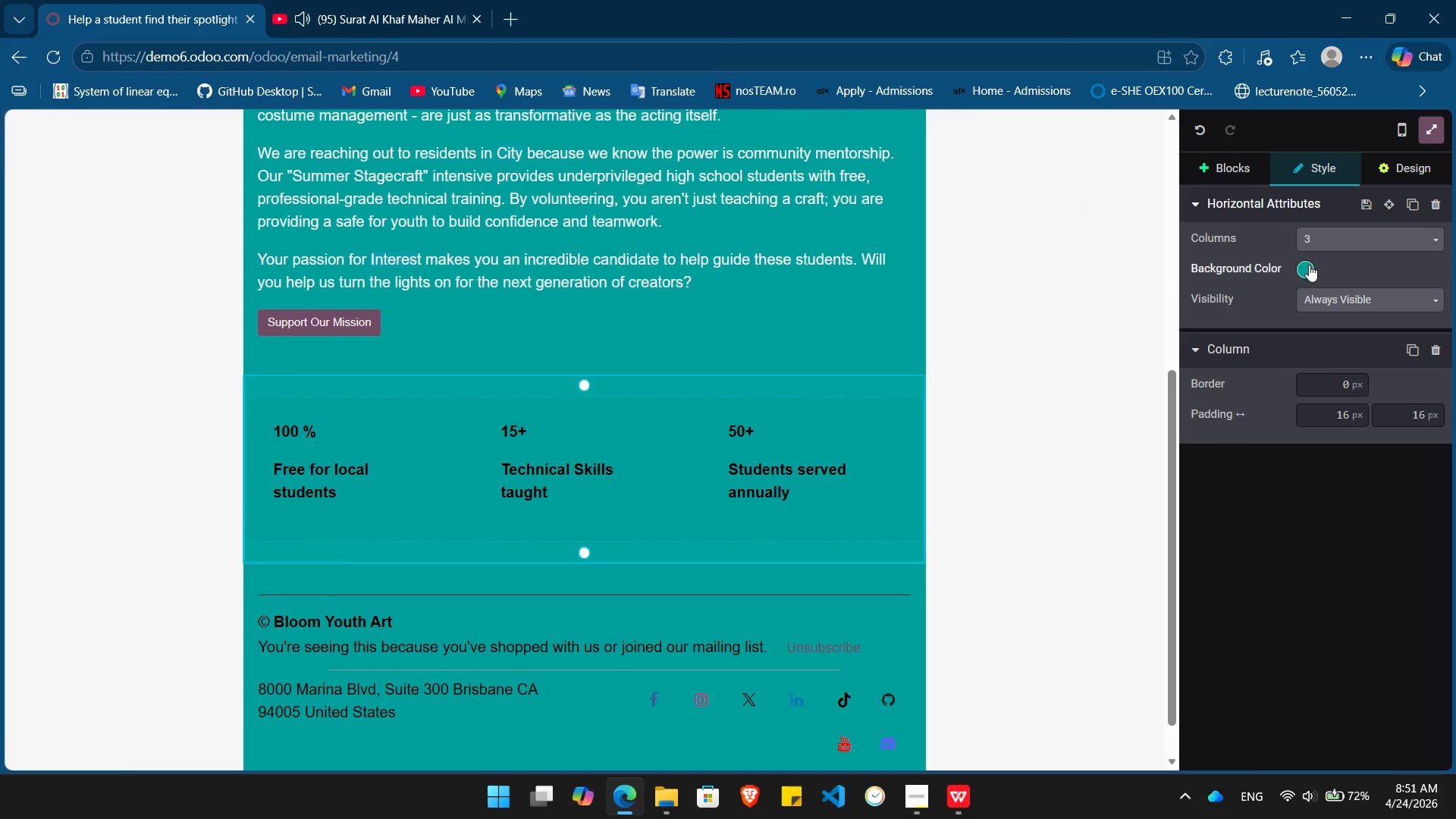 
left_click([1309, 269])
 